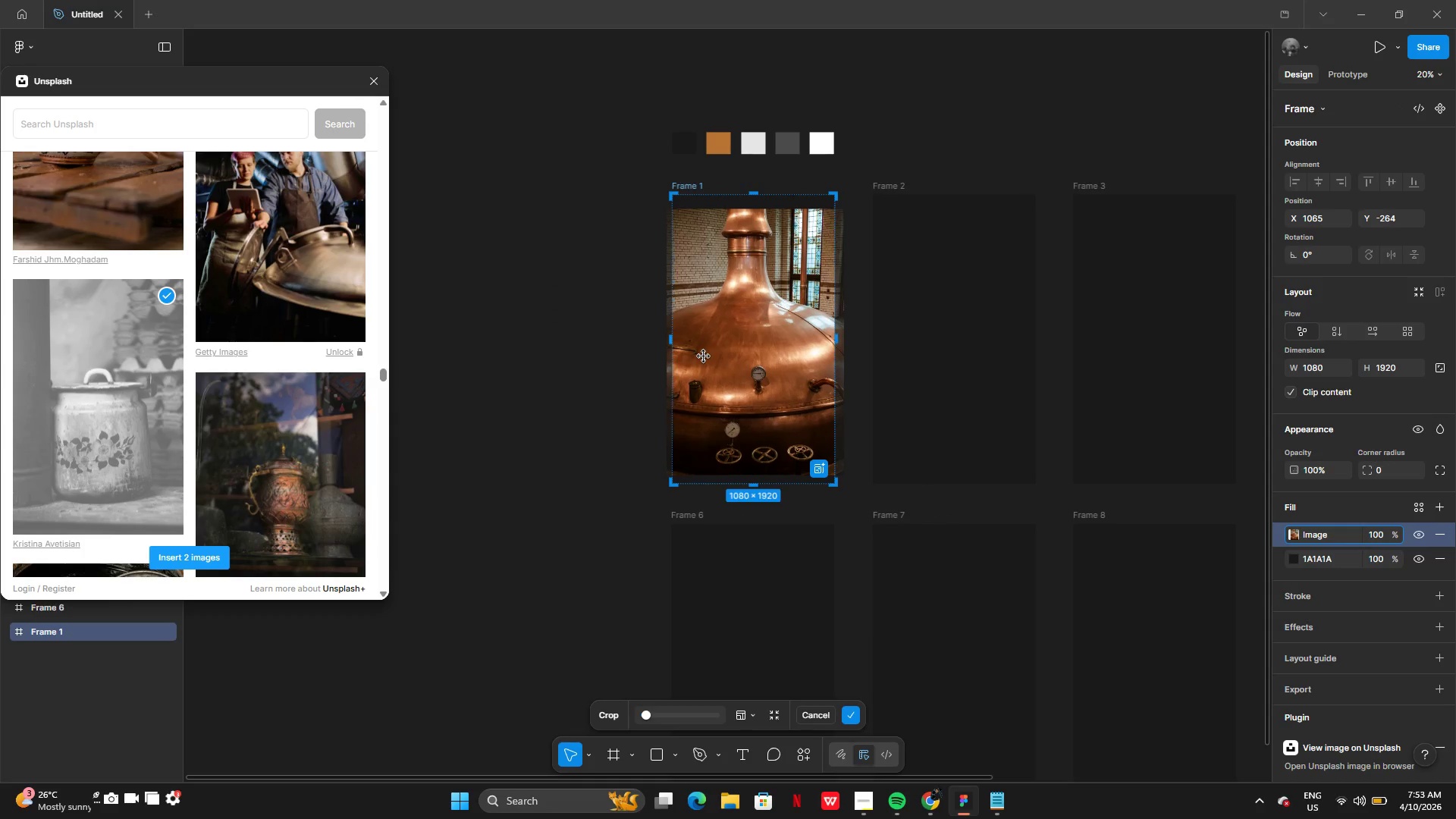 
key(Control+Z)
 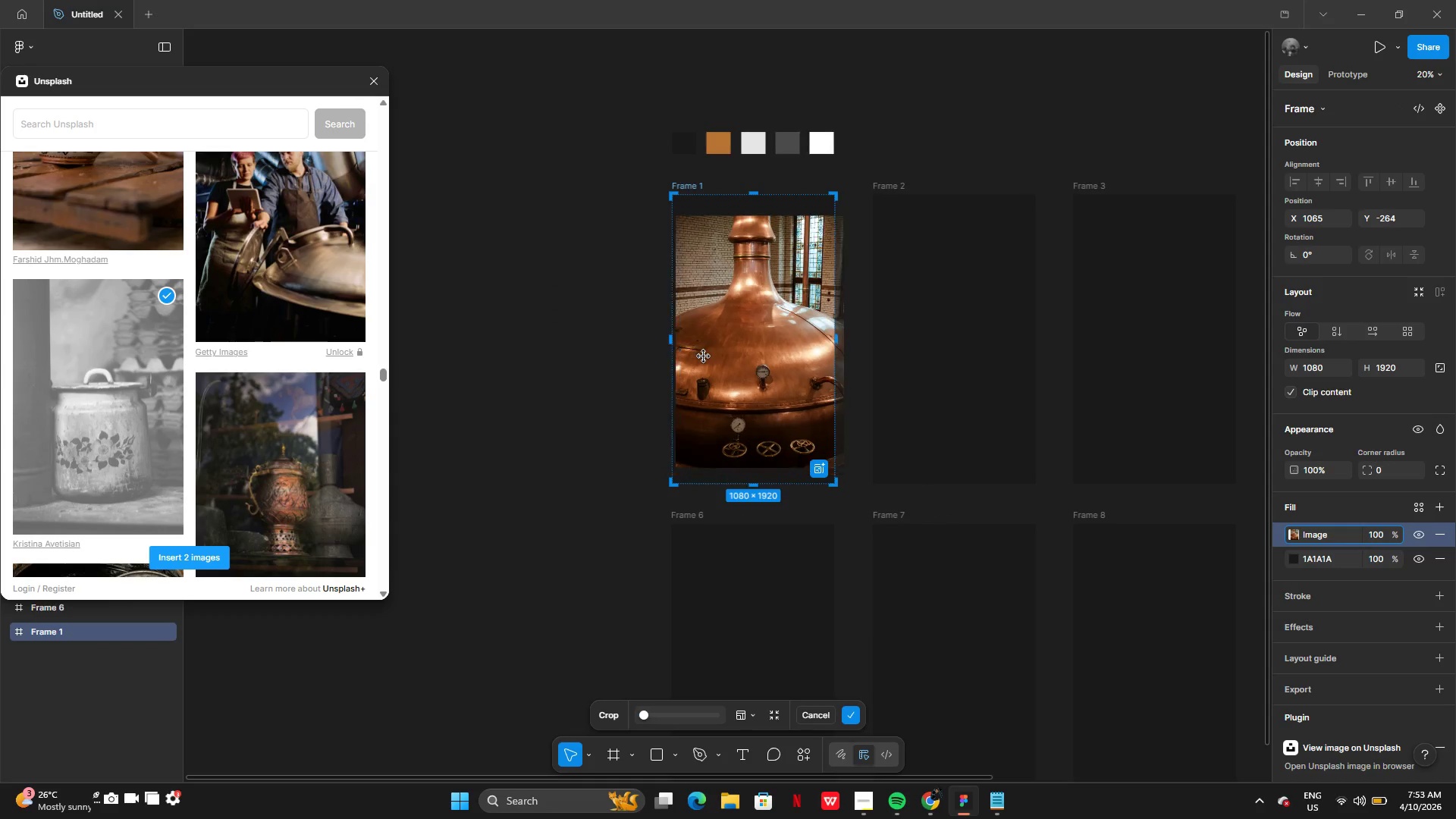 
key(Control+Z)
 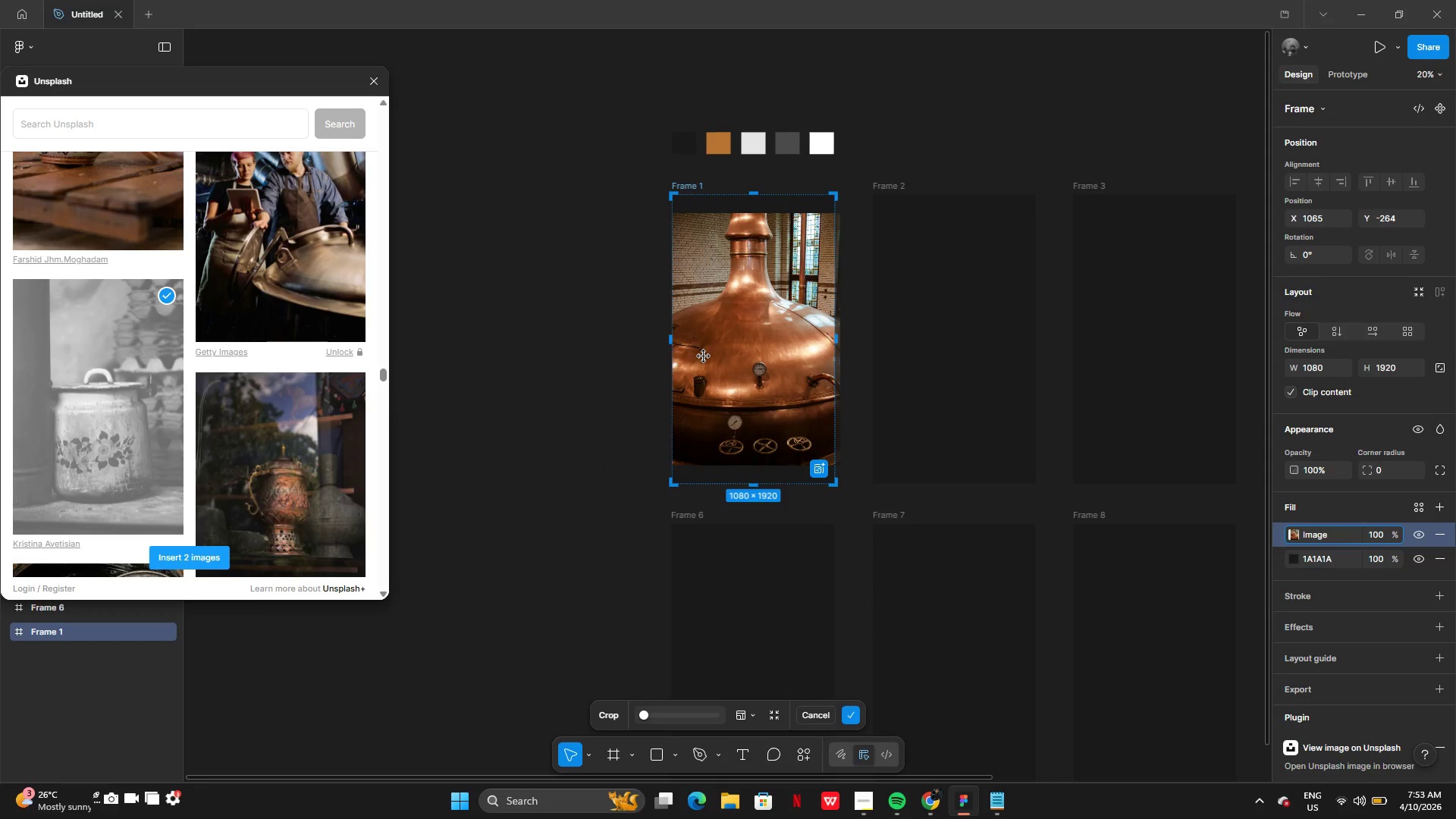 
key(Control+Z)
 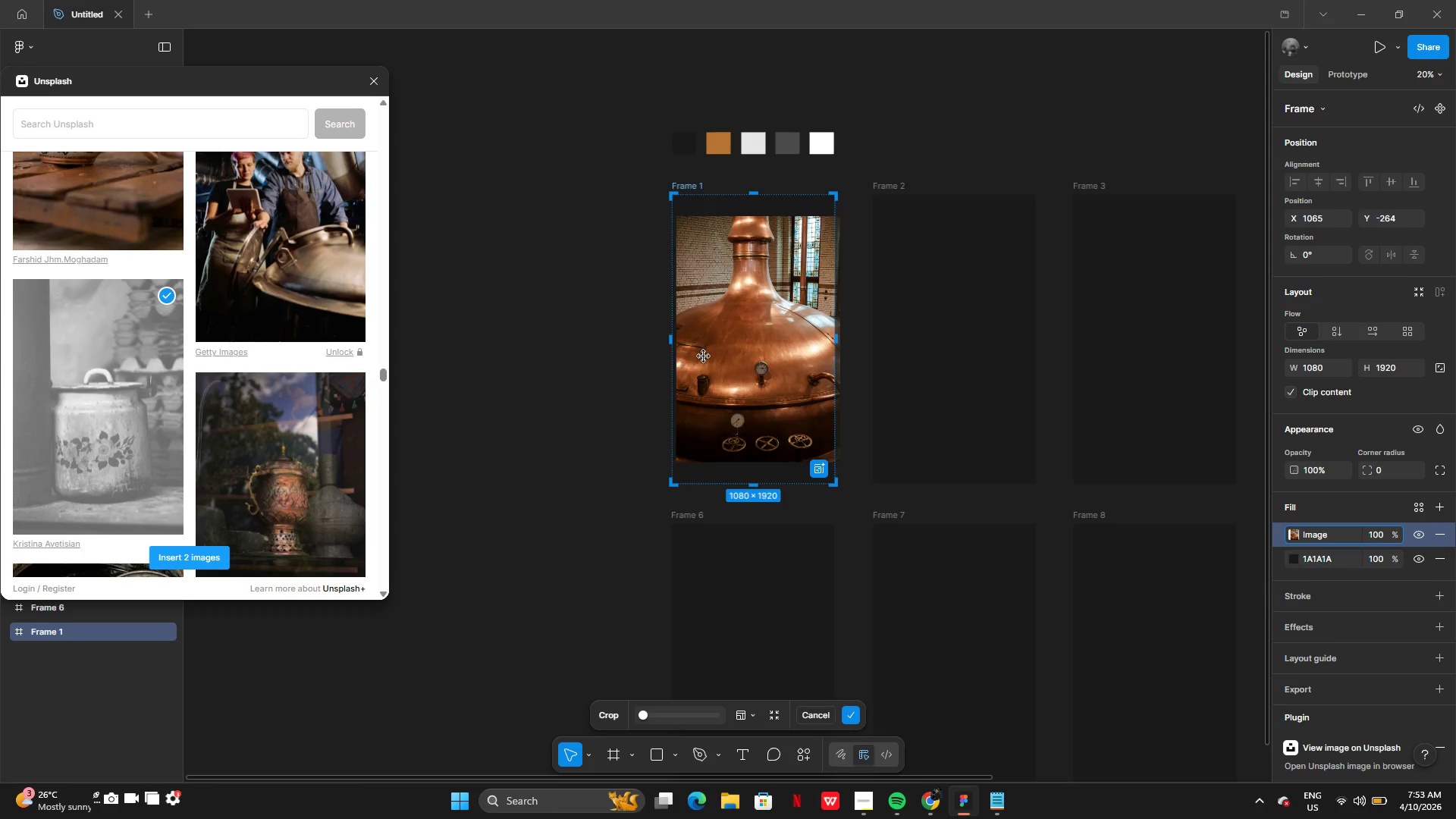 
key(Control+Z)
 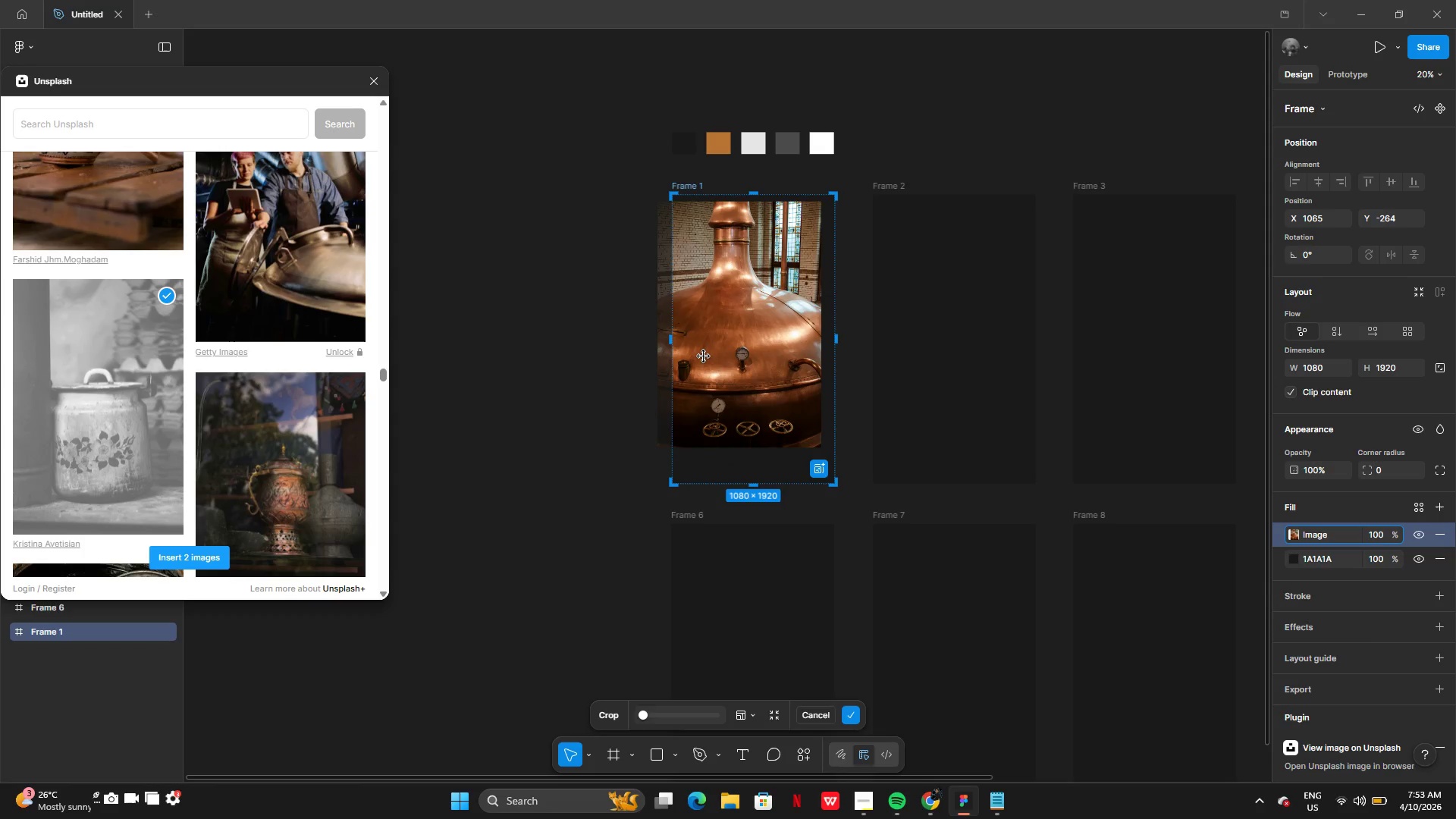 
key(Control+Z)
 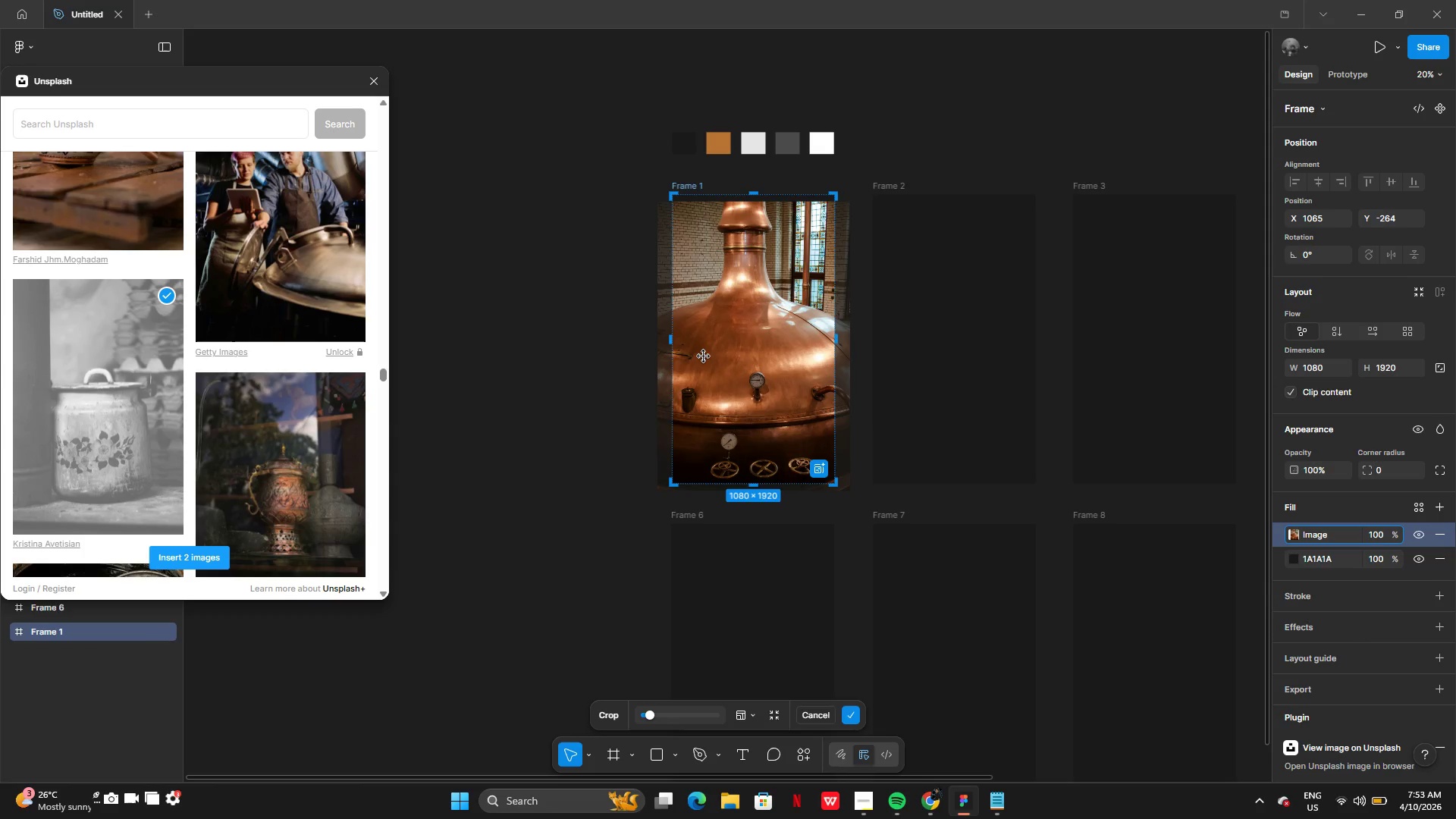 
key(Control+Z)
 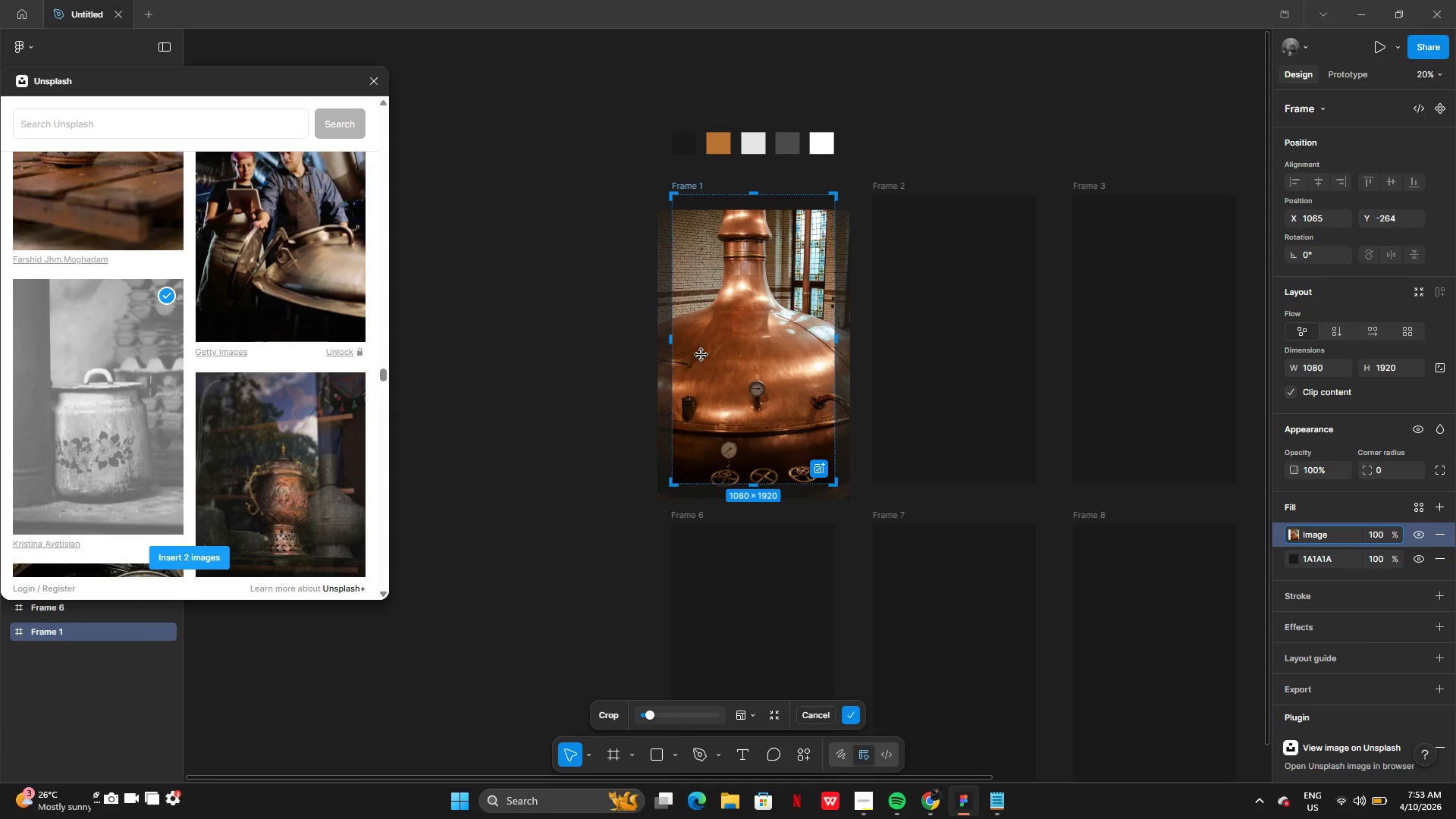 
key(Control+Z)
 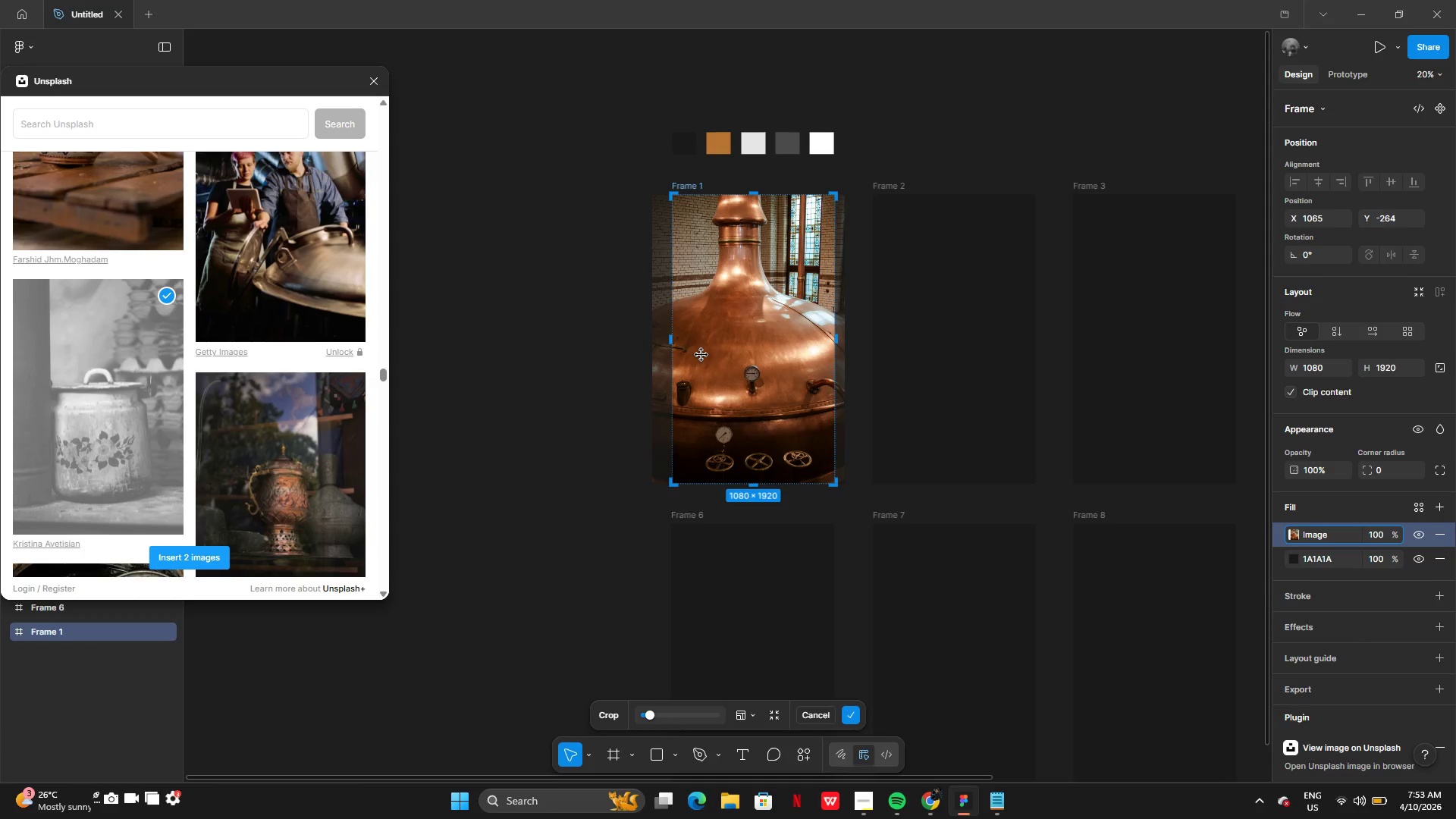 
key(Control+Z)
 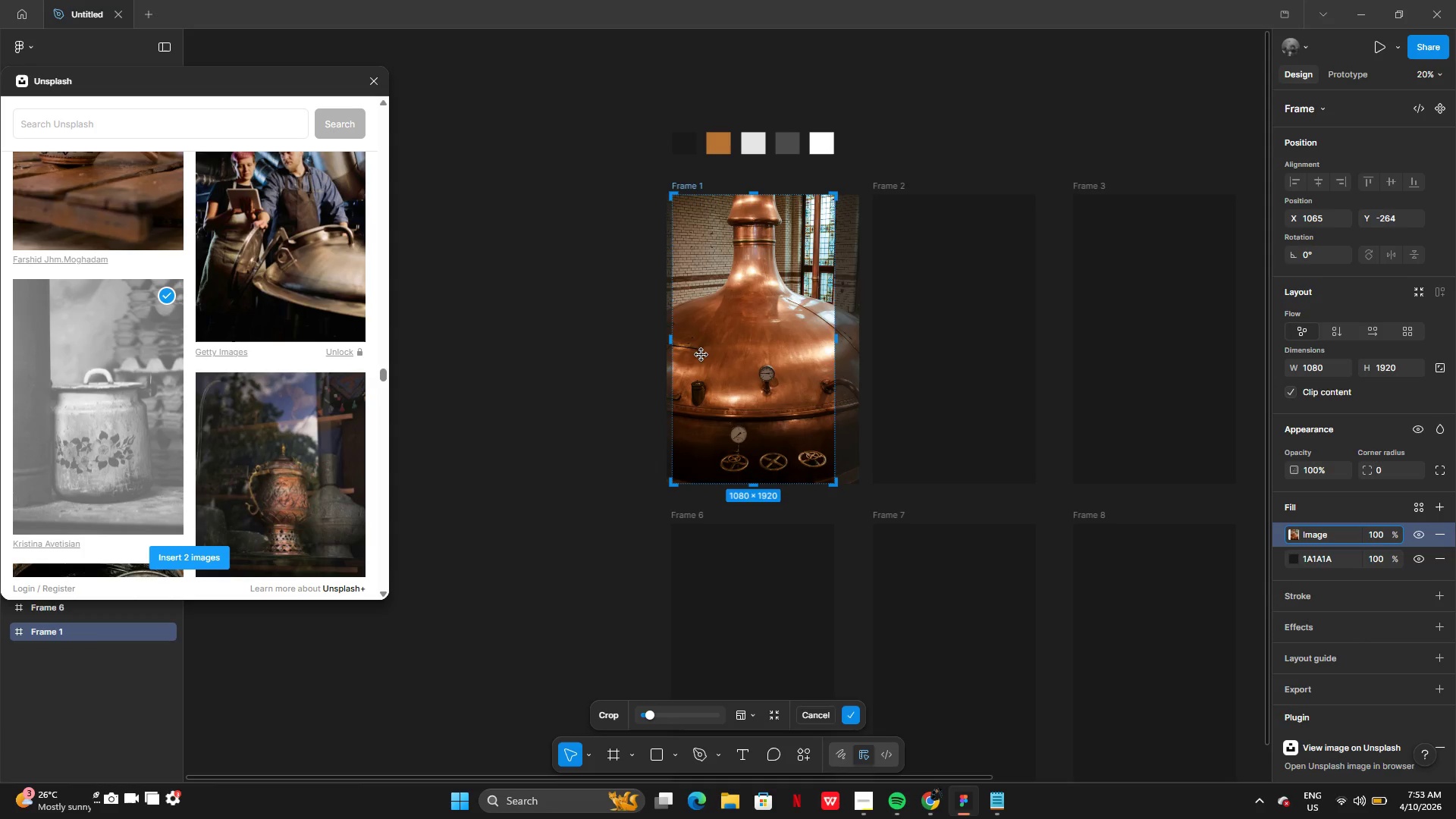 
key(Control+Z)
 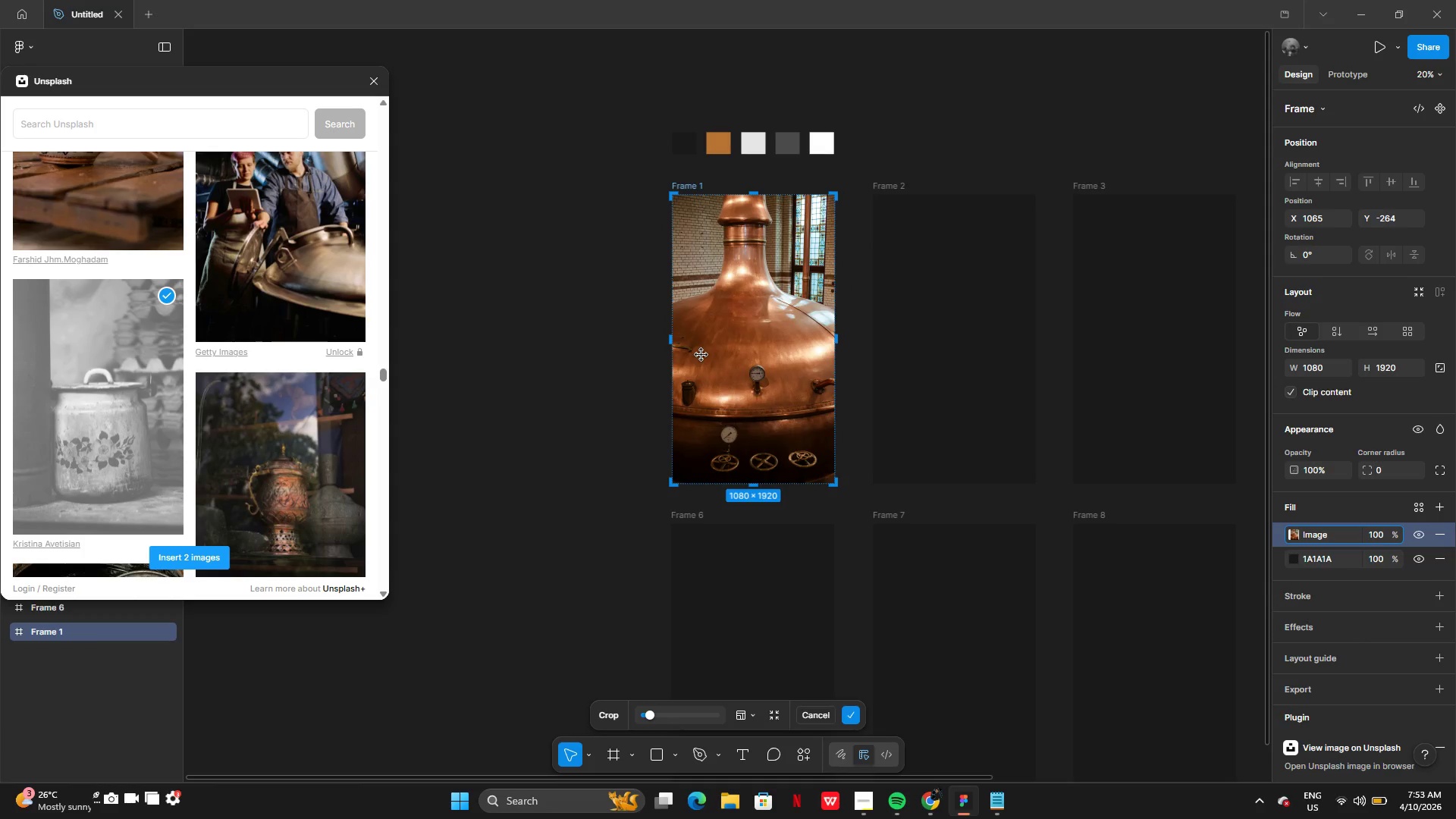 
key(Control+Z)
 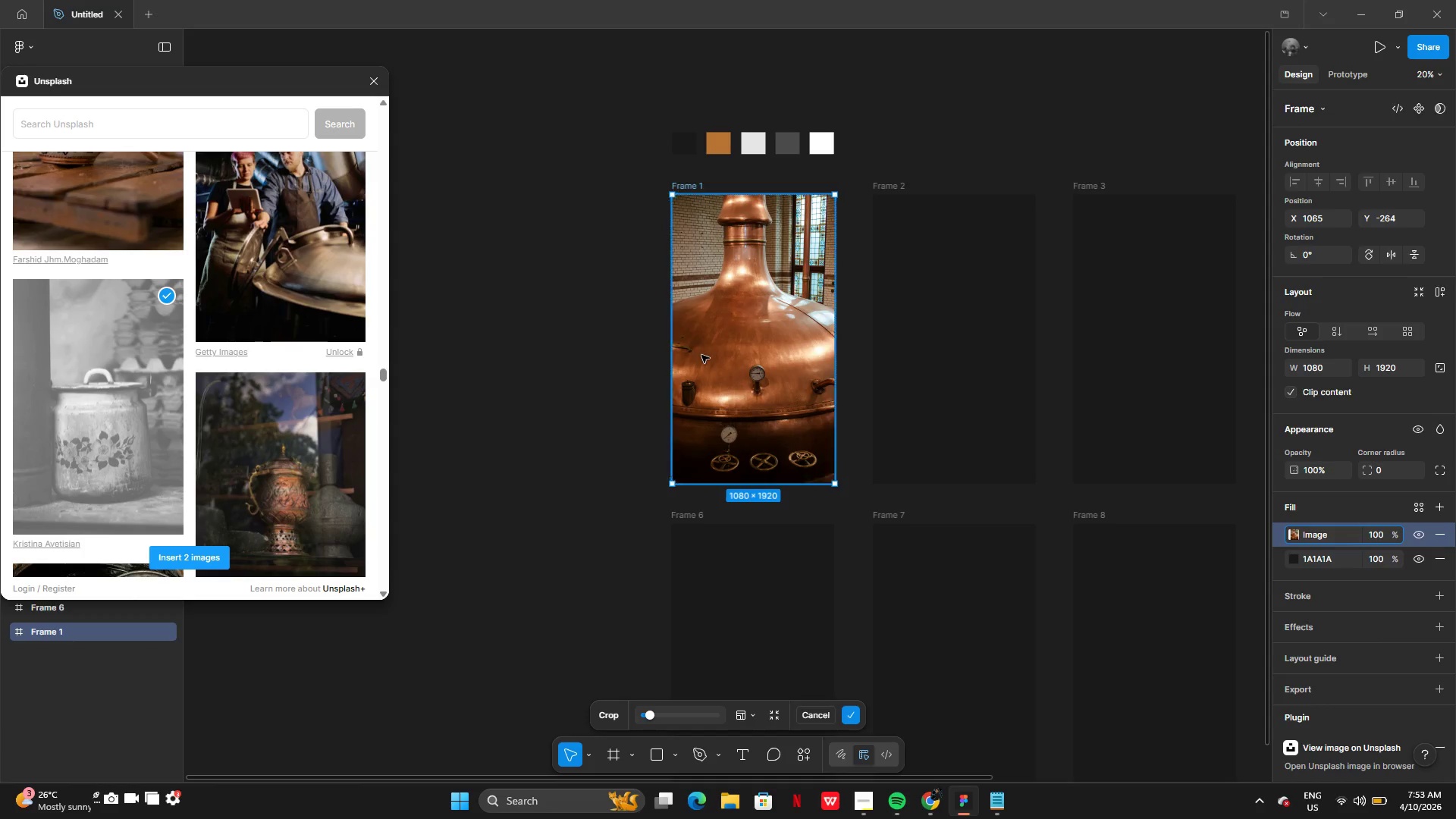 
key(Control+Z)
 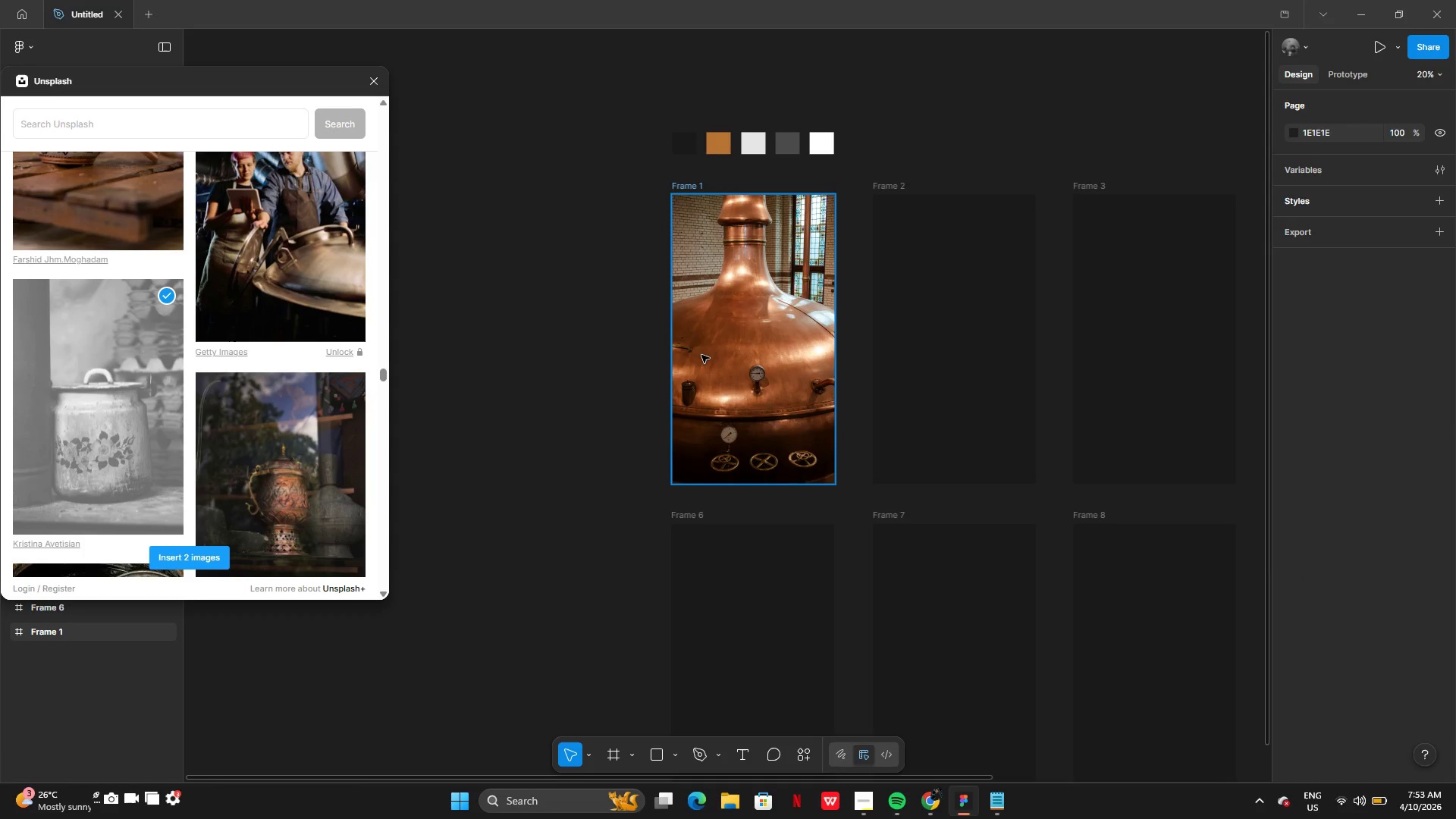 
key(Control+Z)
 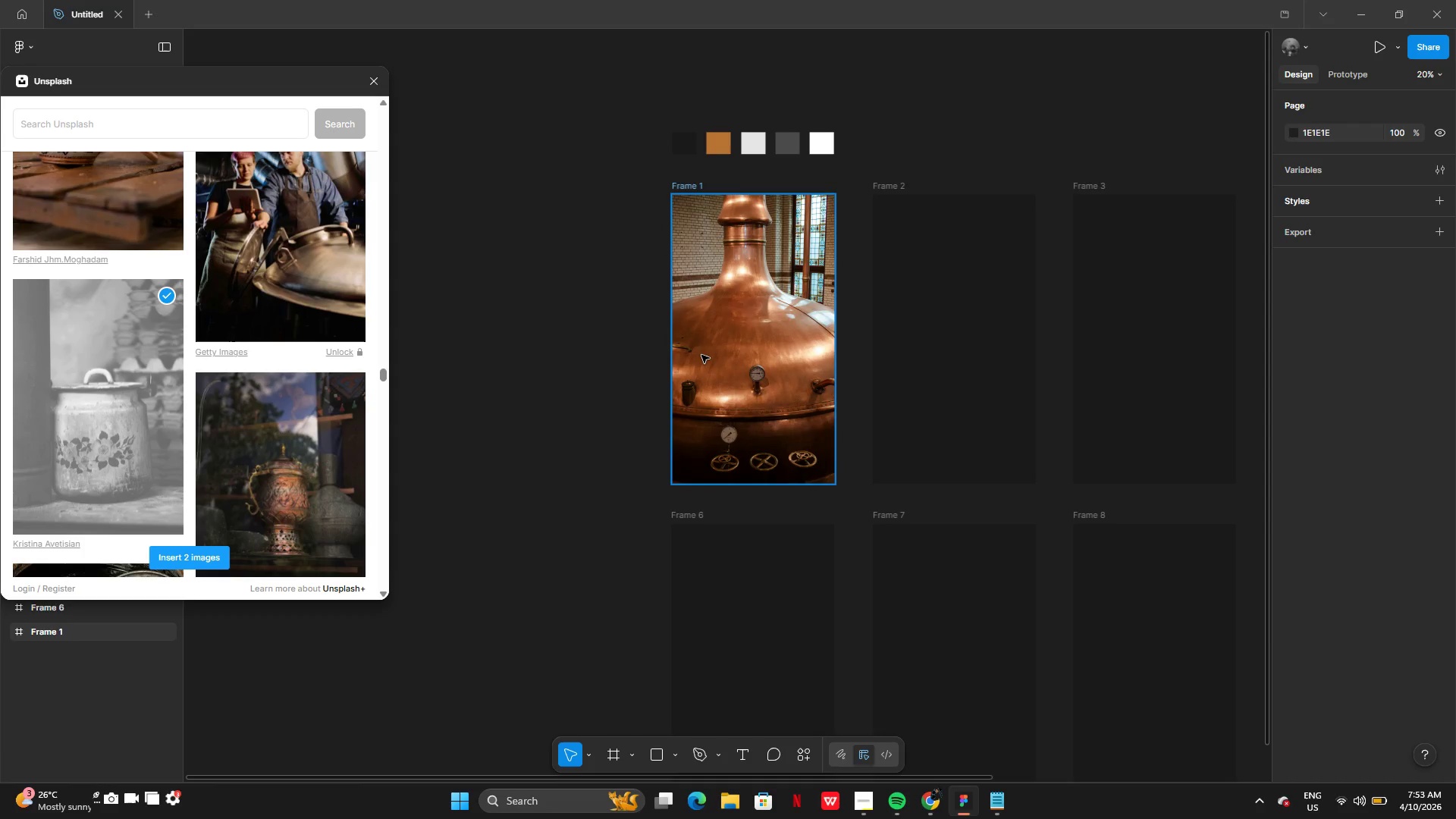 
key(Control+Z)
 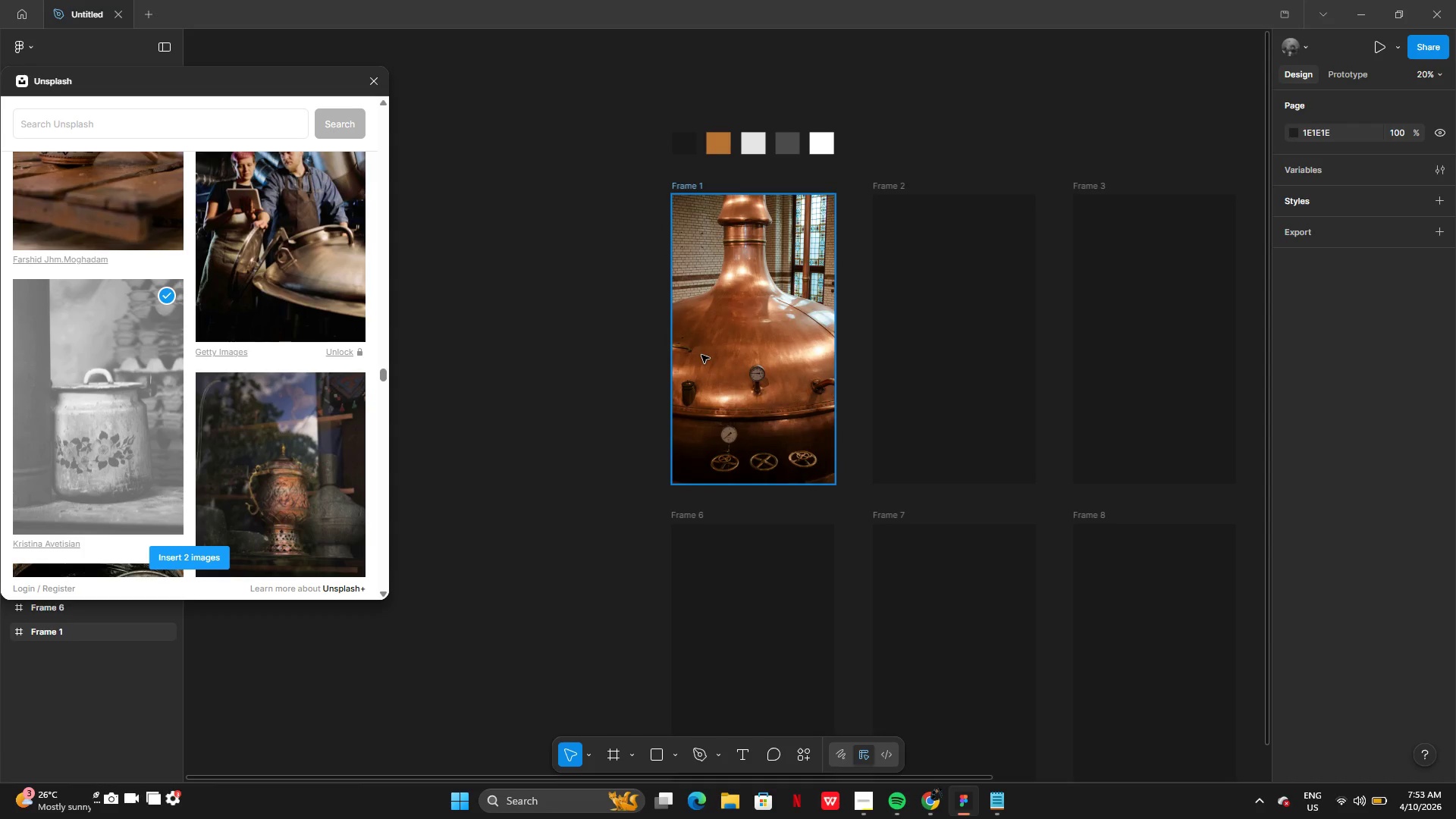 
key(Control+Z)
 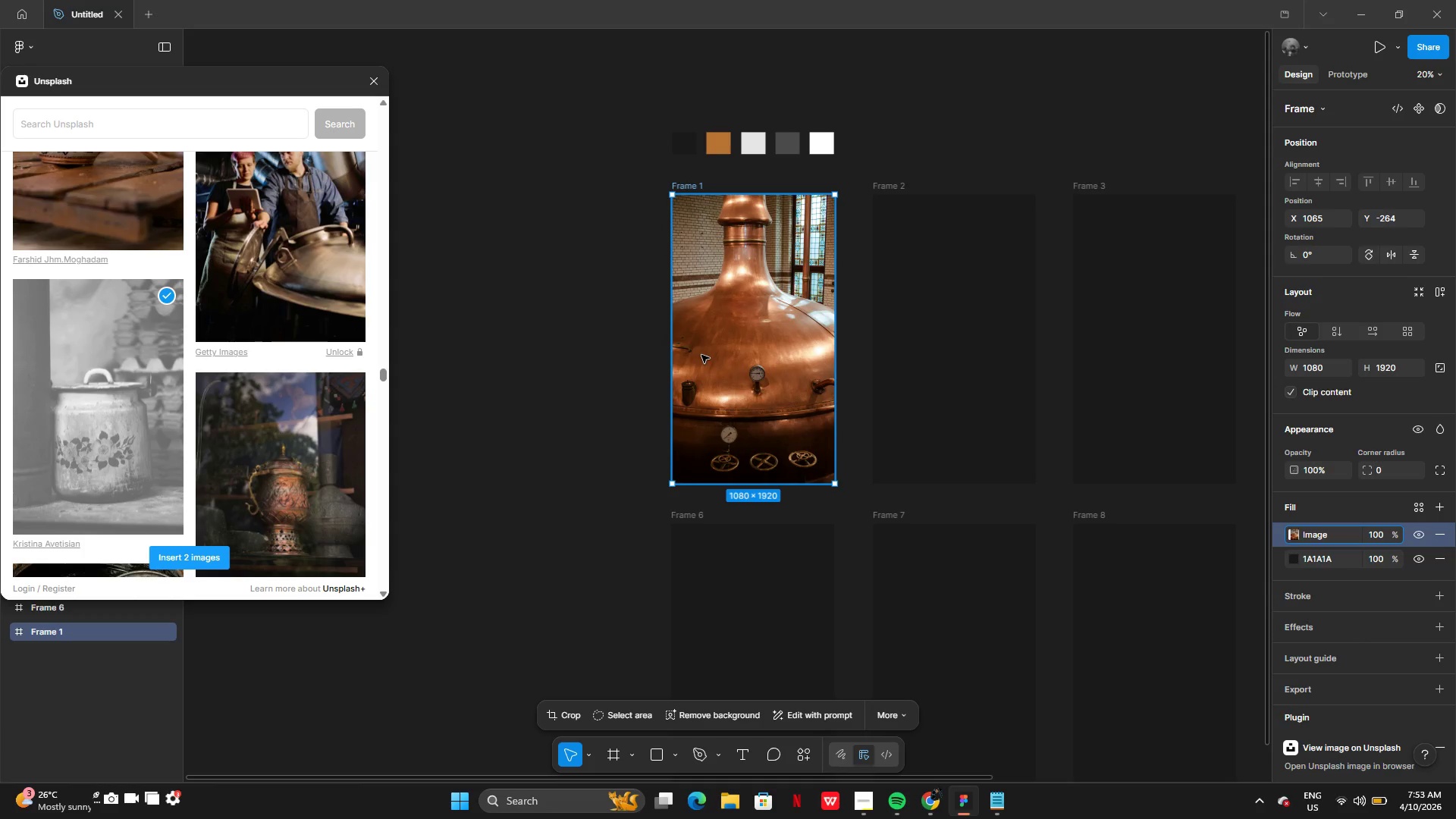 
key(Control+Z)
 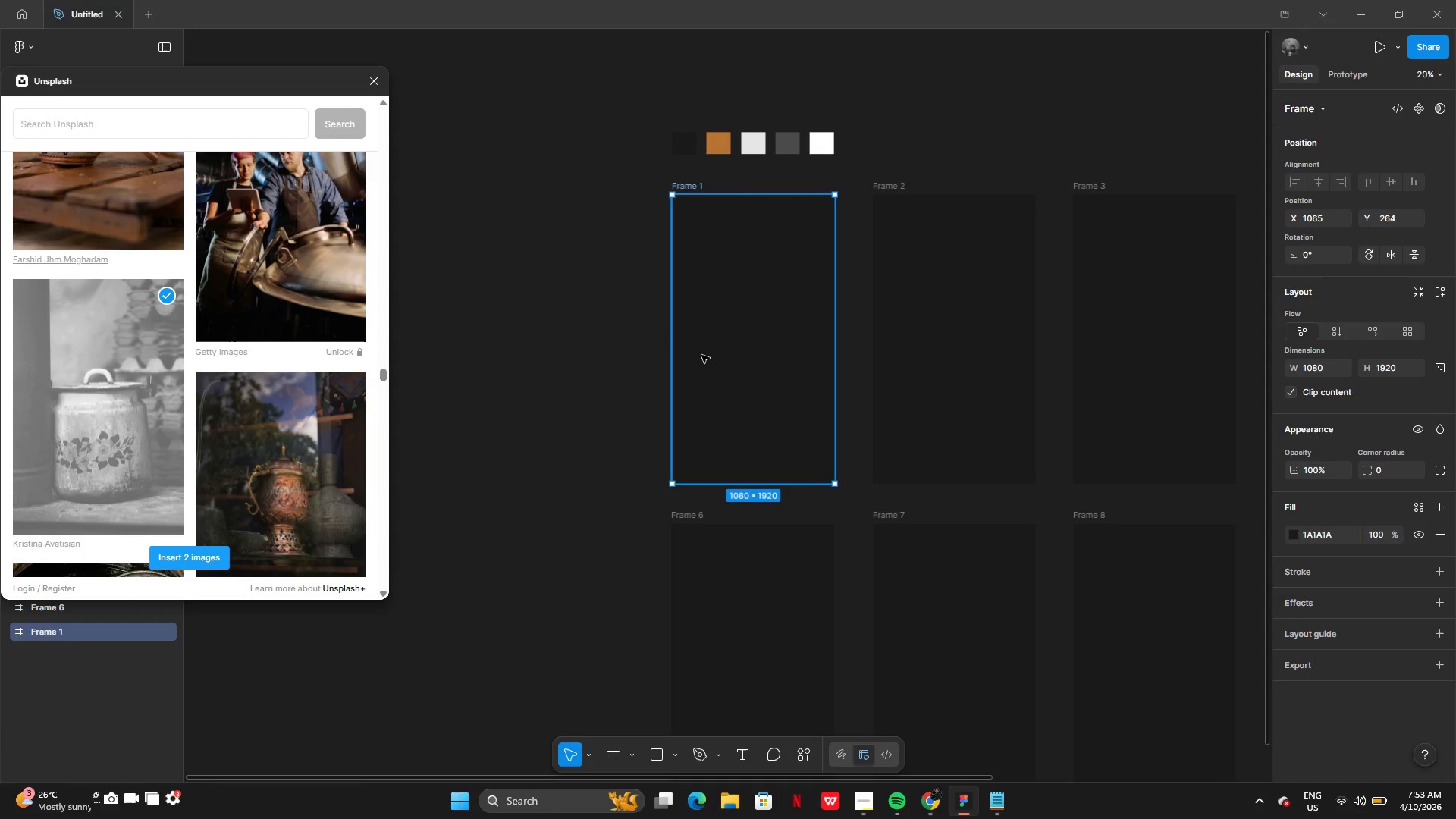 
key(Control+Z)
 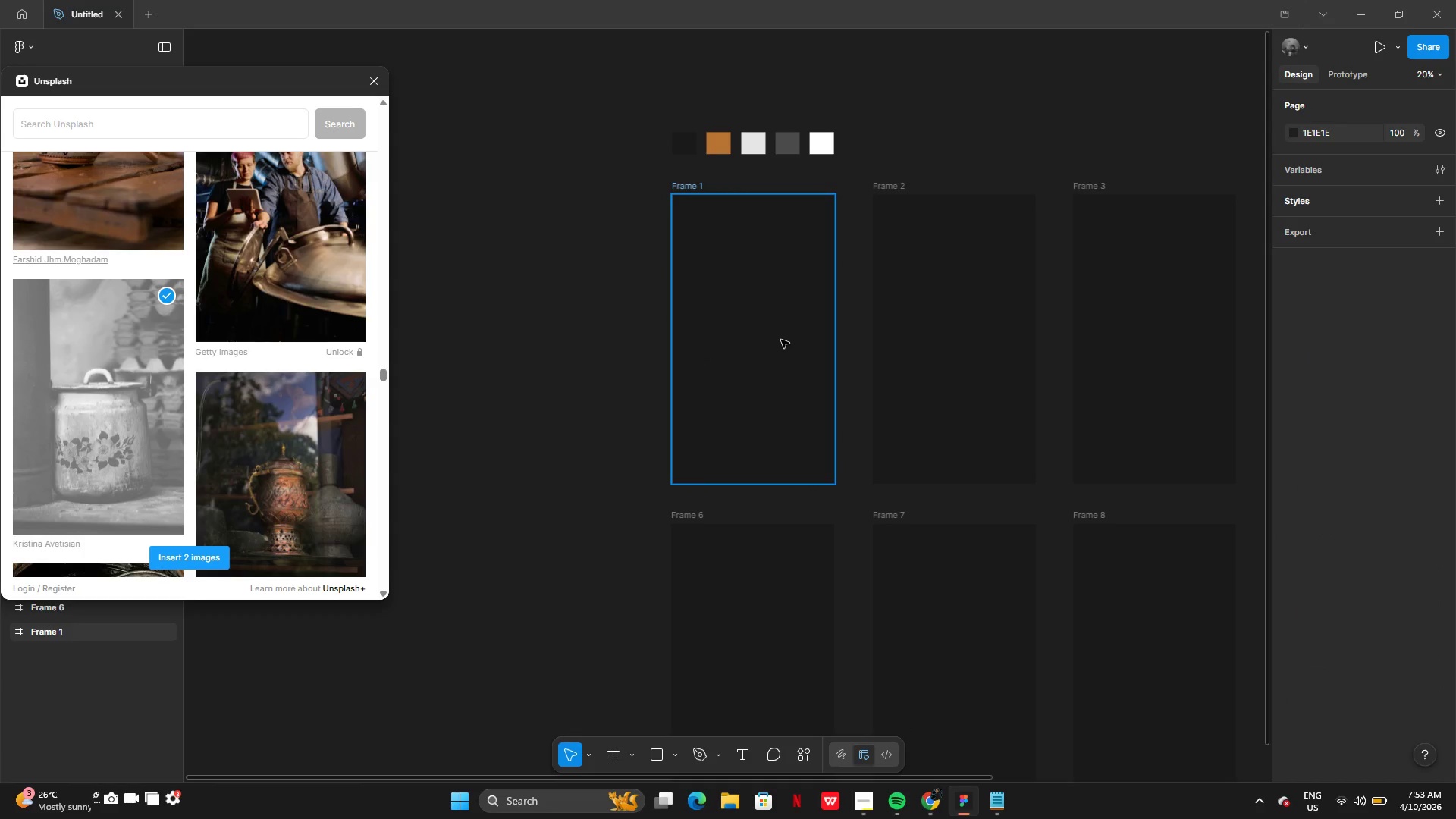 
key(Control+Y)
 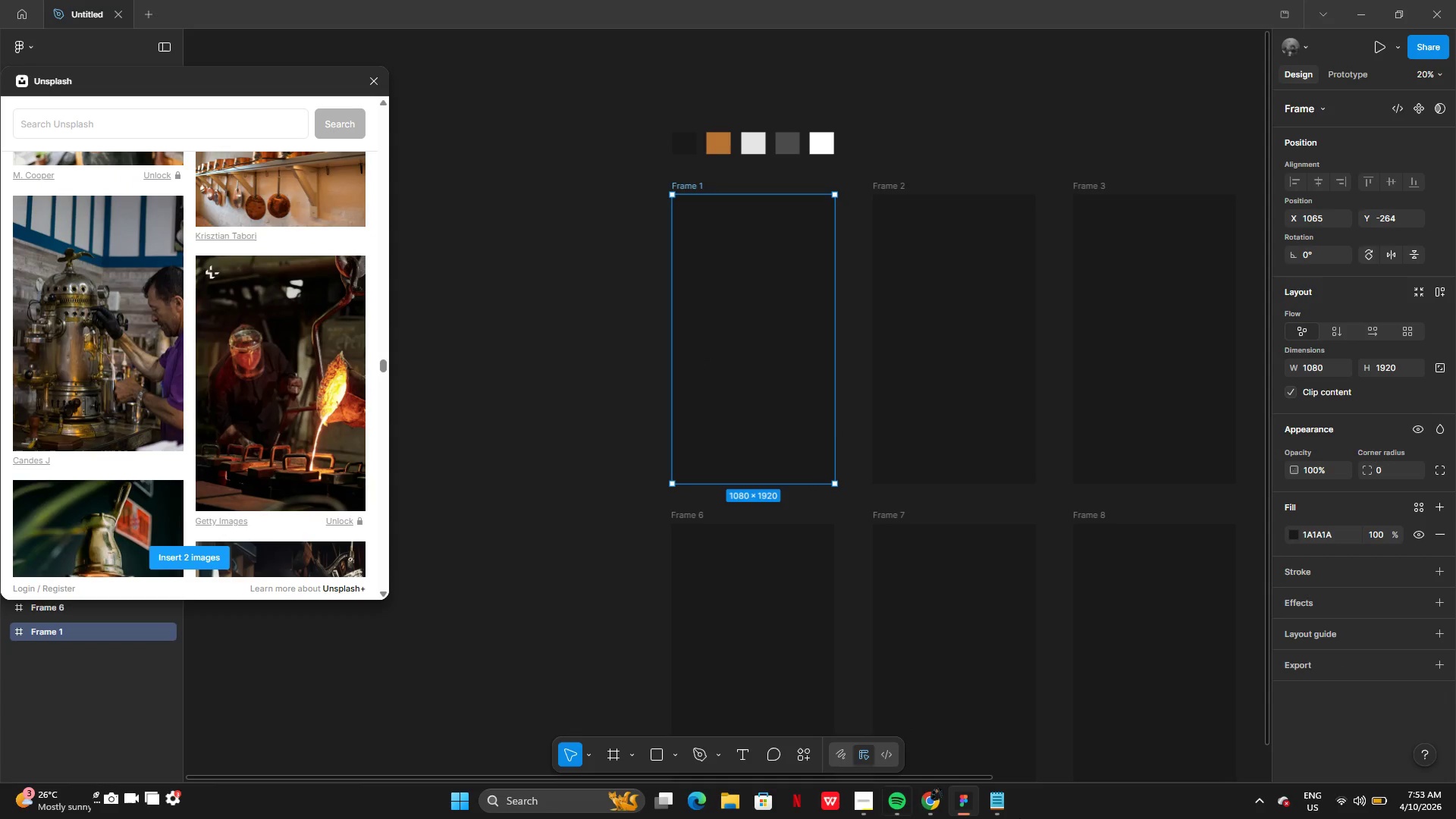 
left_click([936, 803])
 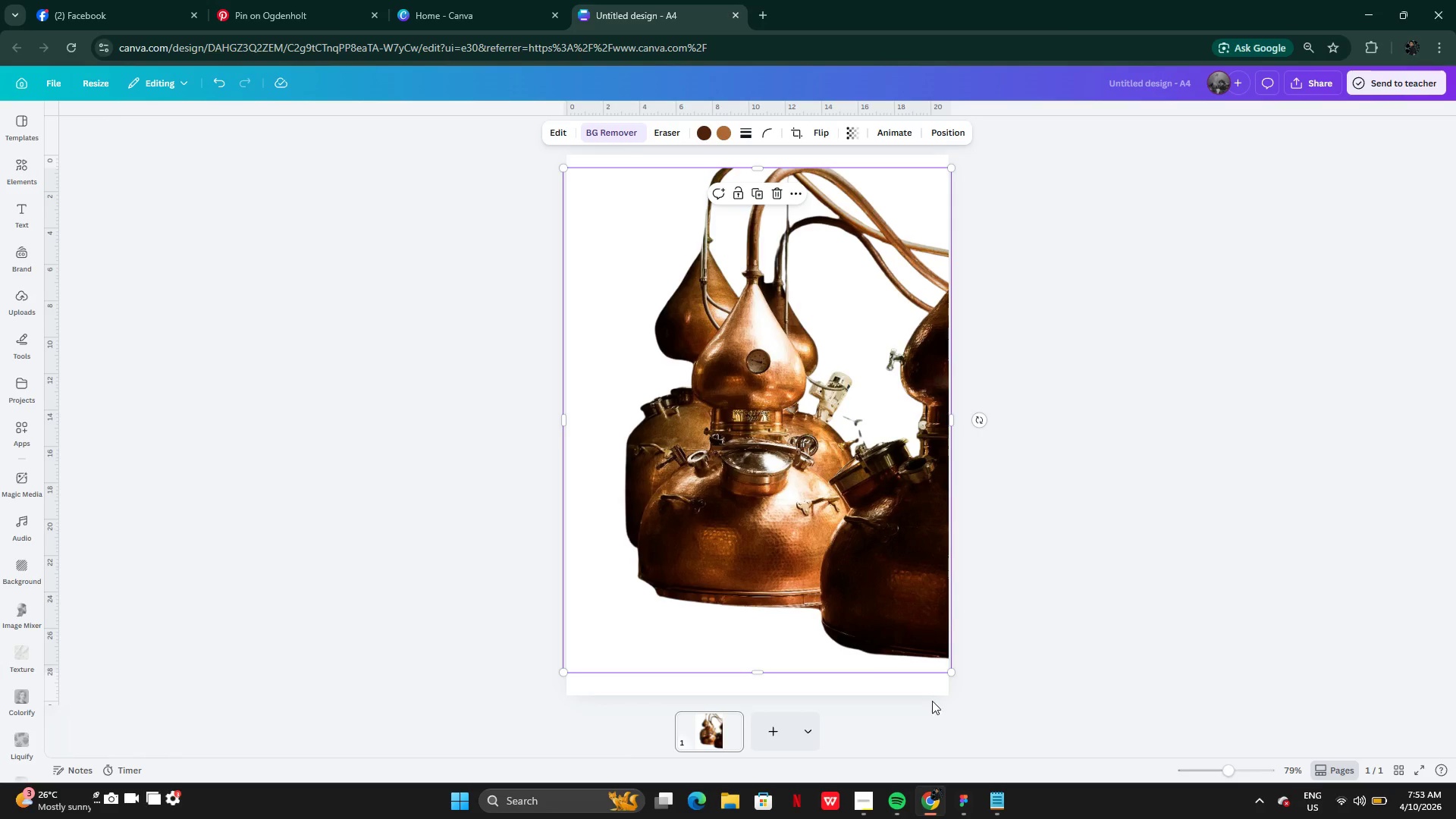 
left_click_drag(start_coordinate=[793, 465], to_coordinate=[794, 485])
 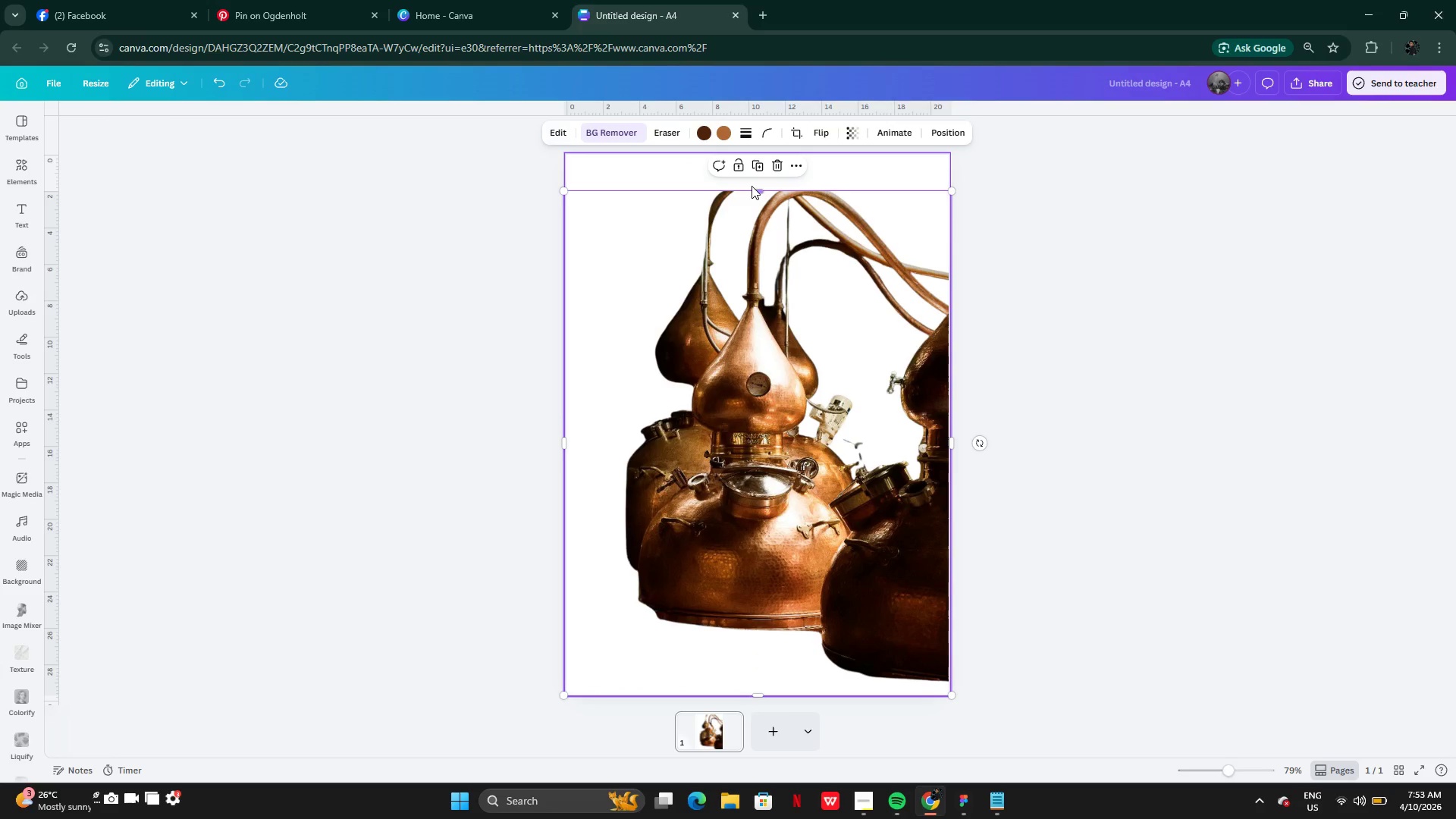 
left_click_drag(start_coordinate=[752, 186], to_coordinate=[752, 179])
 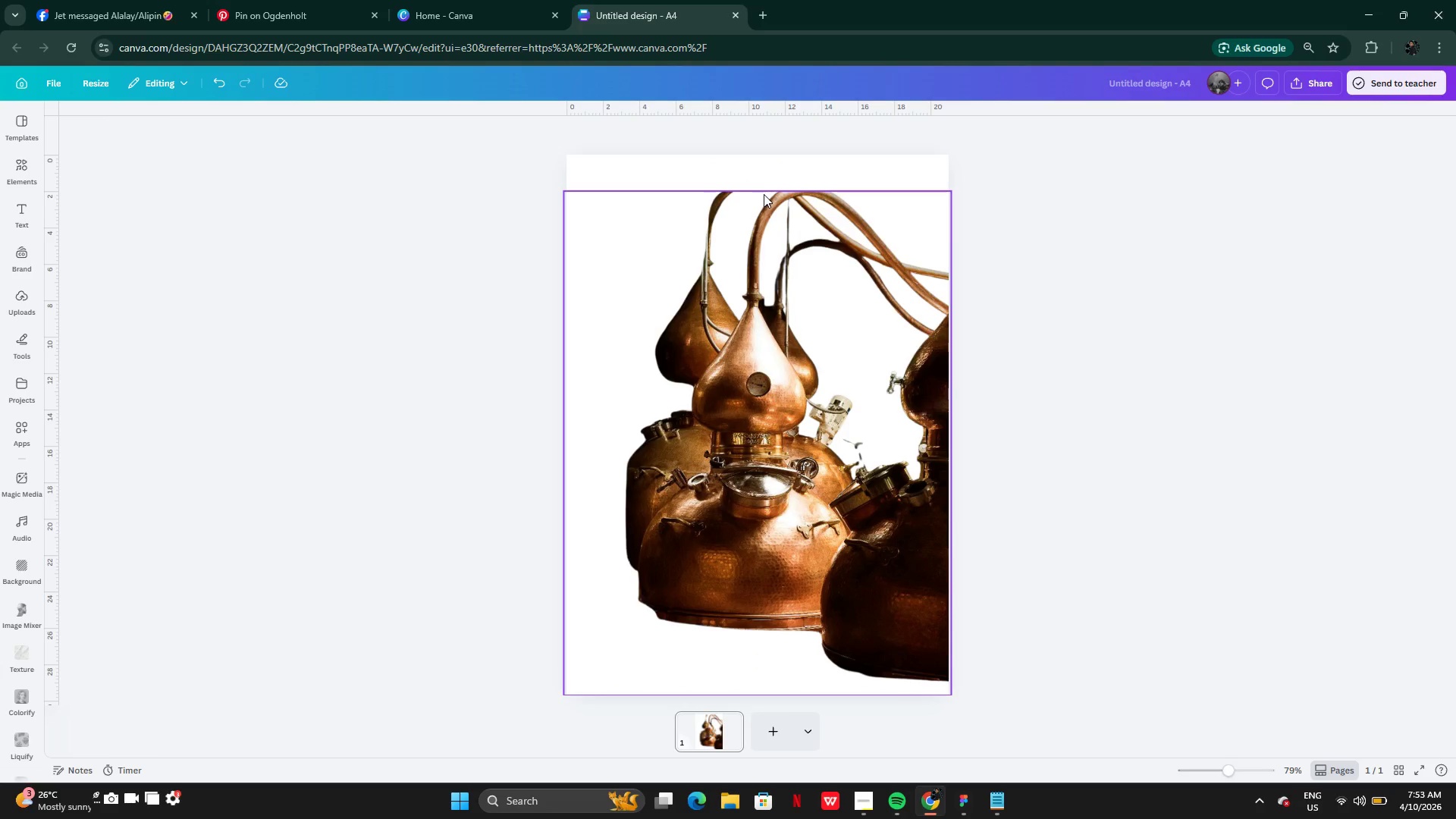 
left_click([764, 194])
 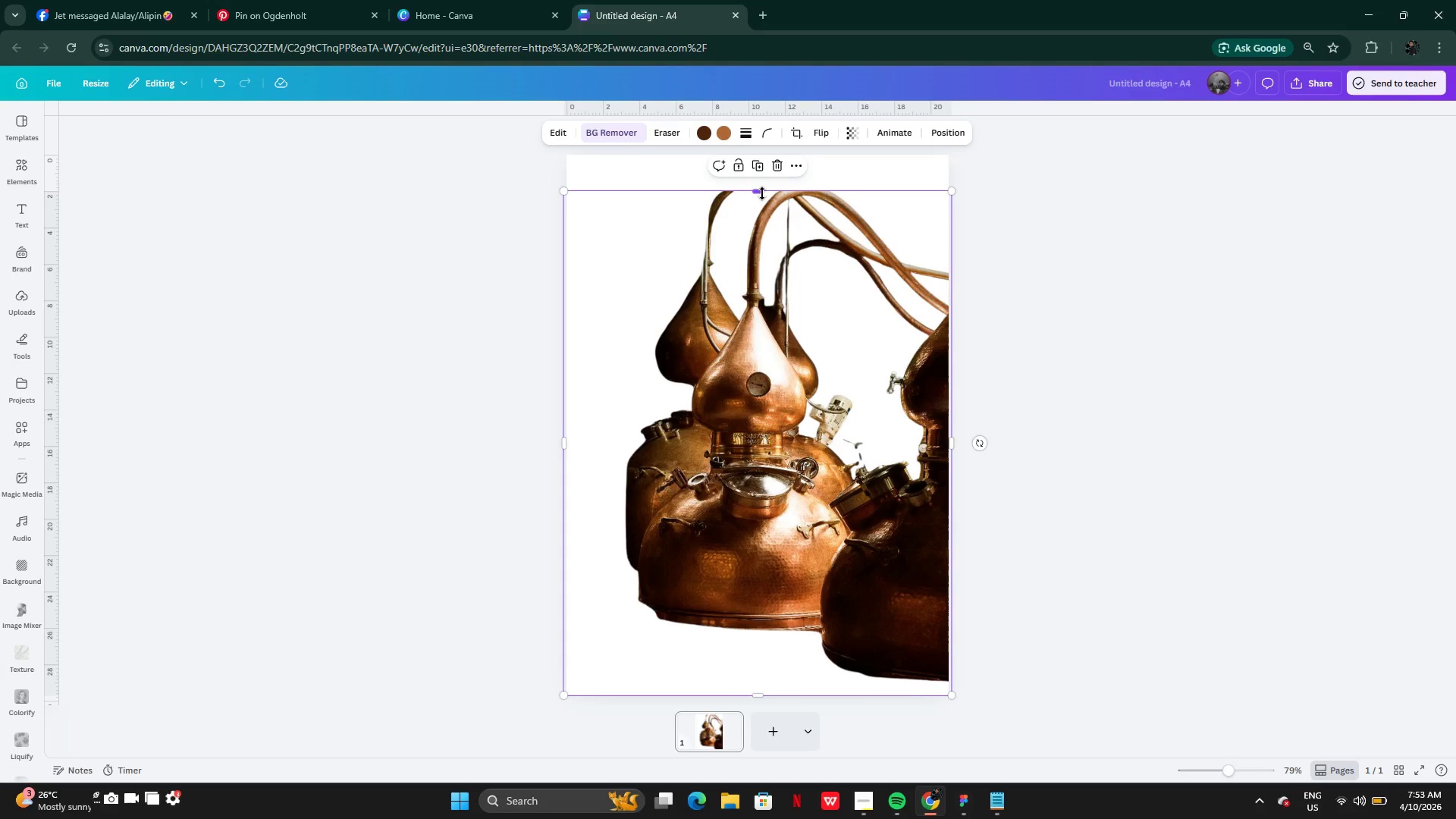 
left_click_drag(start_coordinate=[762, 193], to_coordinate=[759, 183])
 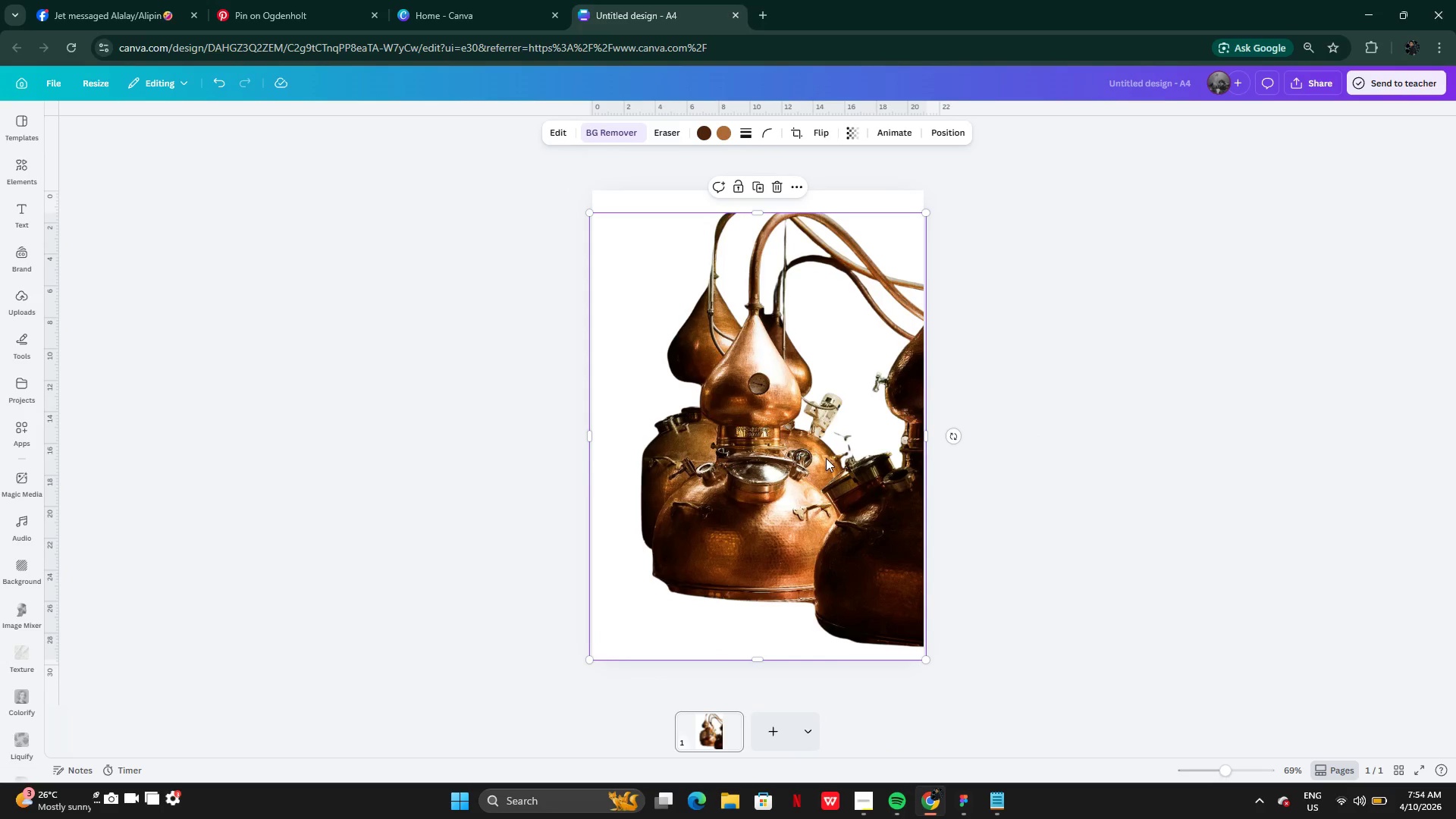 
wait(10.34)
 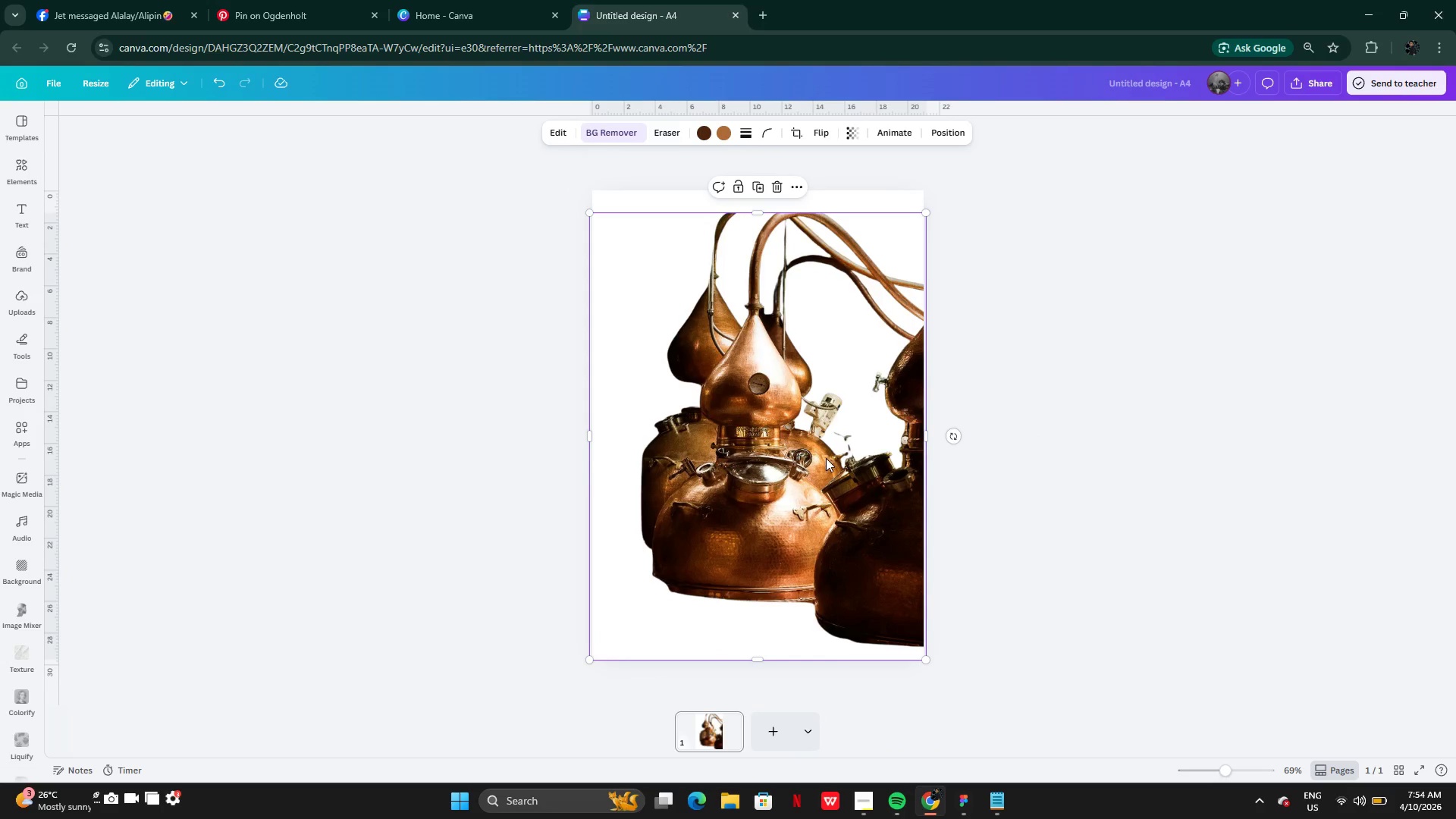 
left_click([1316, 232])
 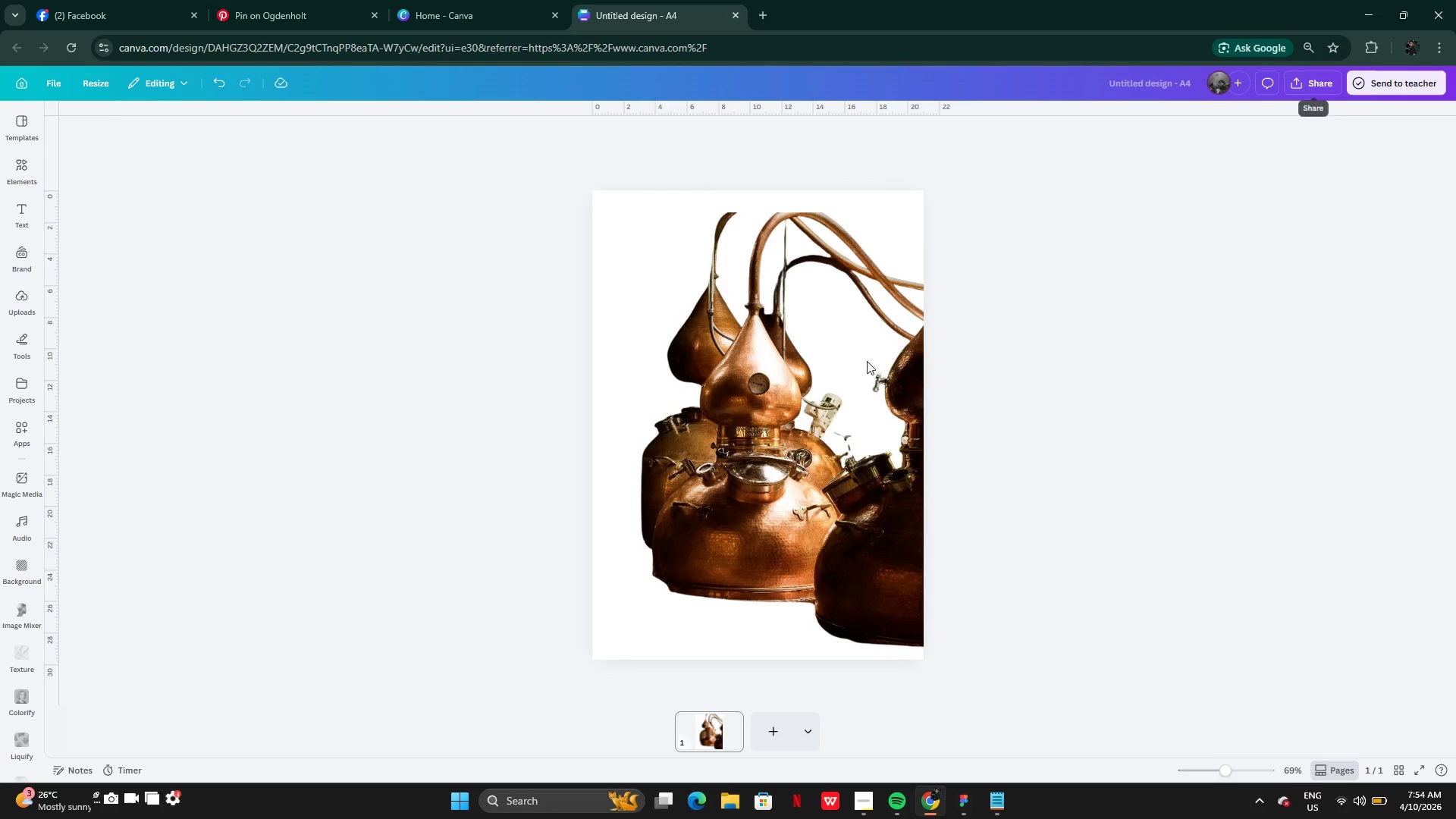 
left_click([727, 446])
 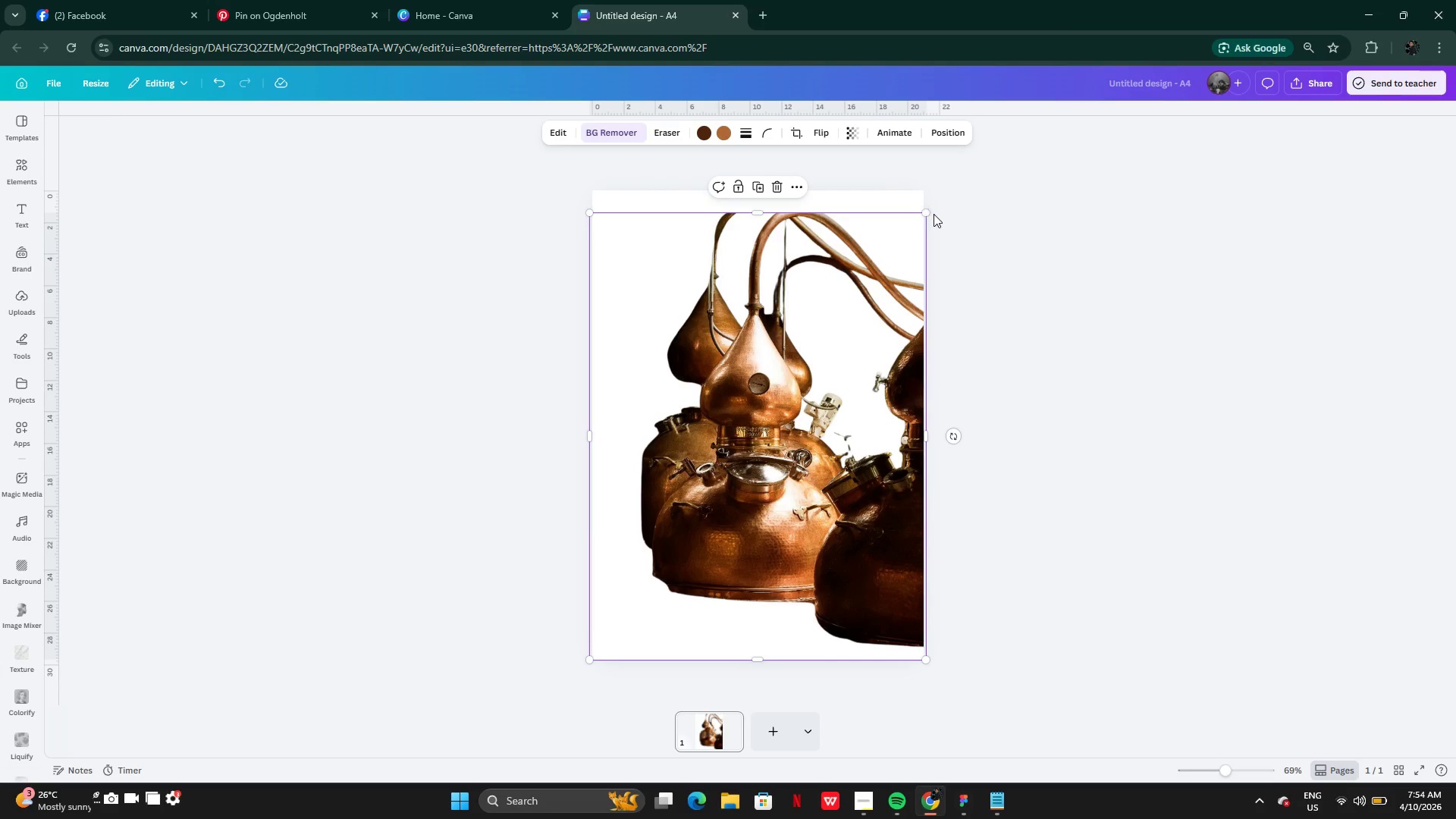 
left_click_drag(start_coordinate=[923, 212], to_coordinate=[927, 176])
 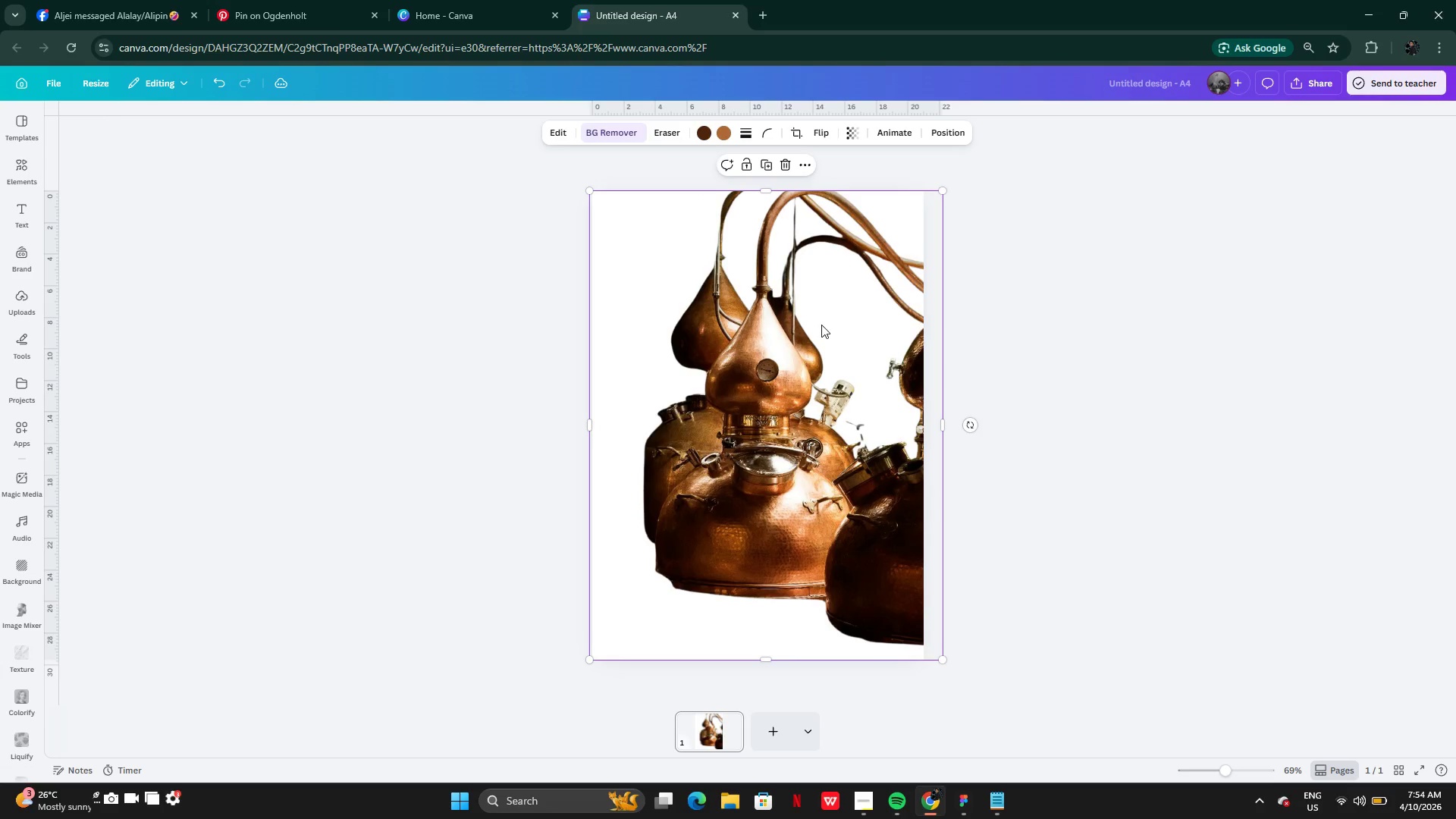 
left_click_drag(start_coordinate=[821, 325], to_coordinate=[798, 325])
 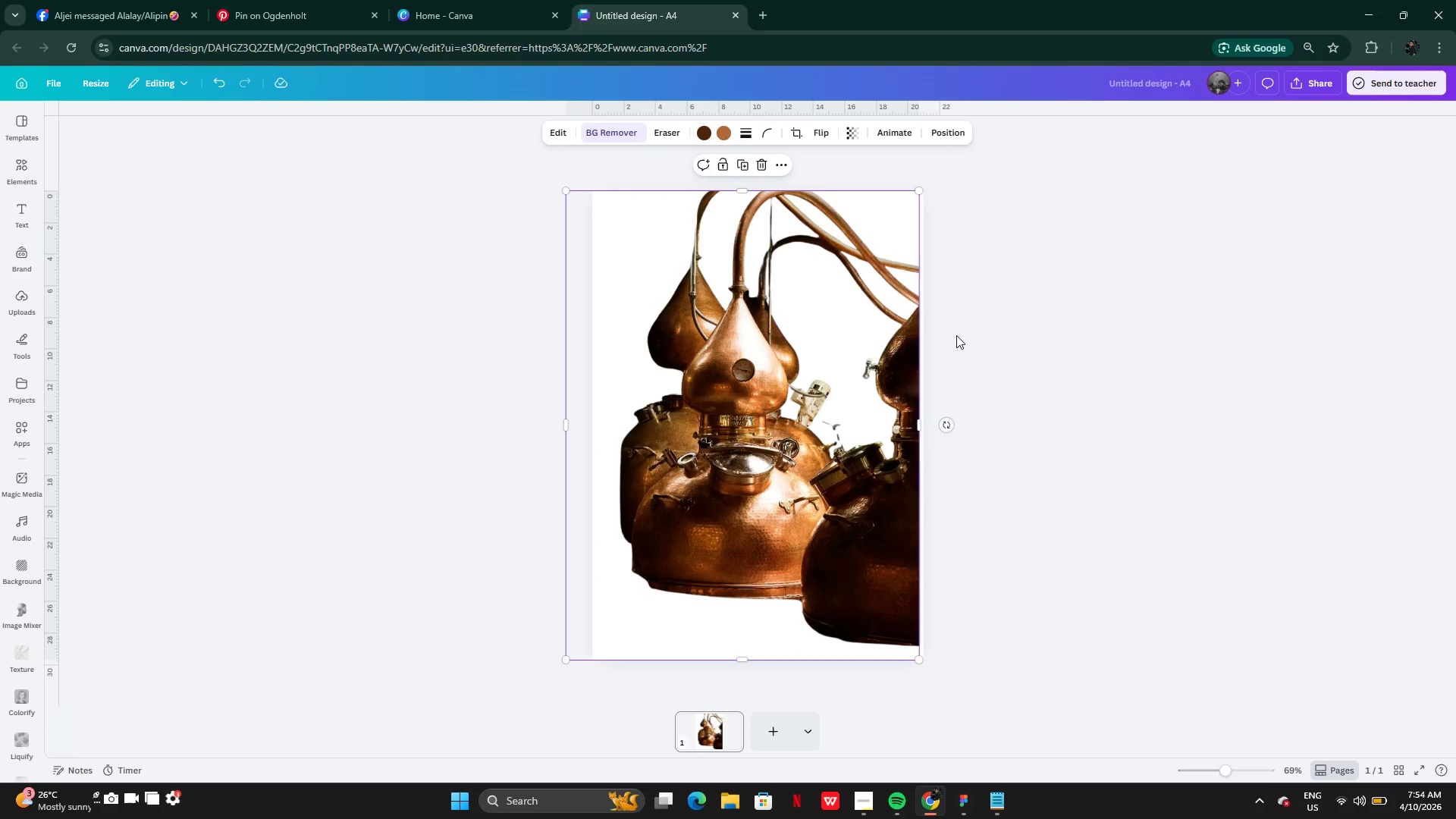 
left_click_drag(start_coordinate=[808, 349], to_coordinate=[813, 350])
 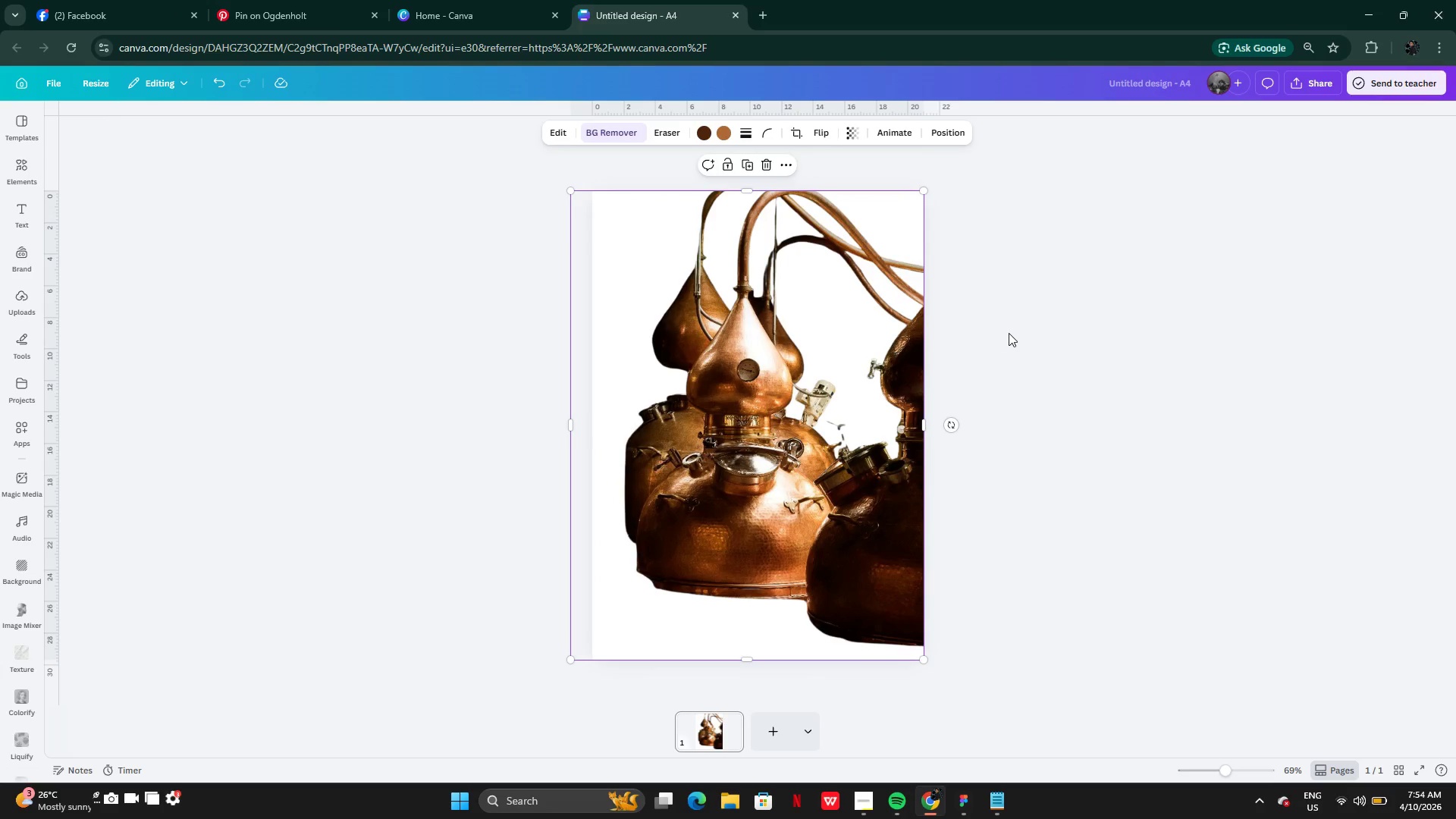 
left_click([1009, 333])
 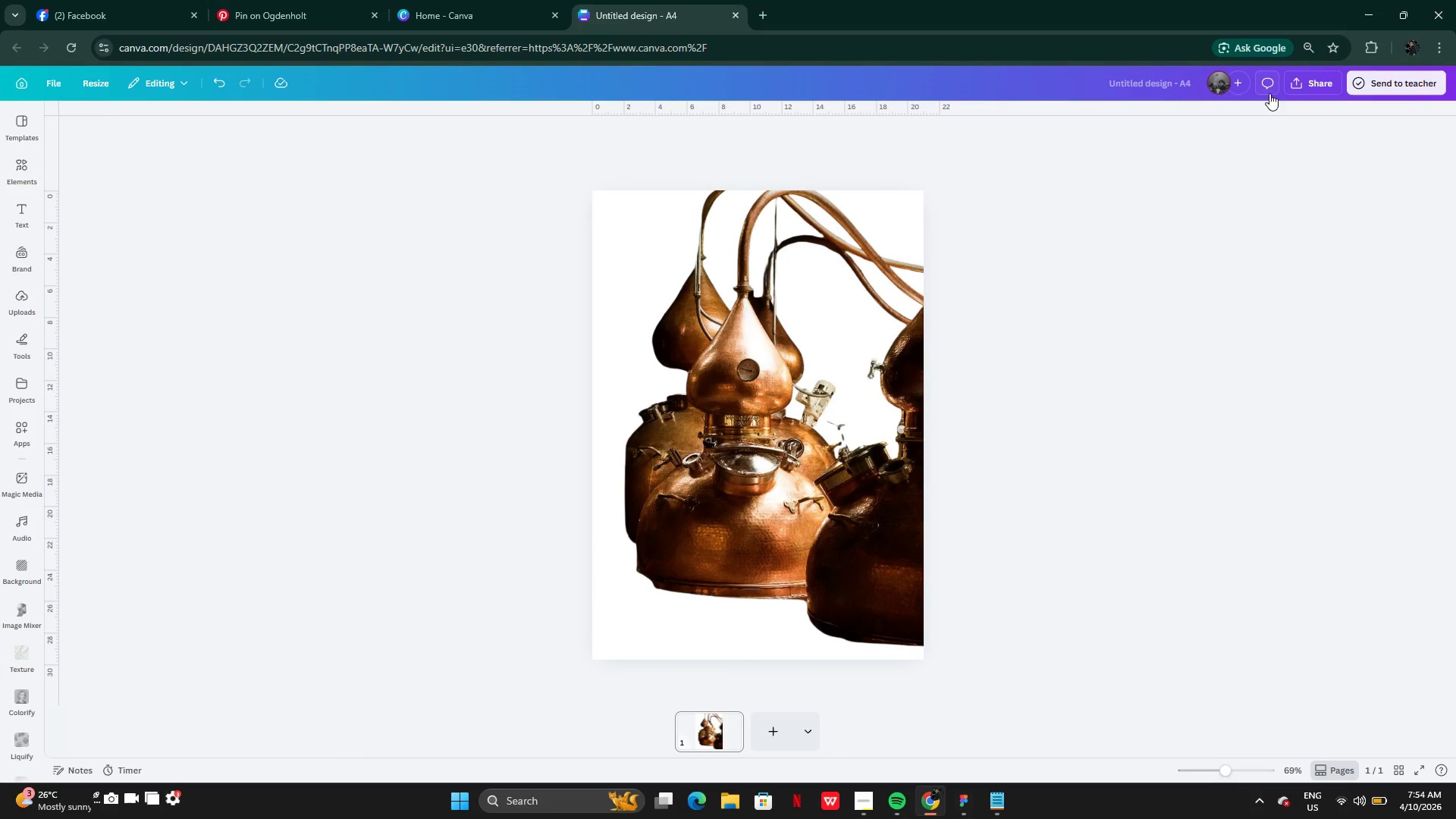 
left_click([1295, 87])
 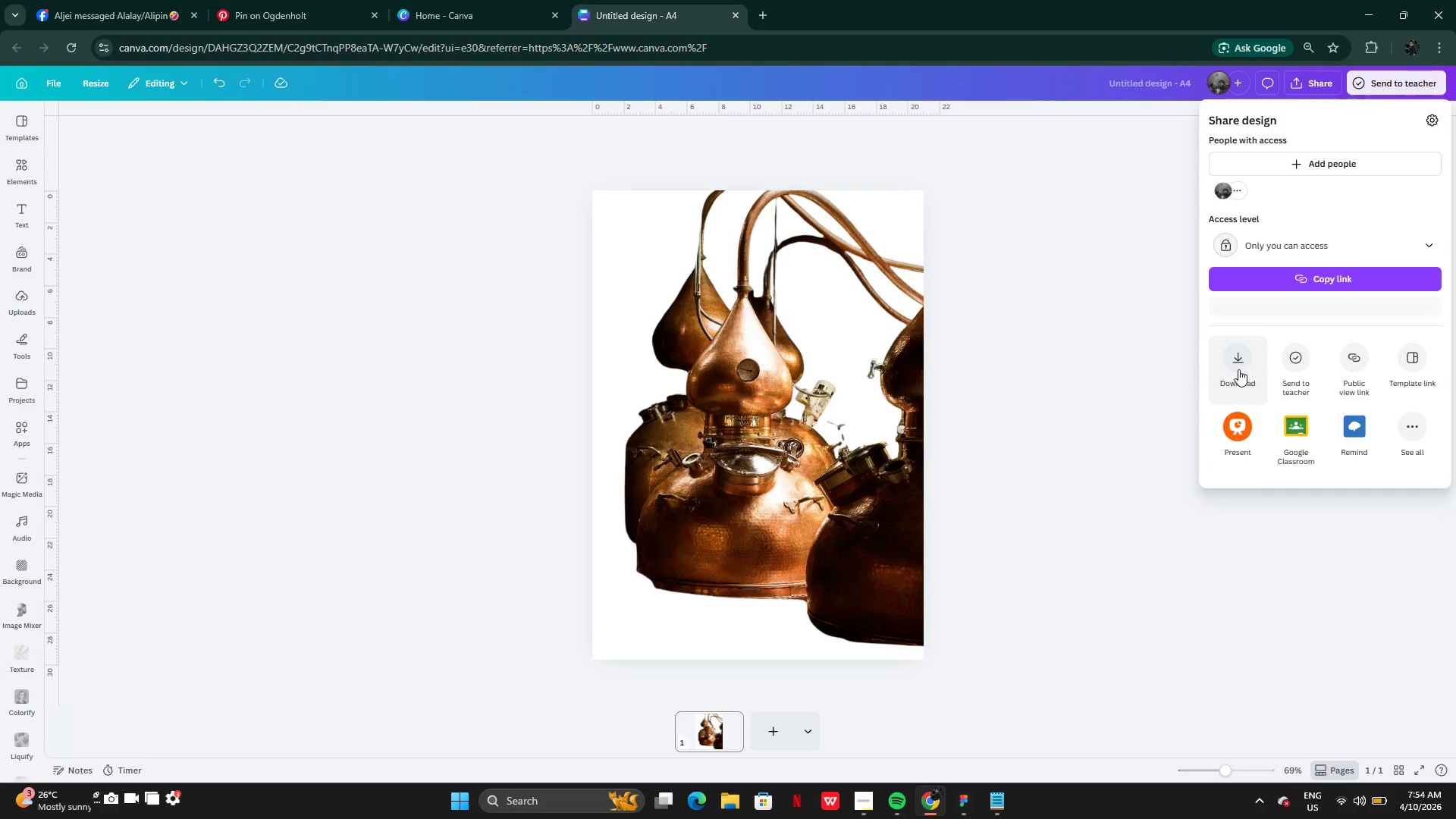 
left_click([1238, 366])
 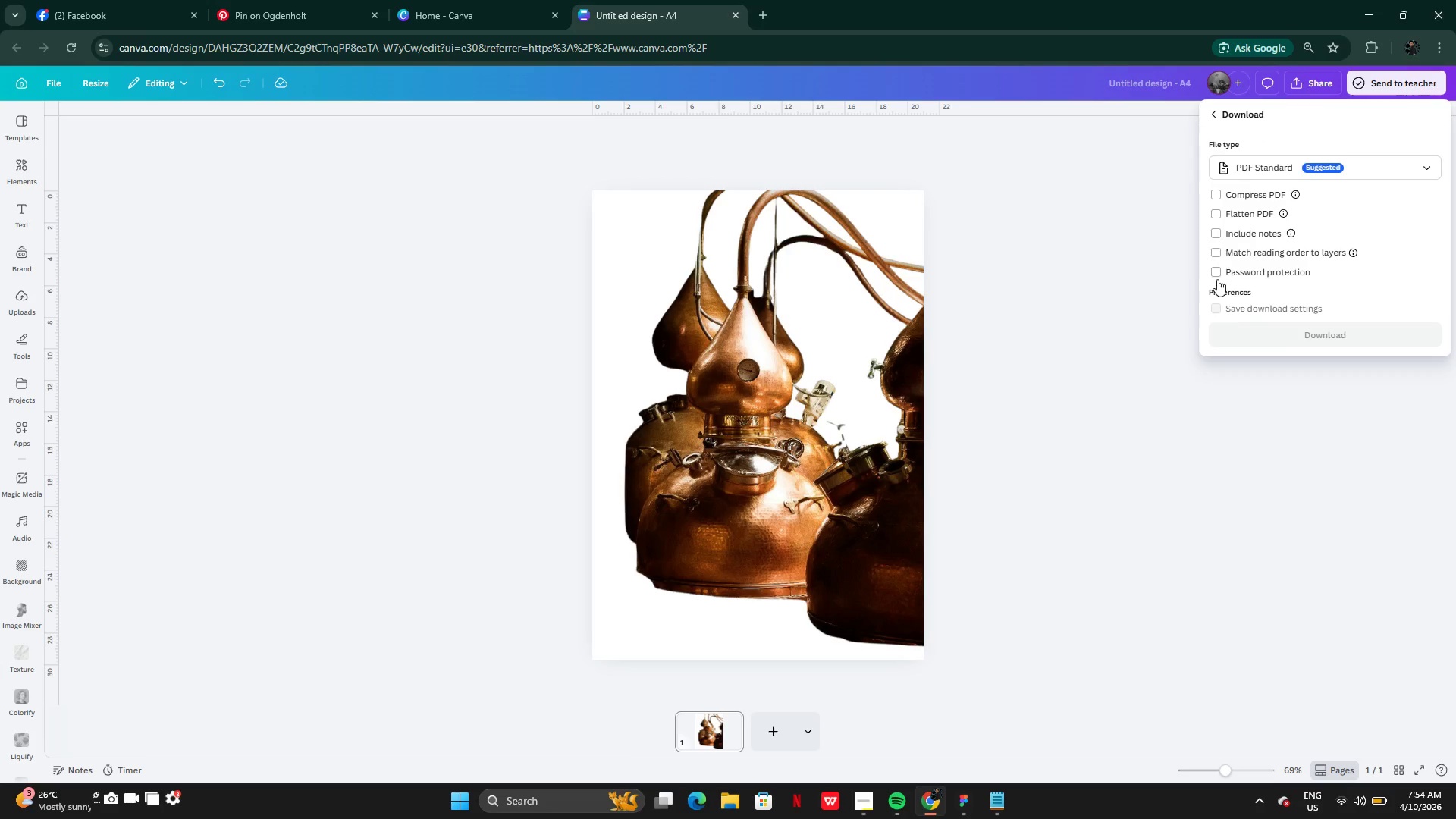 
left_click_drag(start_coordinate=[1219, 275], to_coordinate=[1239, 373])
 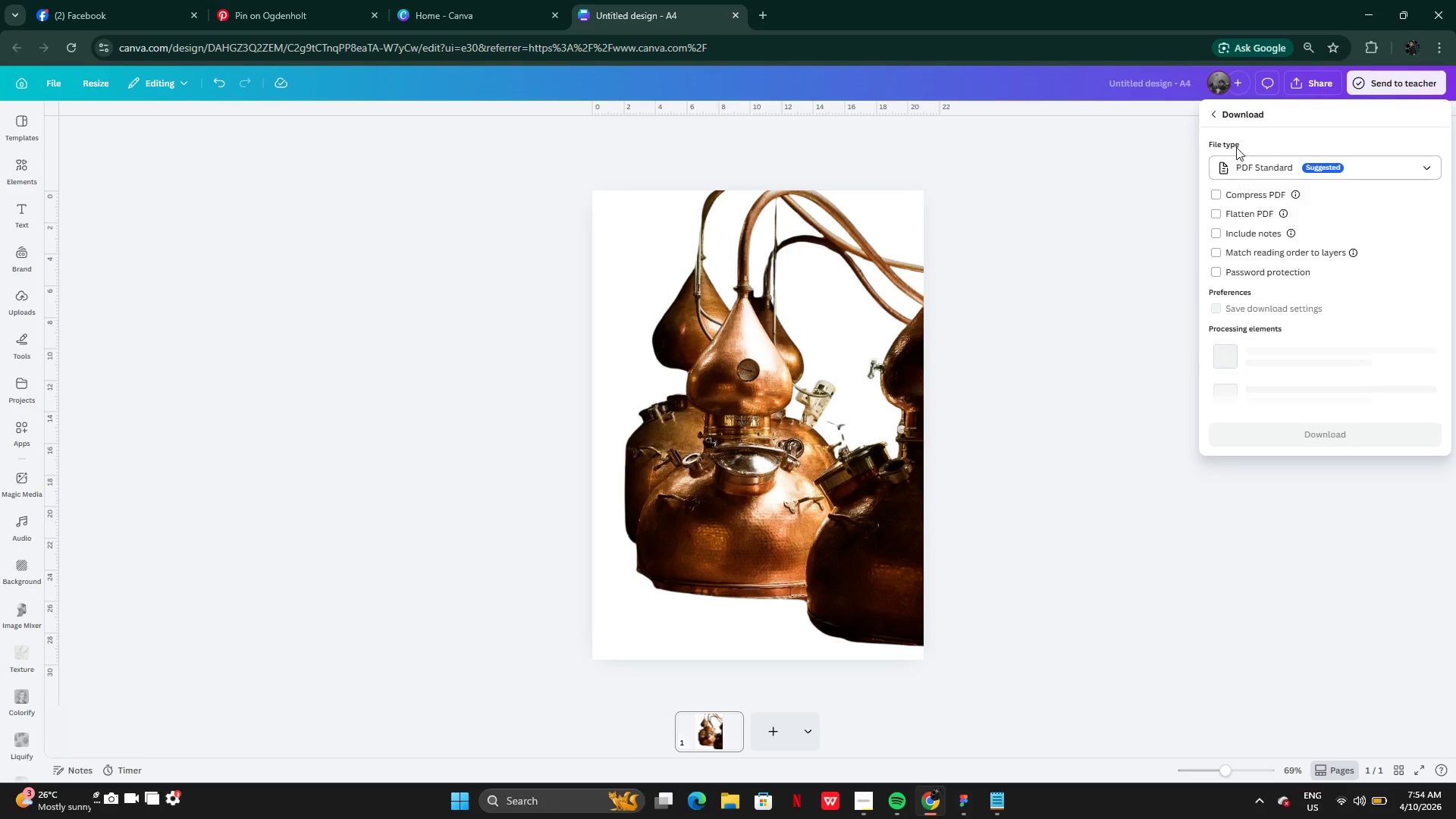 
left_click([1236, 147])
 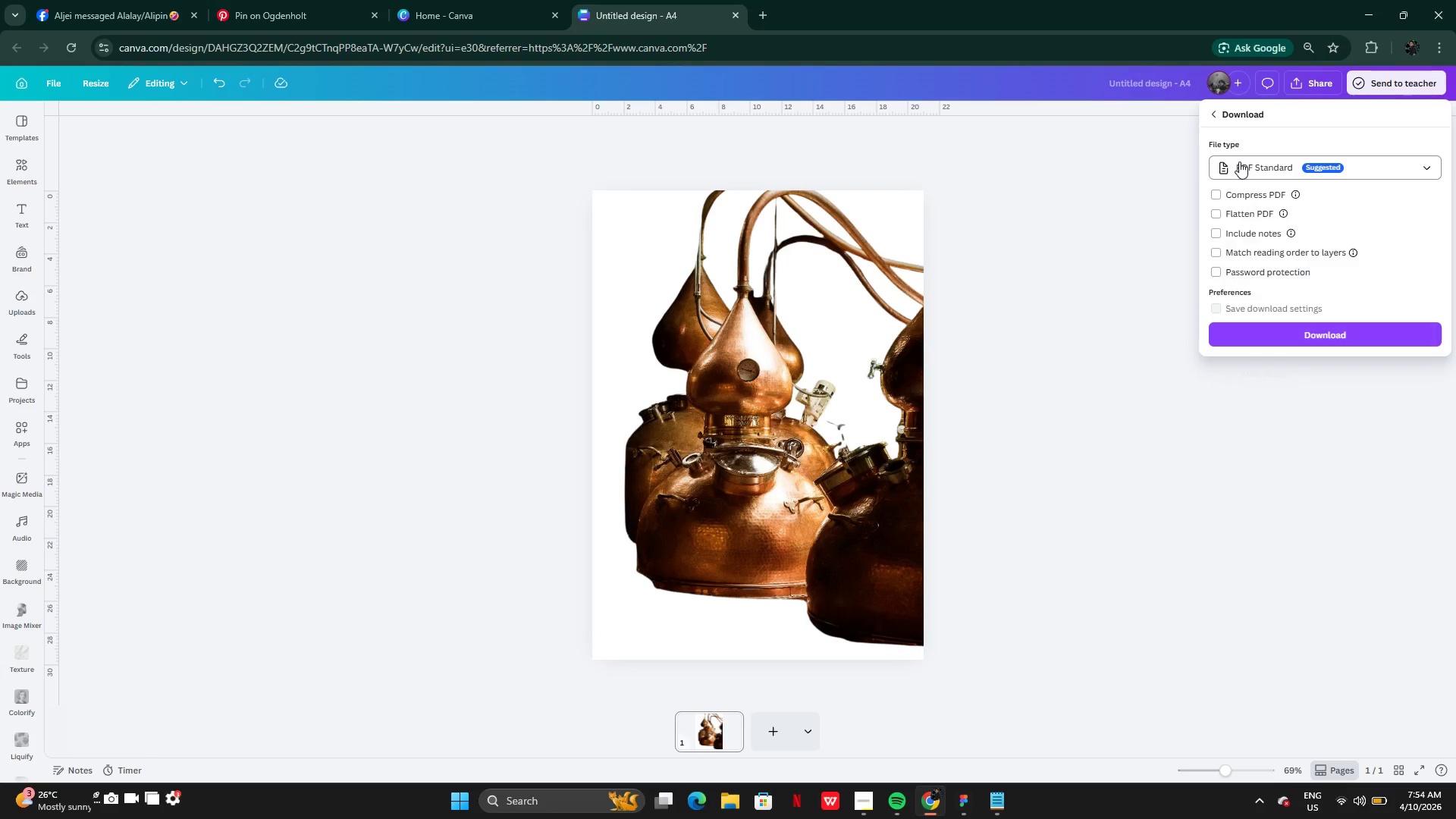 
triple_click([1239, 162])
 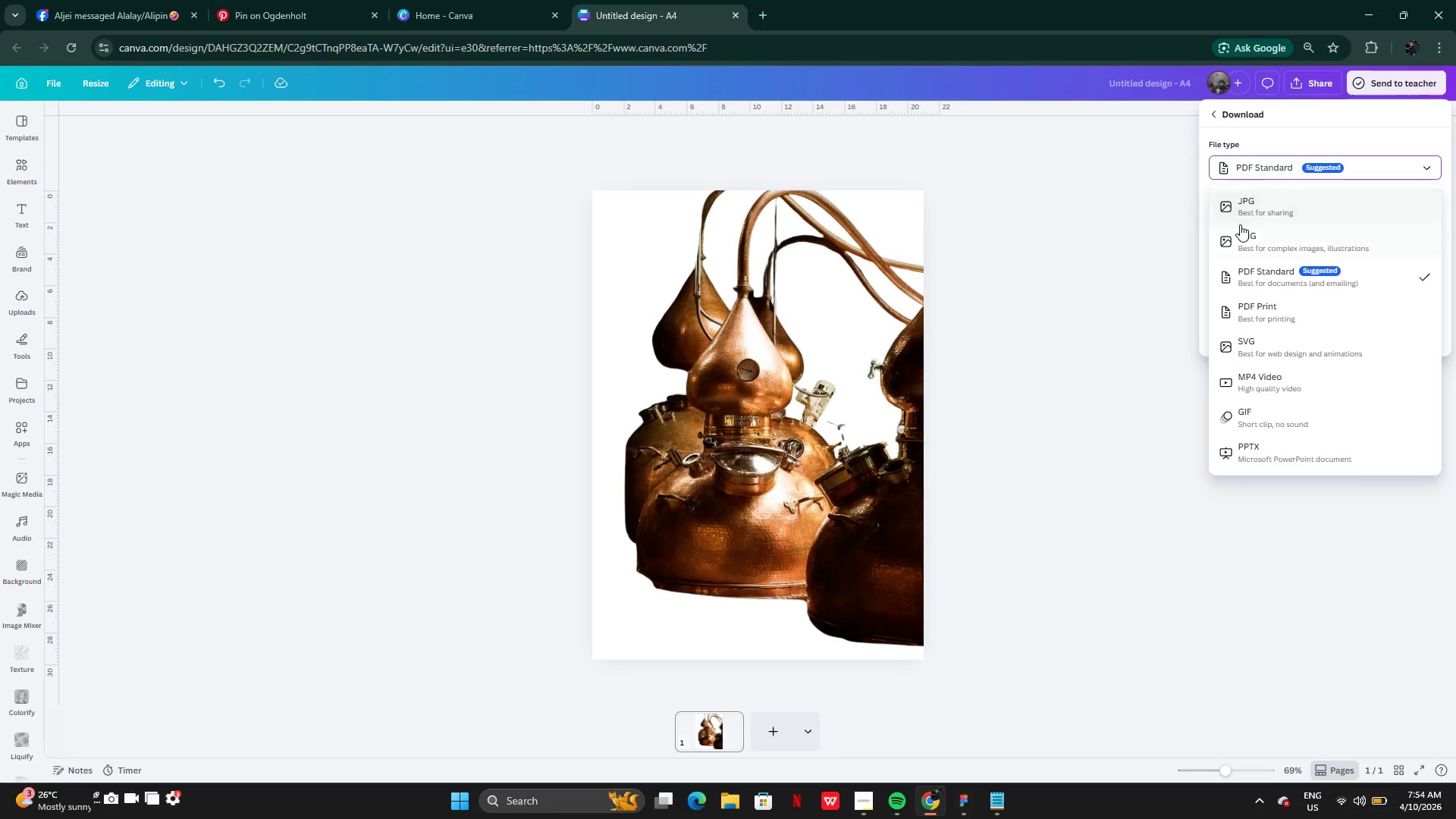 
left_click([1240, 224])
 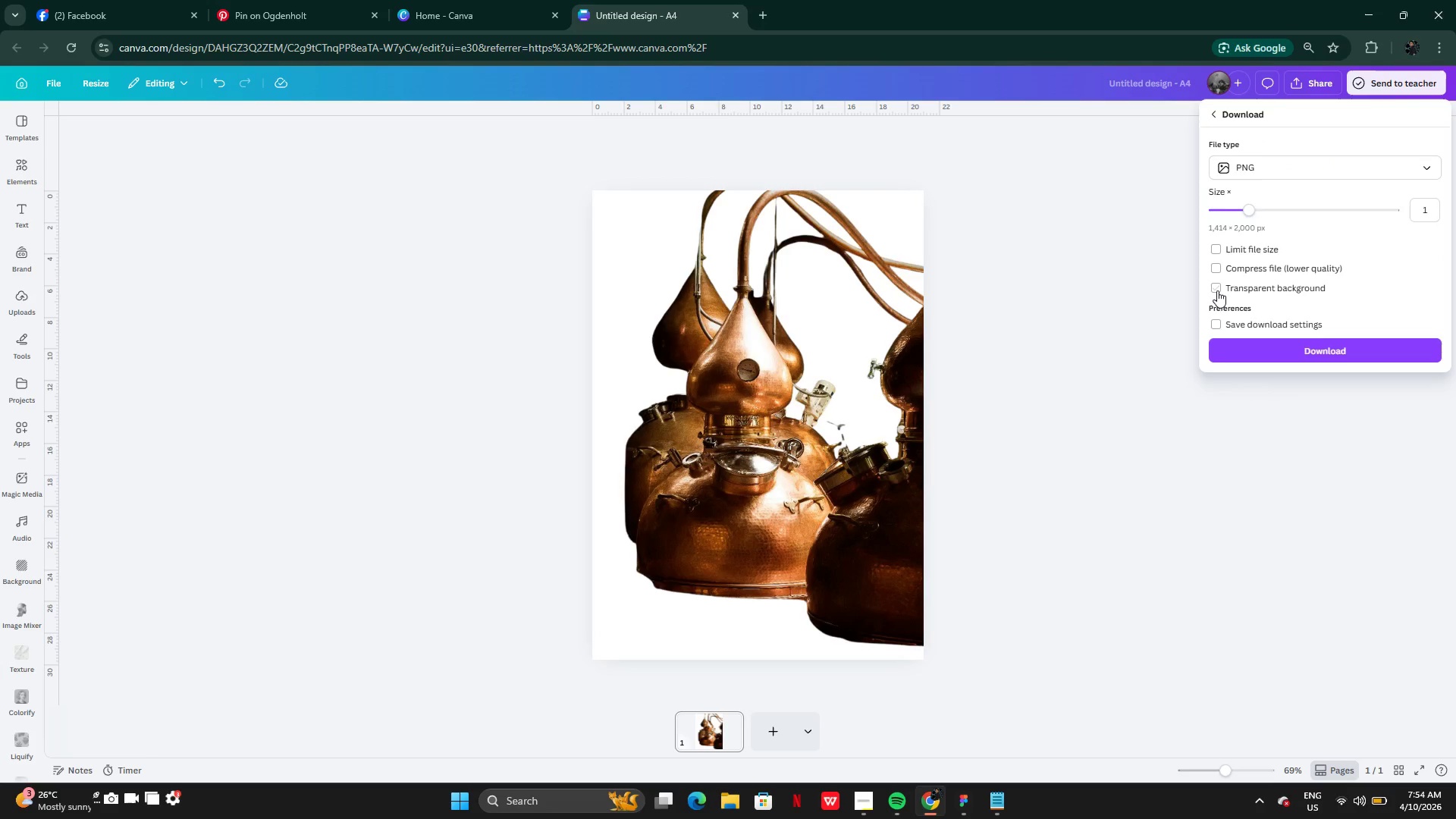 
left_click([1217, 289])
 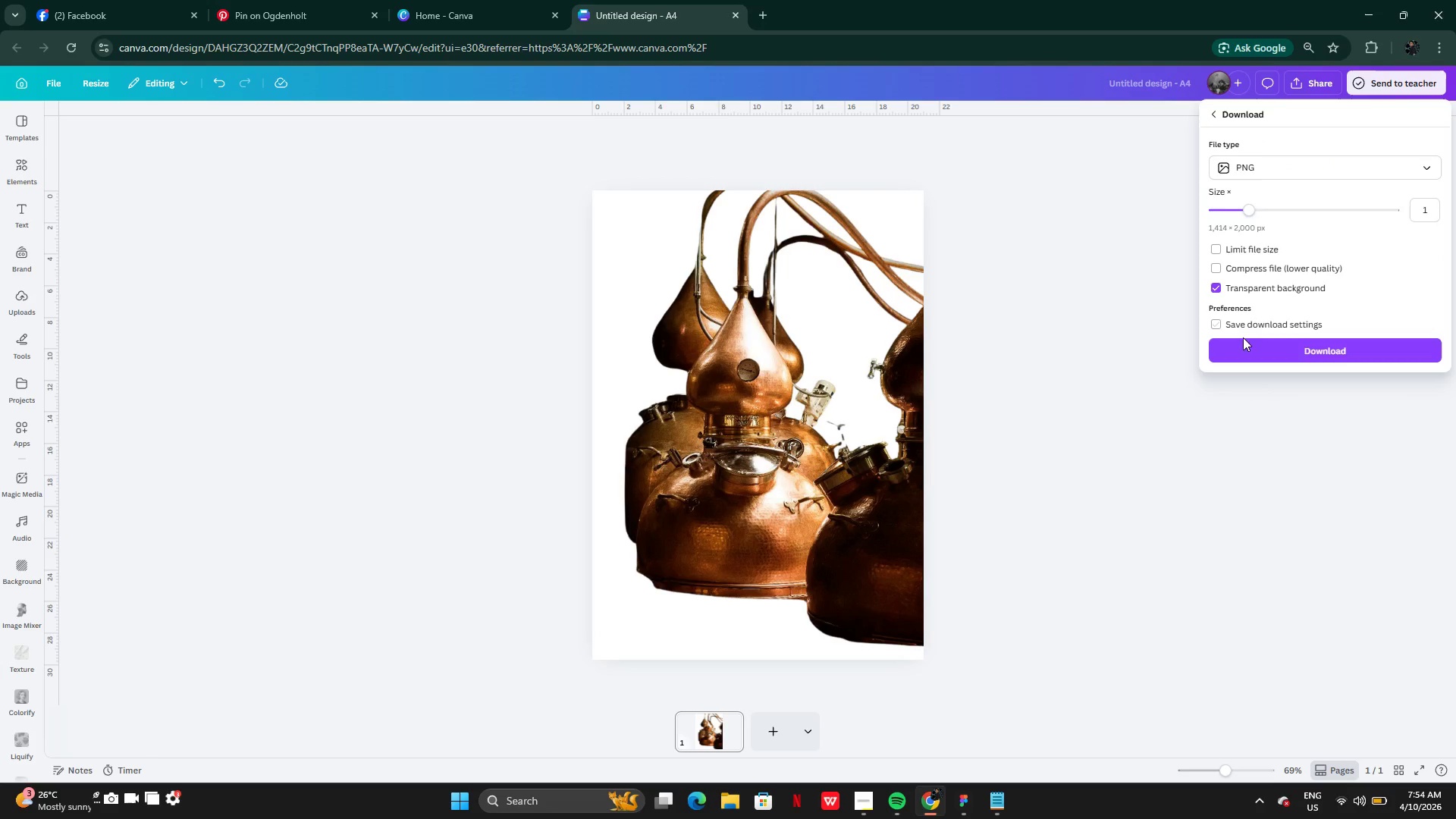 
left_click([1250, 351])
 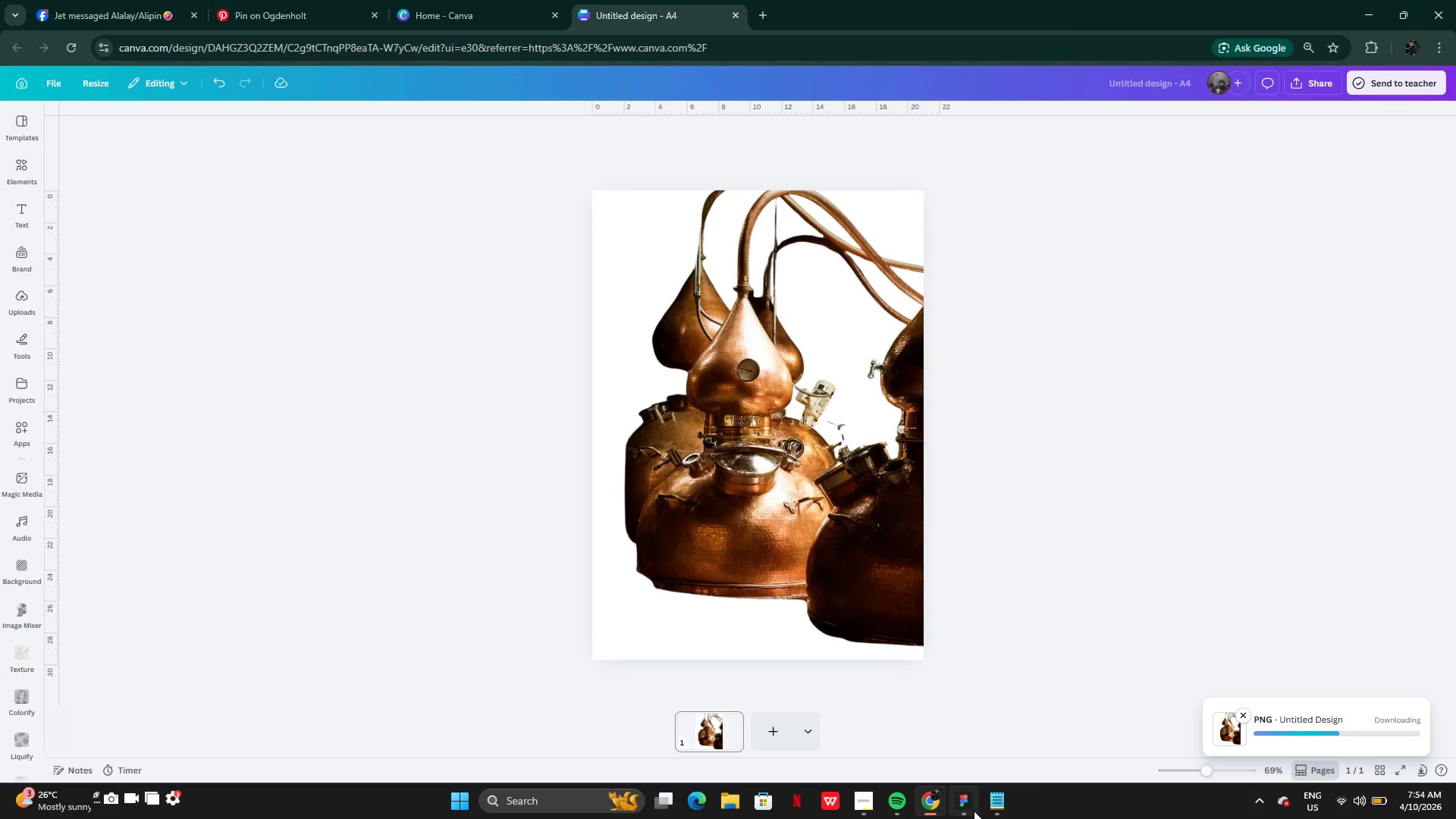 
wait(6.77)
 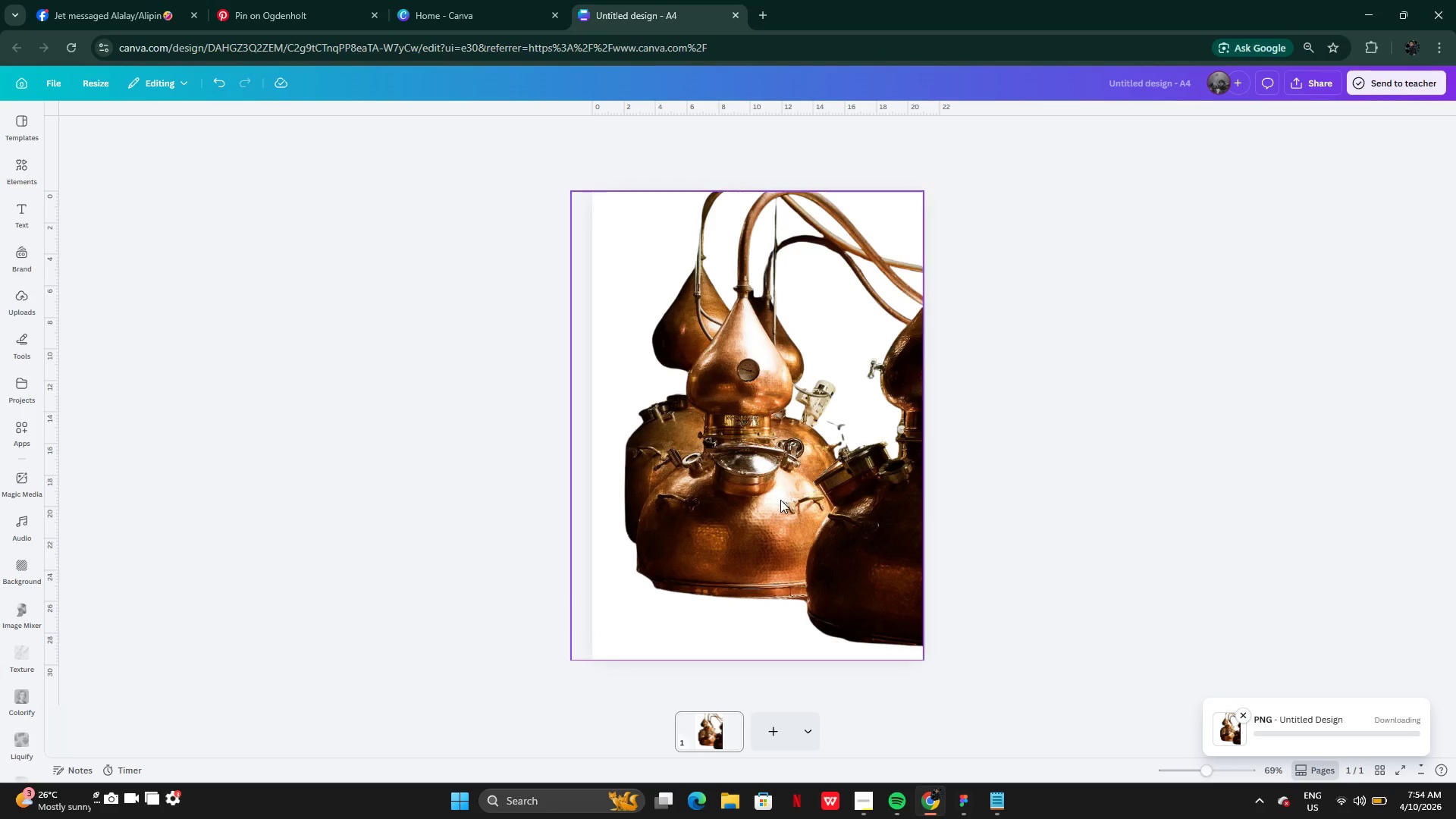 
left_click([974, 811])
 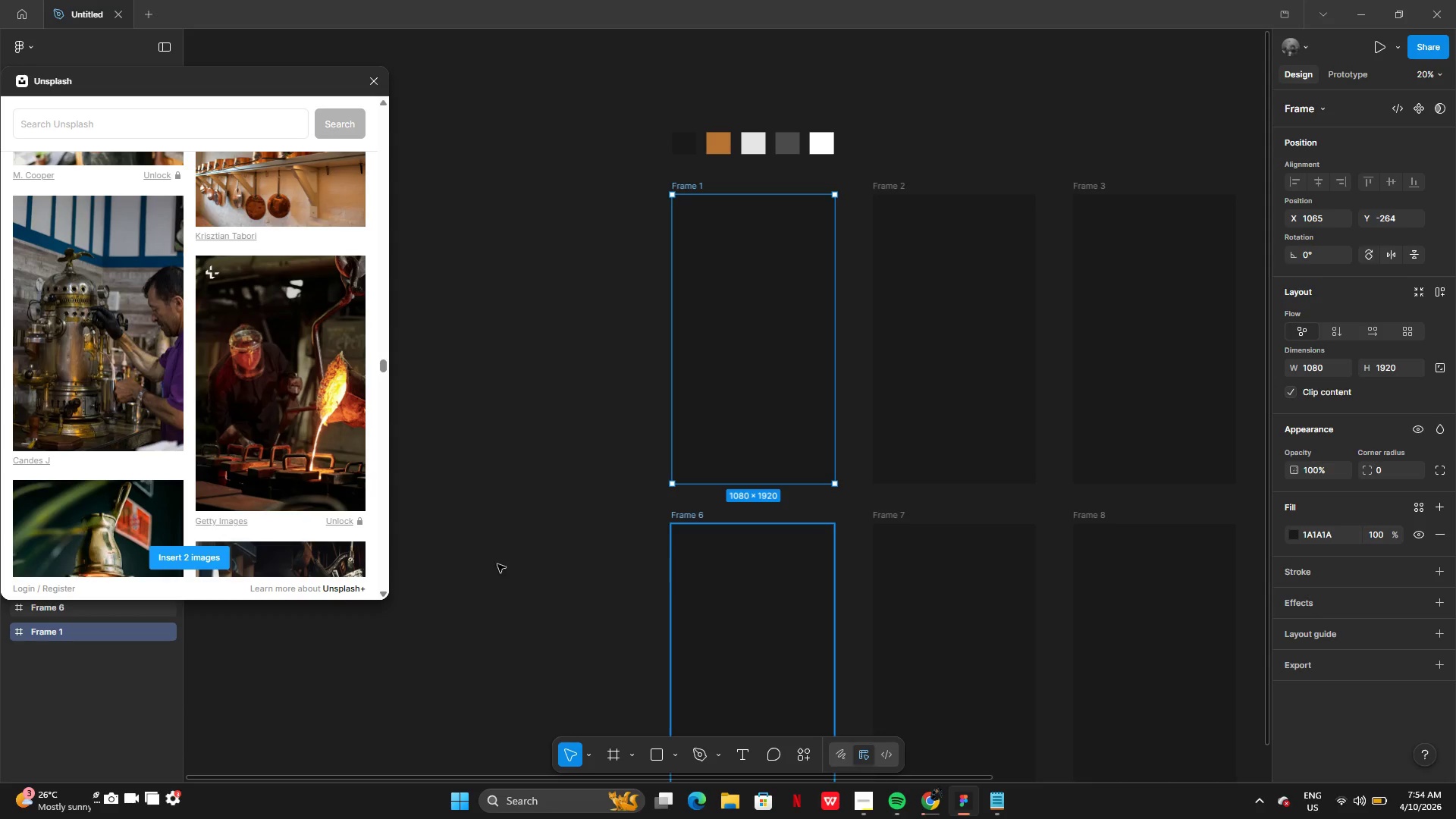 
mouse_move([243, 342])
 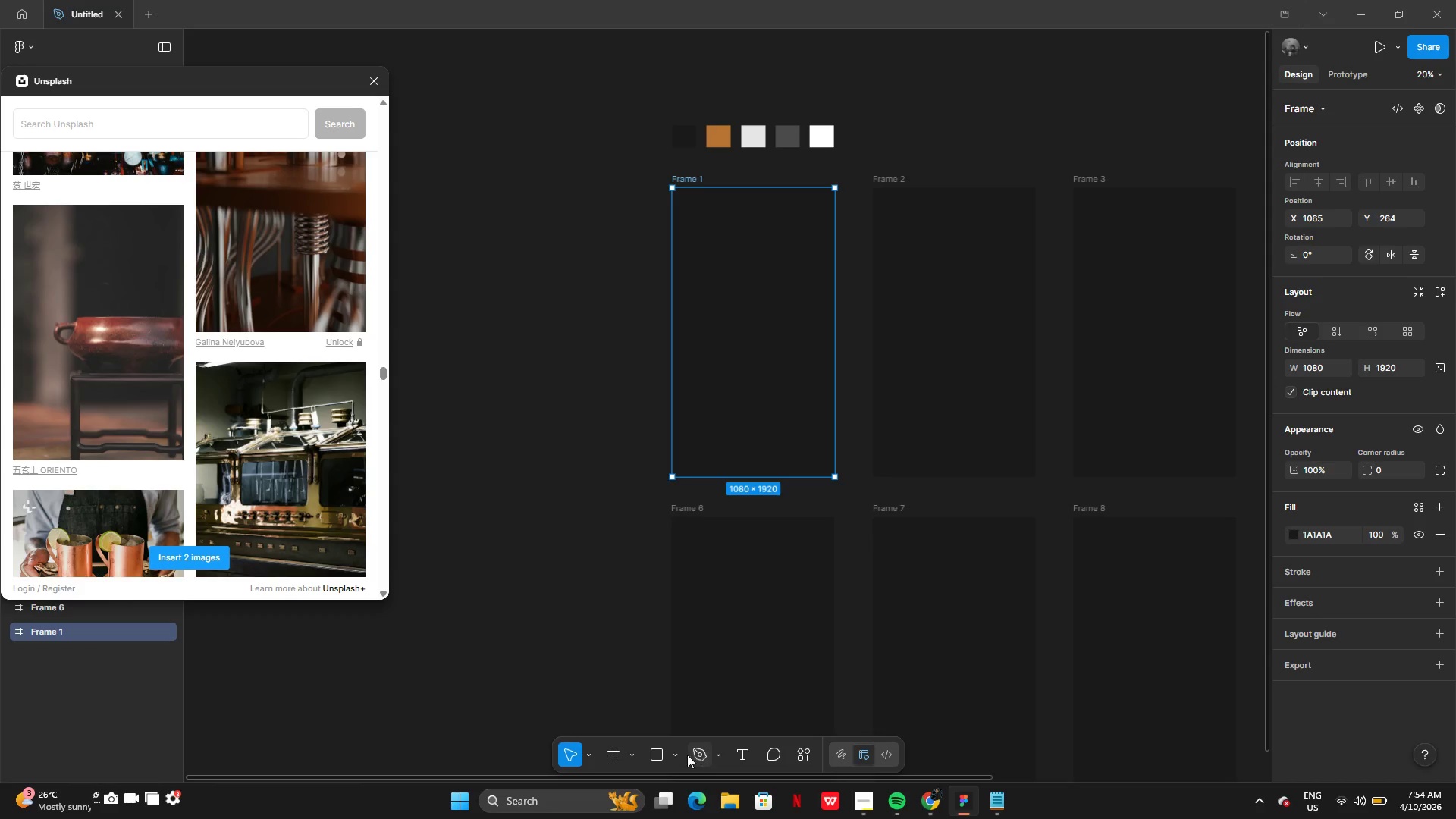 
double_click([714, 712])
 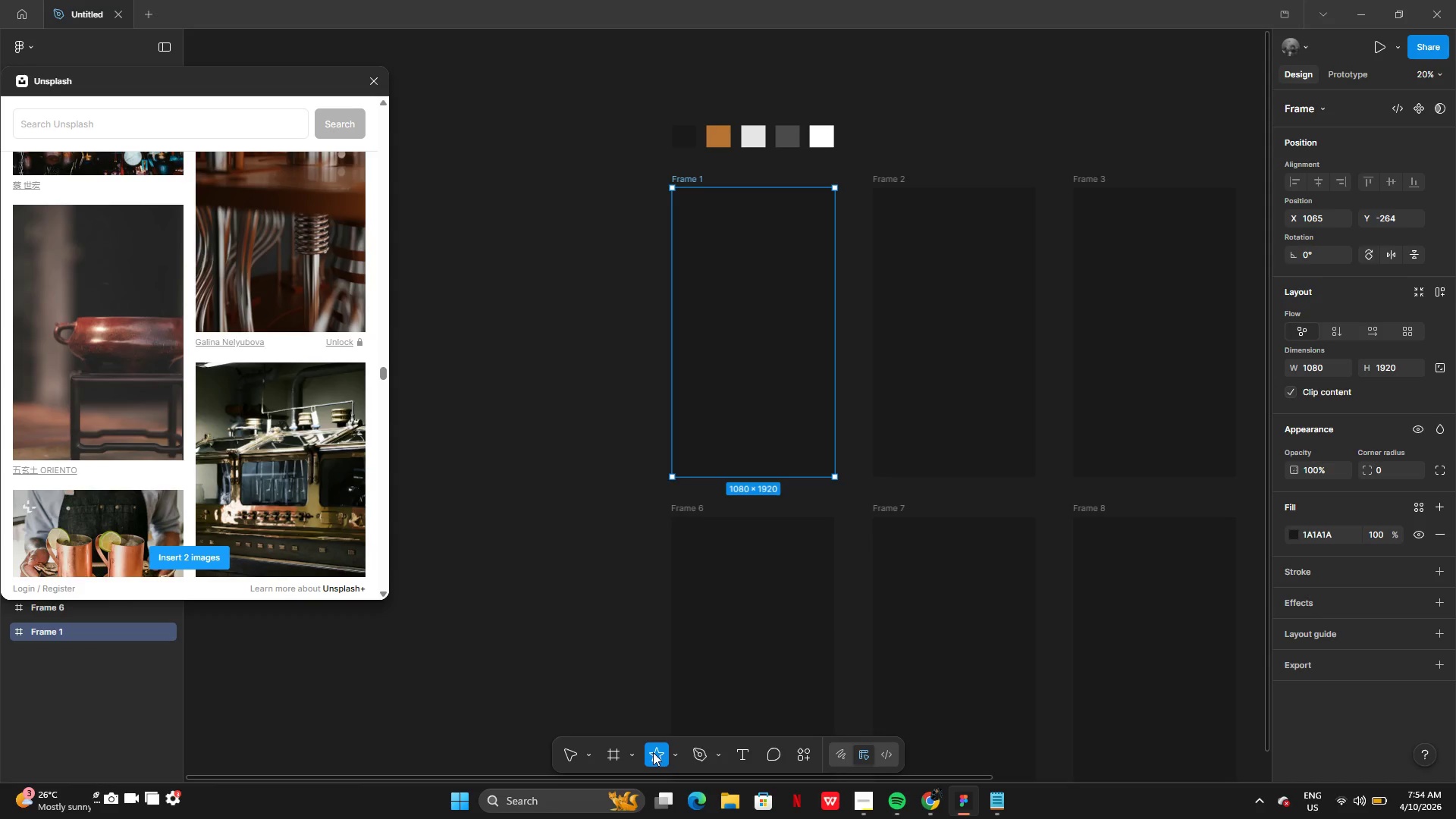 
left_click([676, 754])
 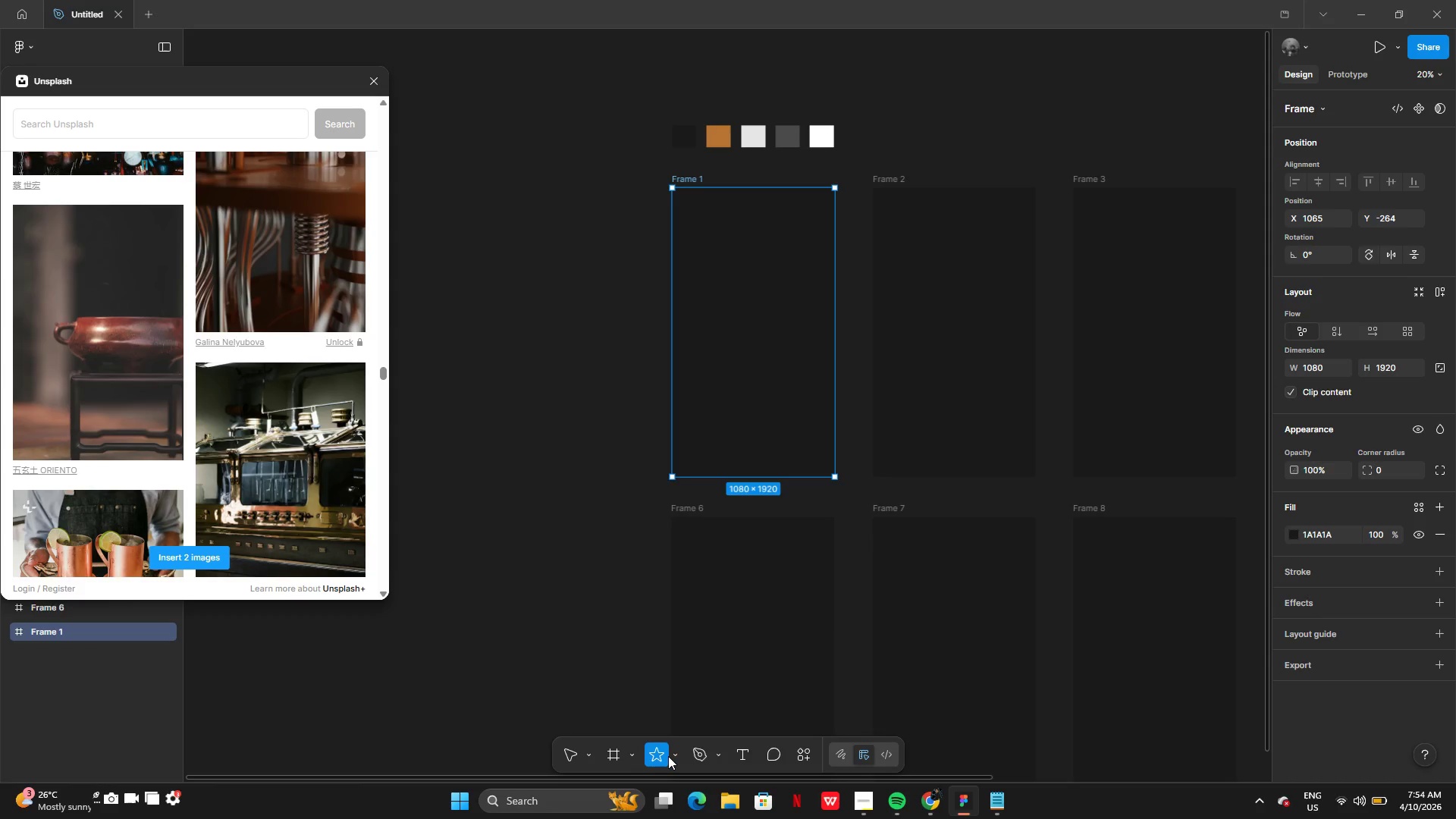 
double_click([668, 756])
 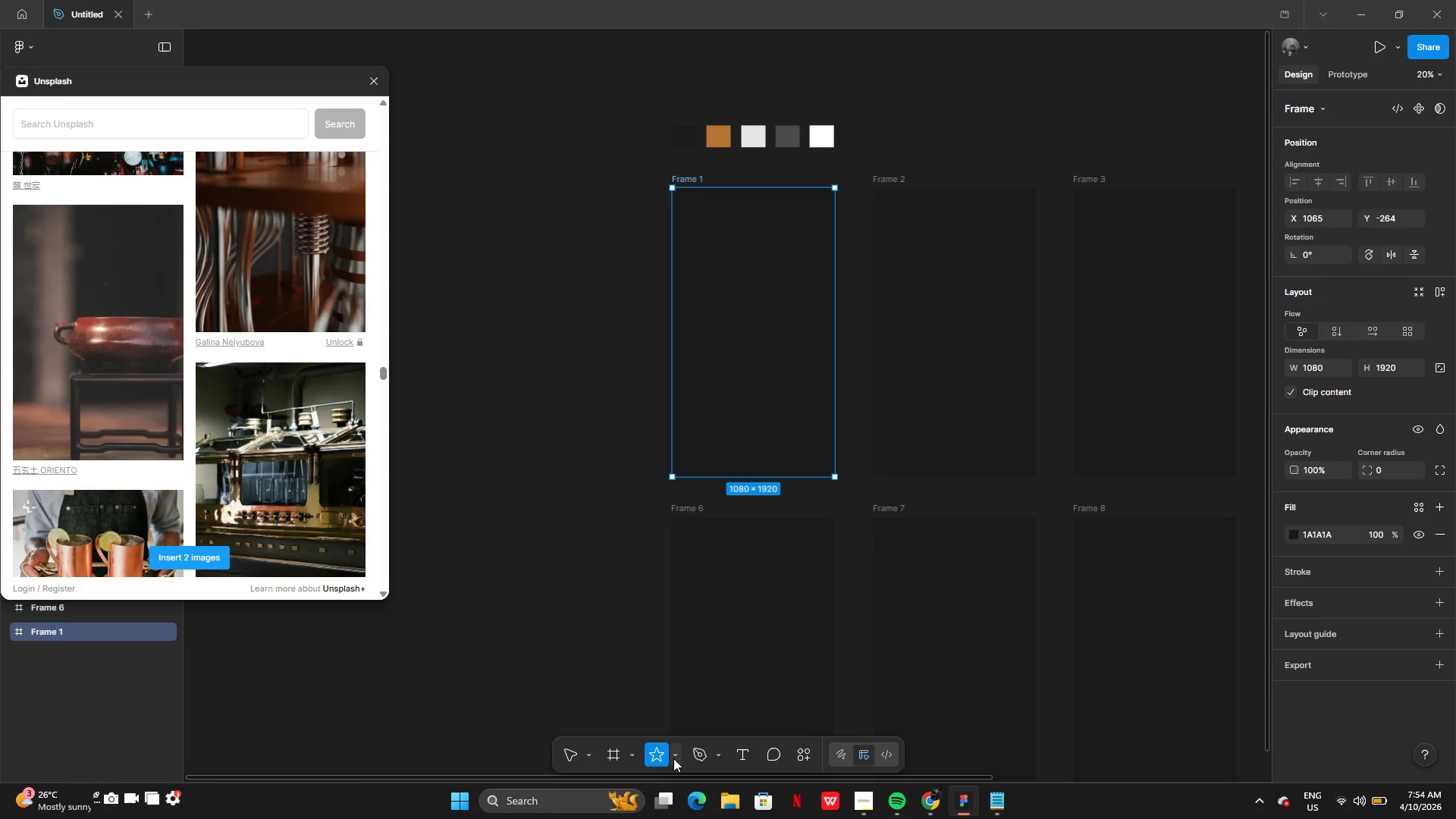 
left_click([673, 758])
 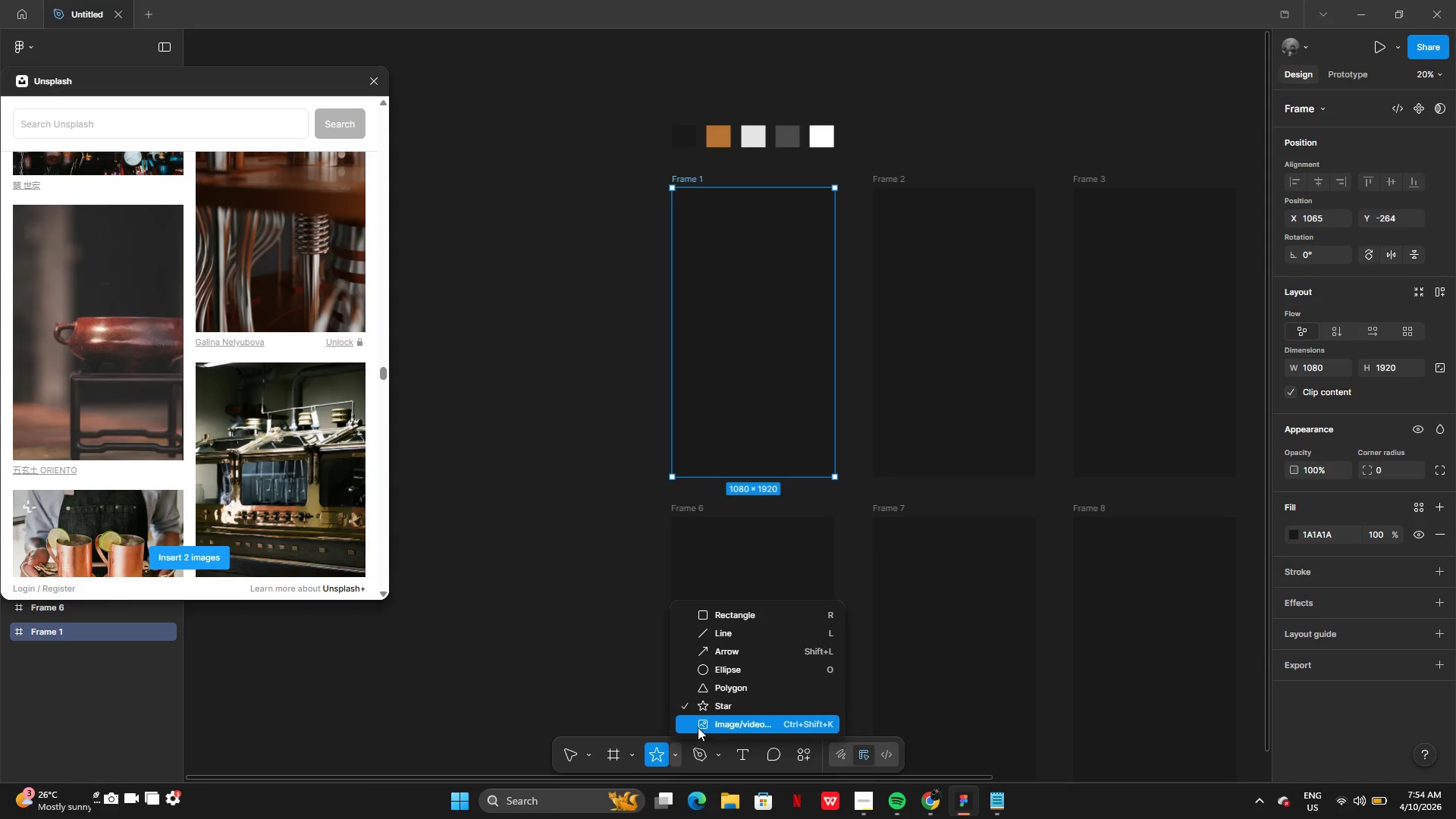 
left_click([703, 725])
 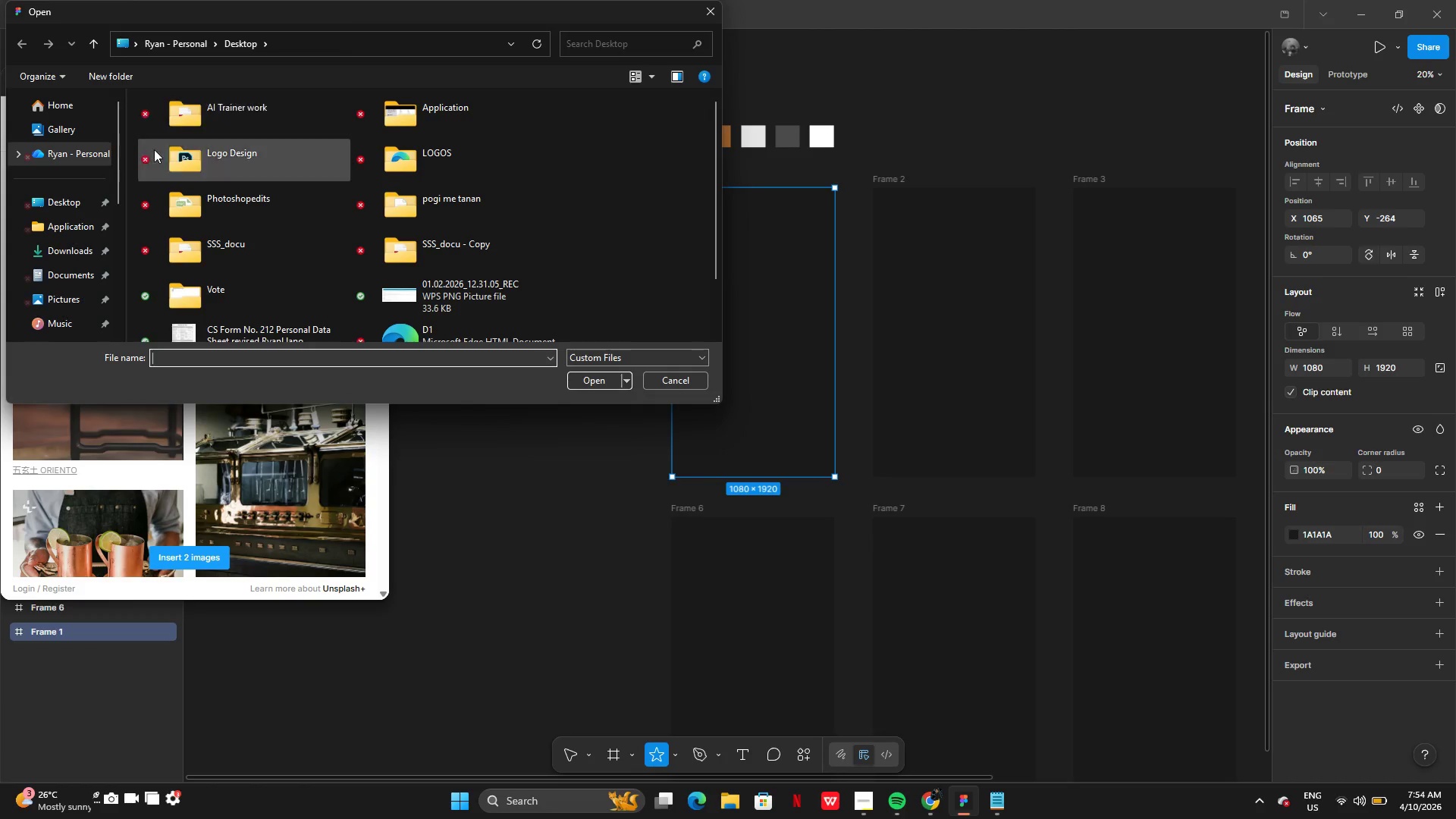 
left_click([77, 253])
 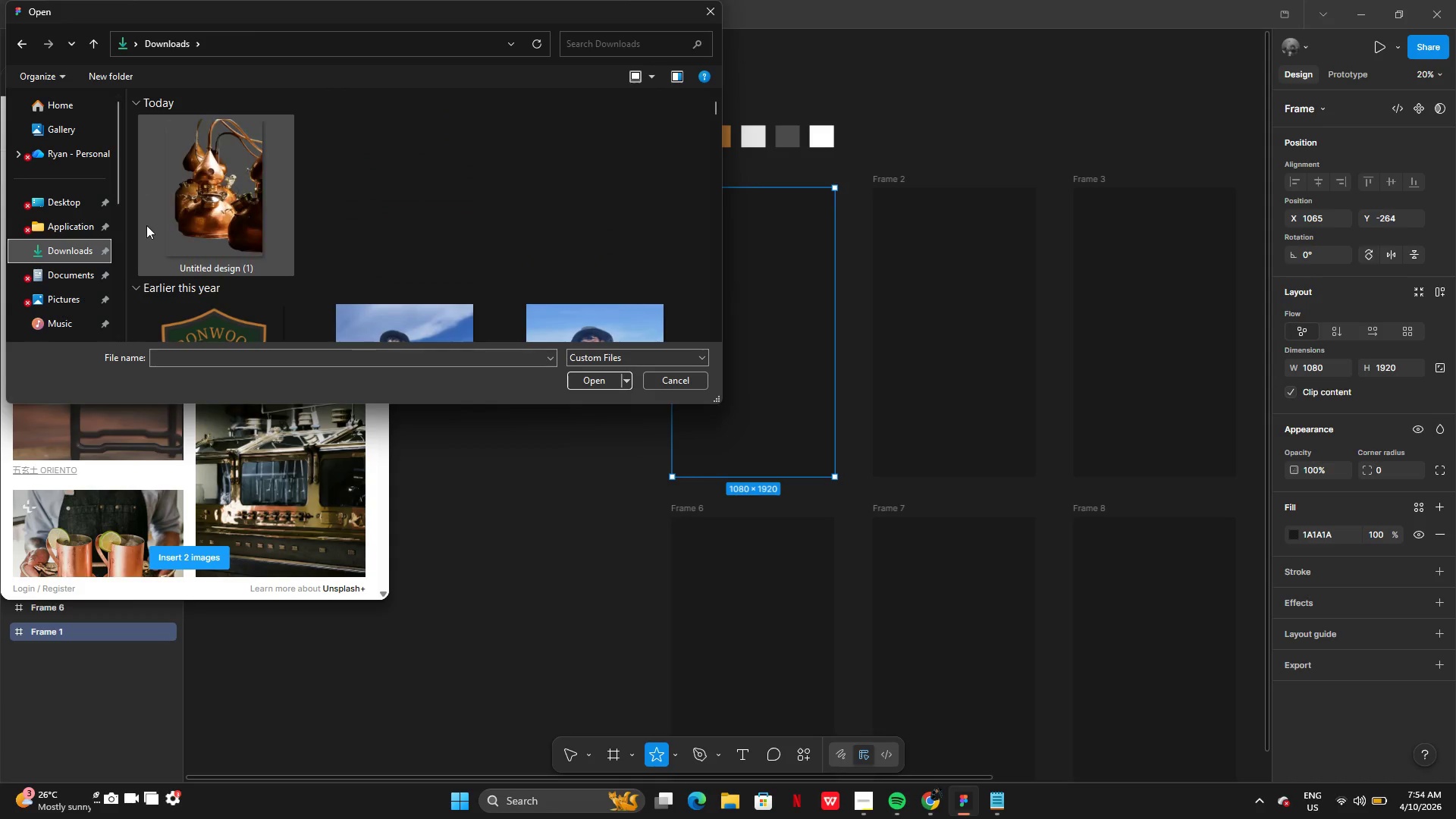 
left_click([200, 200])
 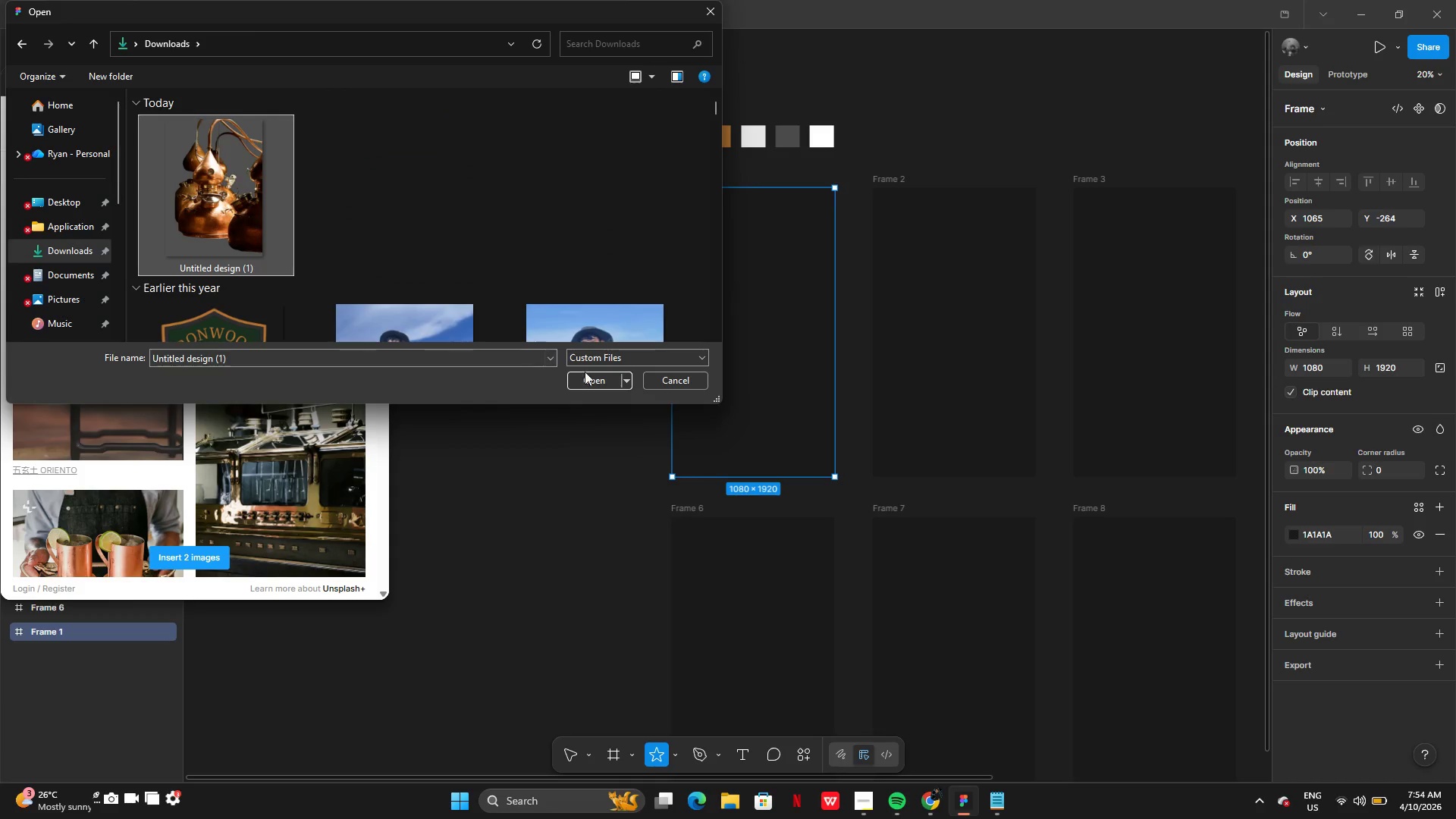 
left_click([588, 375])
 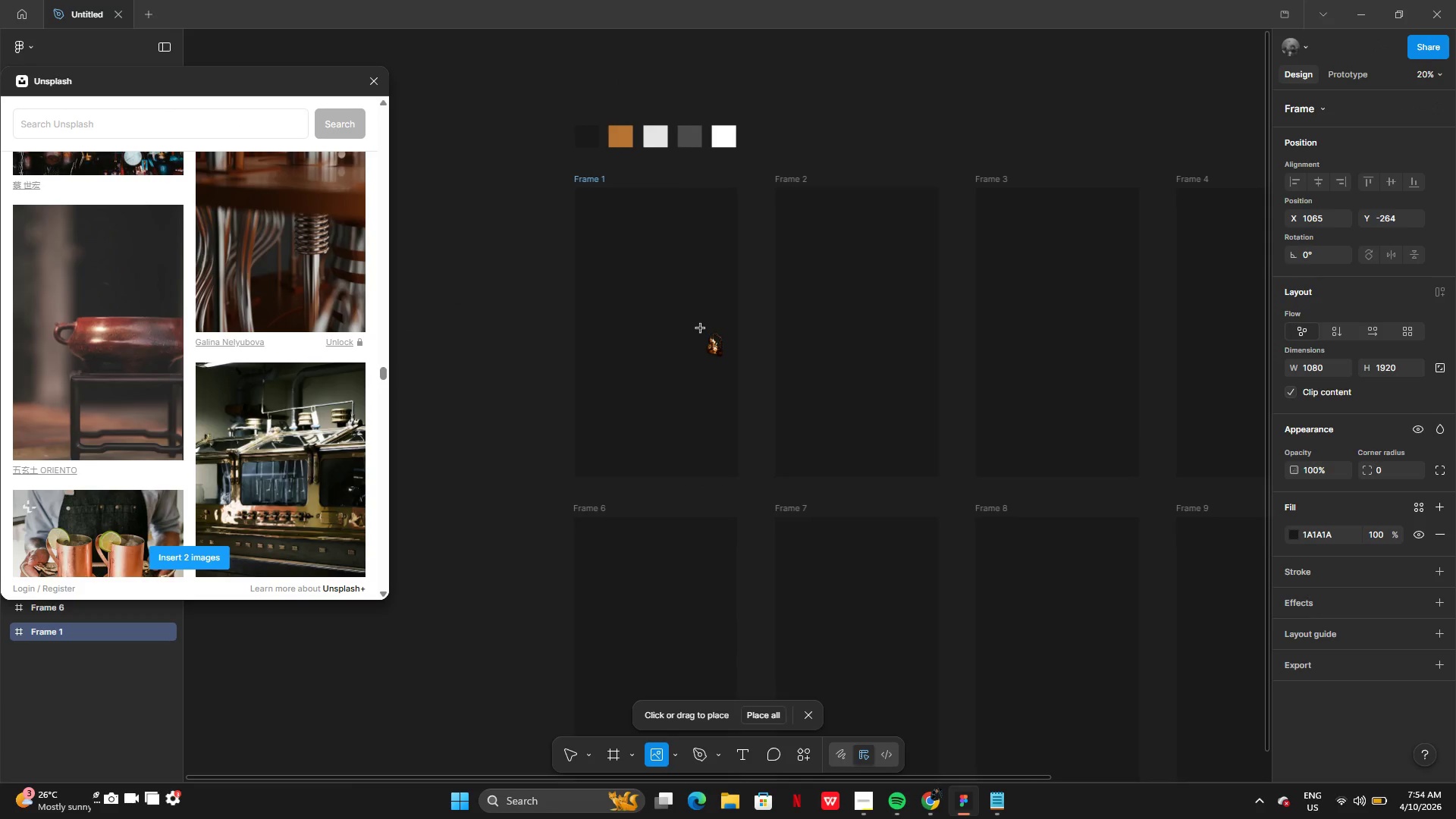 
left_click_drag(start_coordinate=[636, 325], to_coordinate=[738, 403])
 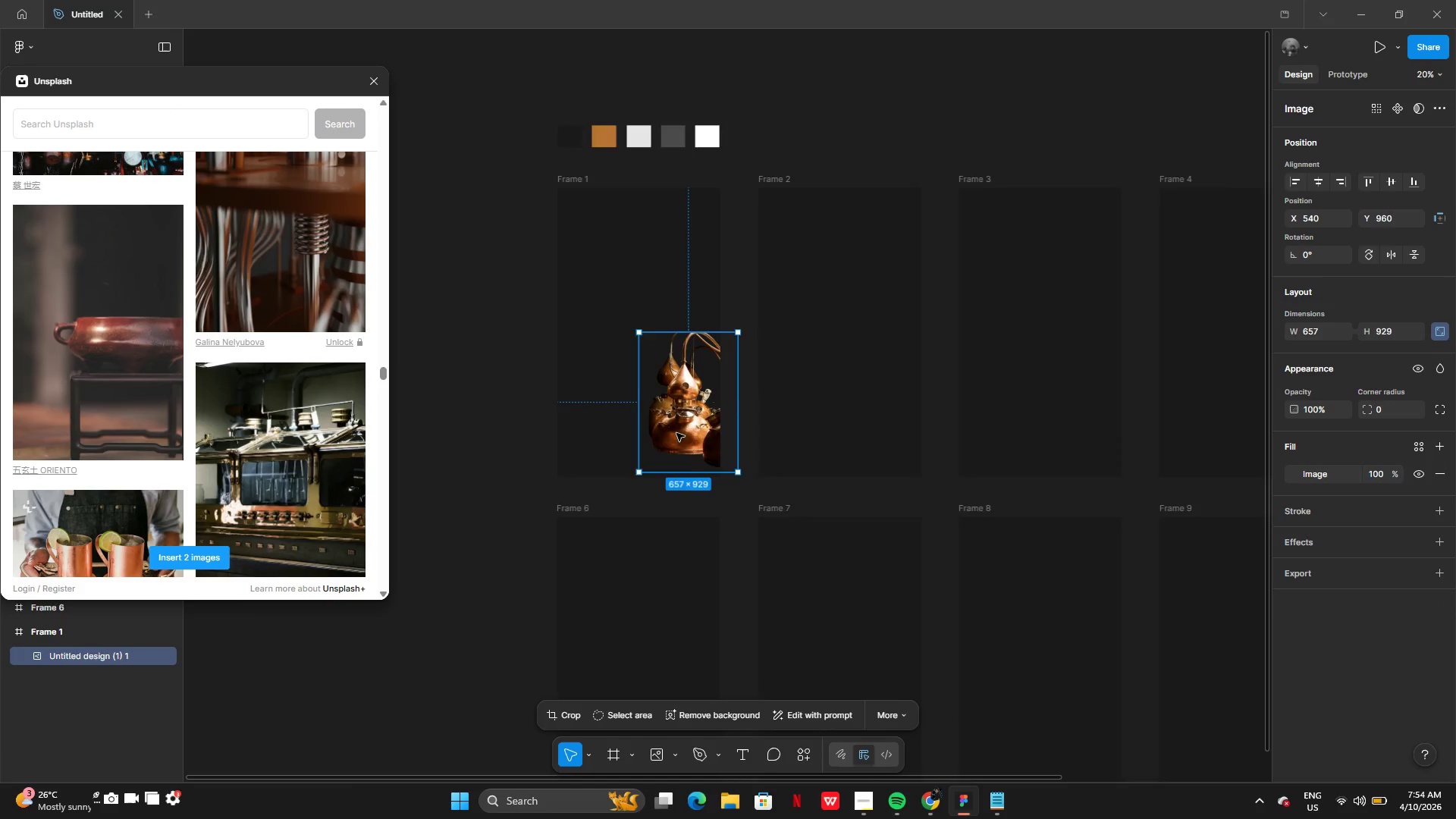 
left_click_drag(start_coordinate=[676, 435], to_coordinate=[617, 338])
 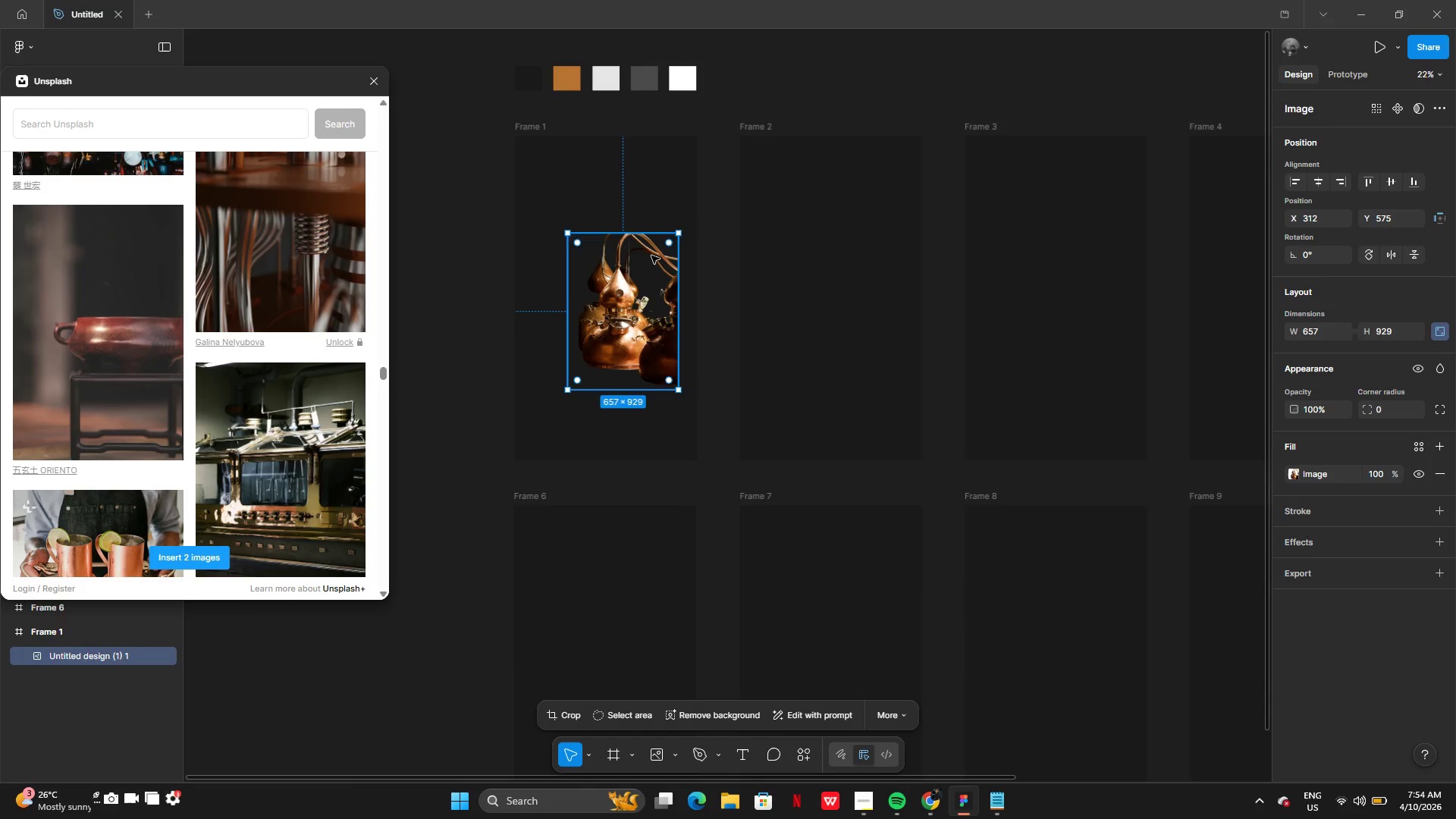 
left_click_drag(start_coordinate=[679, 235], to_coordinate=[739, 180])
 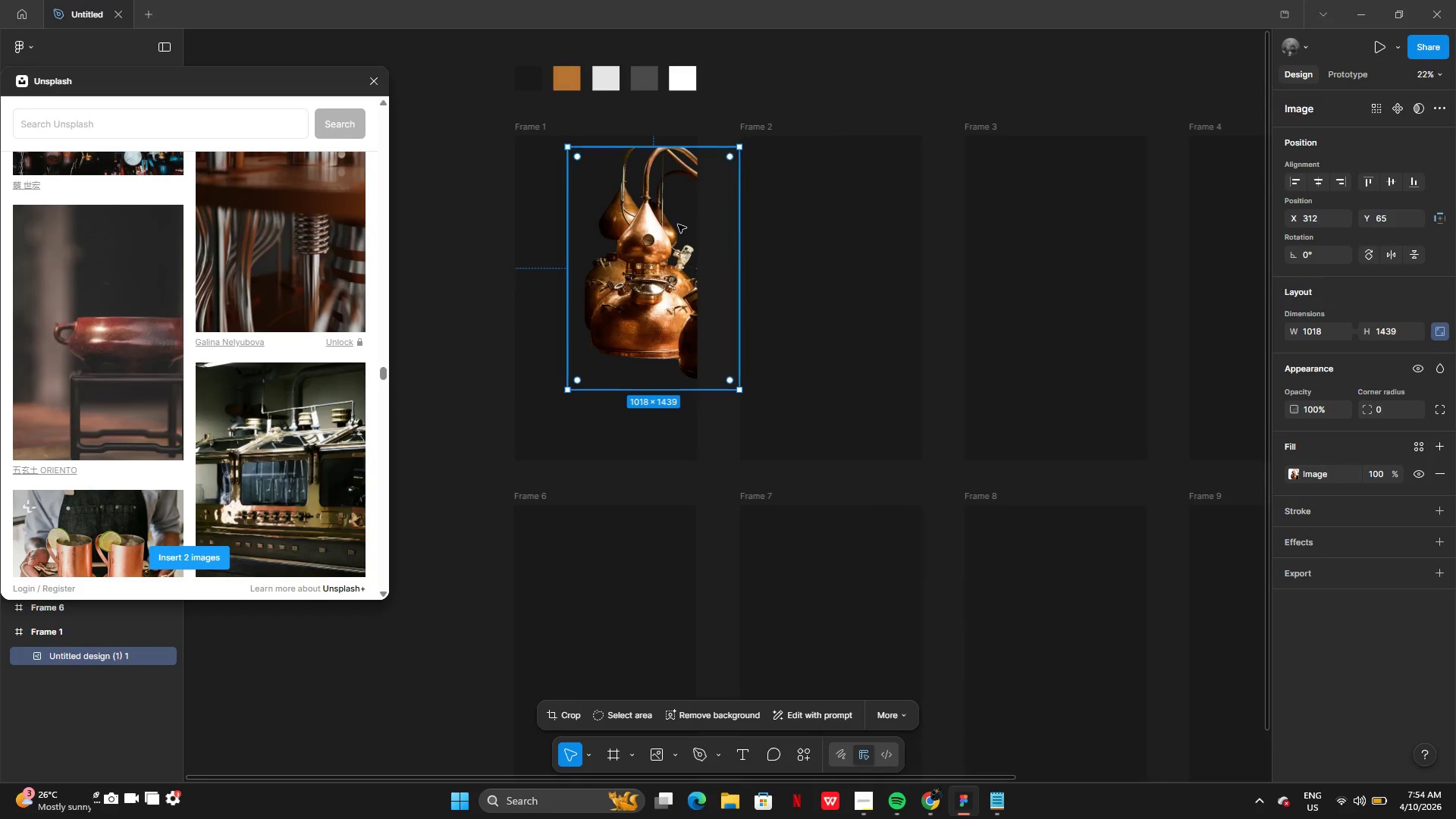 
left_click_drag(start_coordinate=[678, 225], to_coordinate=[660, 336])
 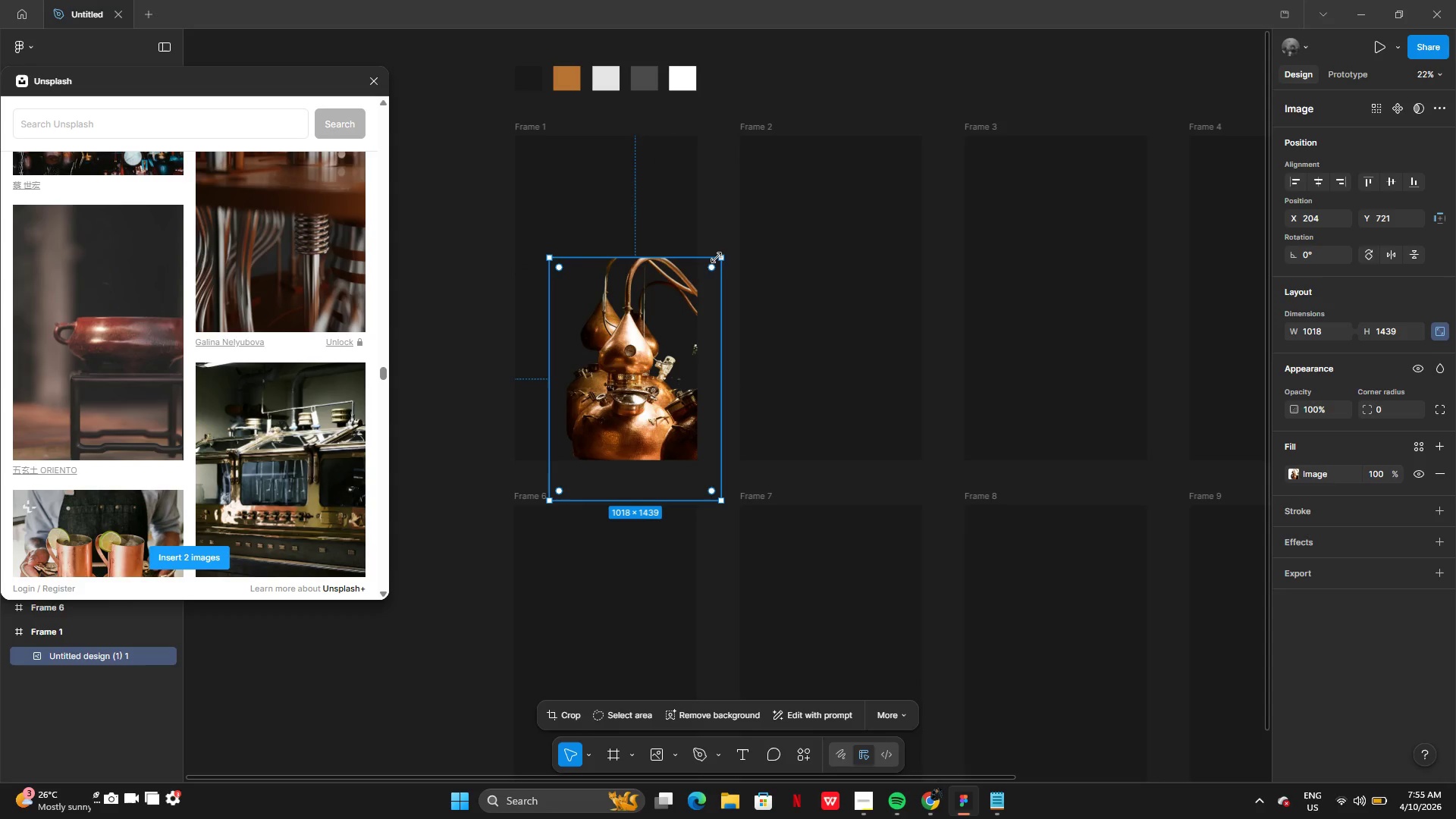 
left_click_drag(start_coordinate=[719, 258], to_coordinate=[739, 174])
 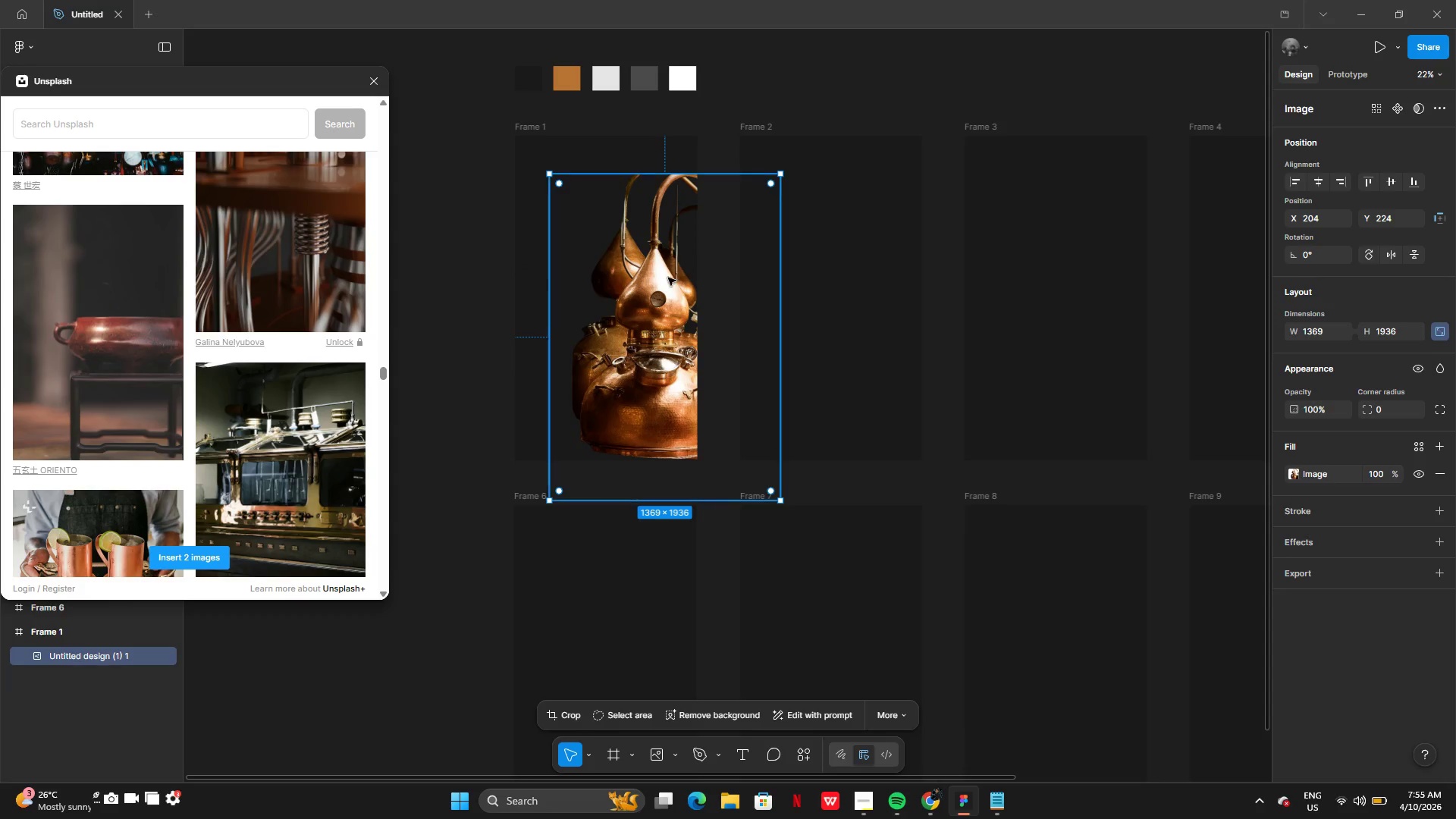 
left_click_drag(start_coordinate=[668, 278], to_coordinate=[638, 242])
 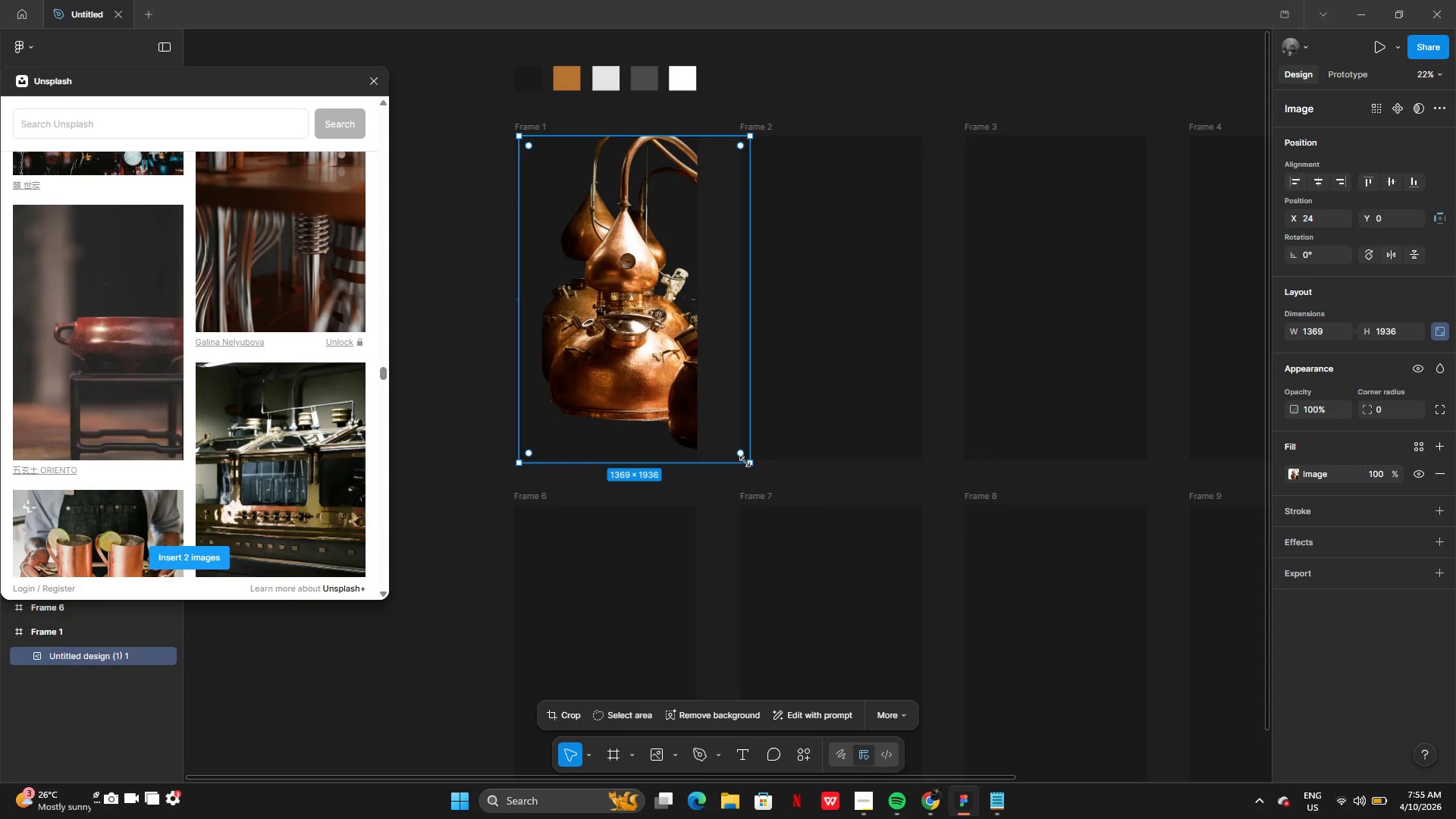 
left_click_drag(start_coordinate=[745, 462], to_coordinate=[796, 513])
 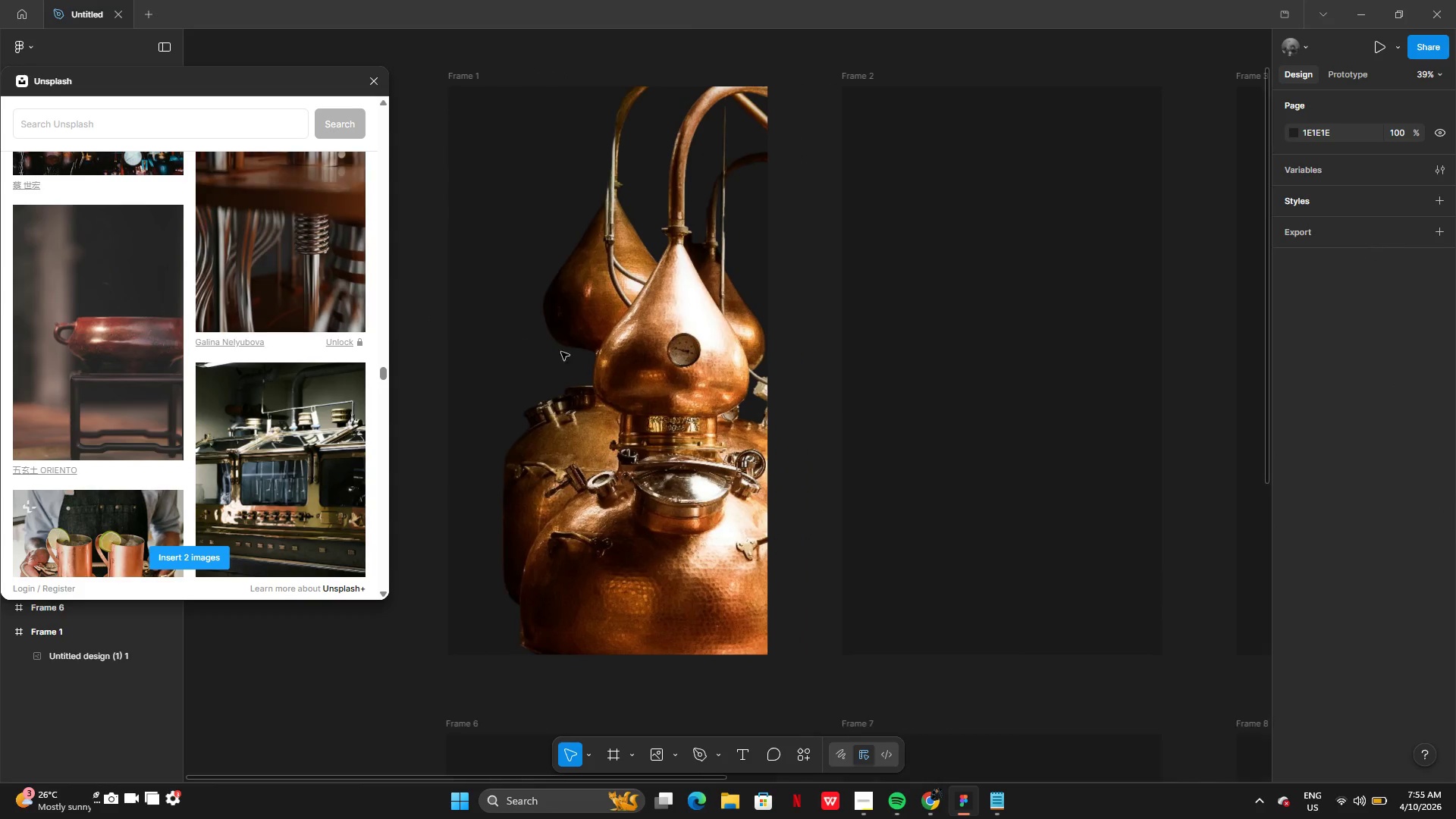 
left_click([682, 377])
 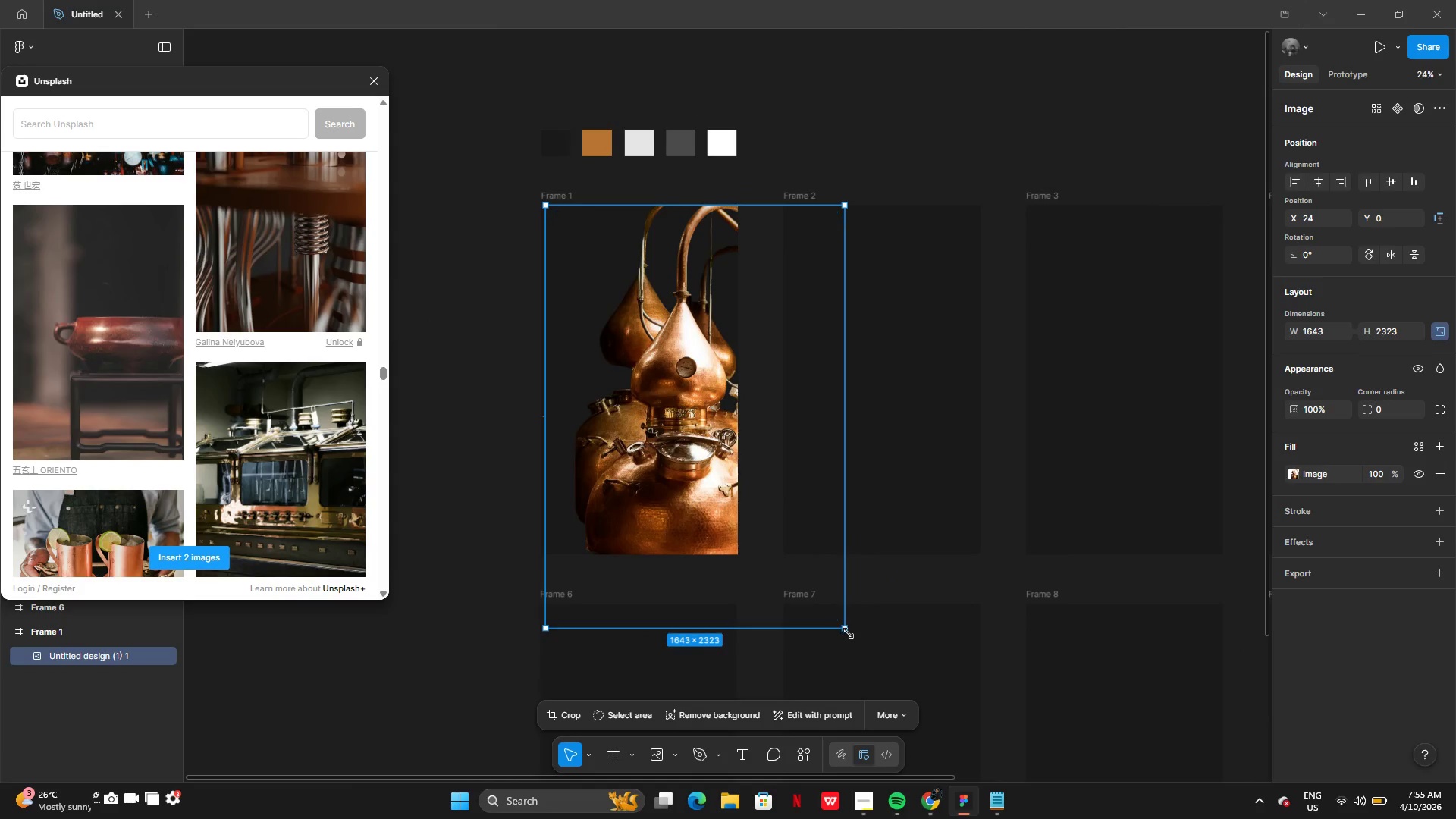 
left_click_drag(start_coordinate=[846, 632], to_coordinate=[795, 586])
 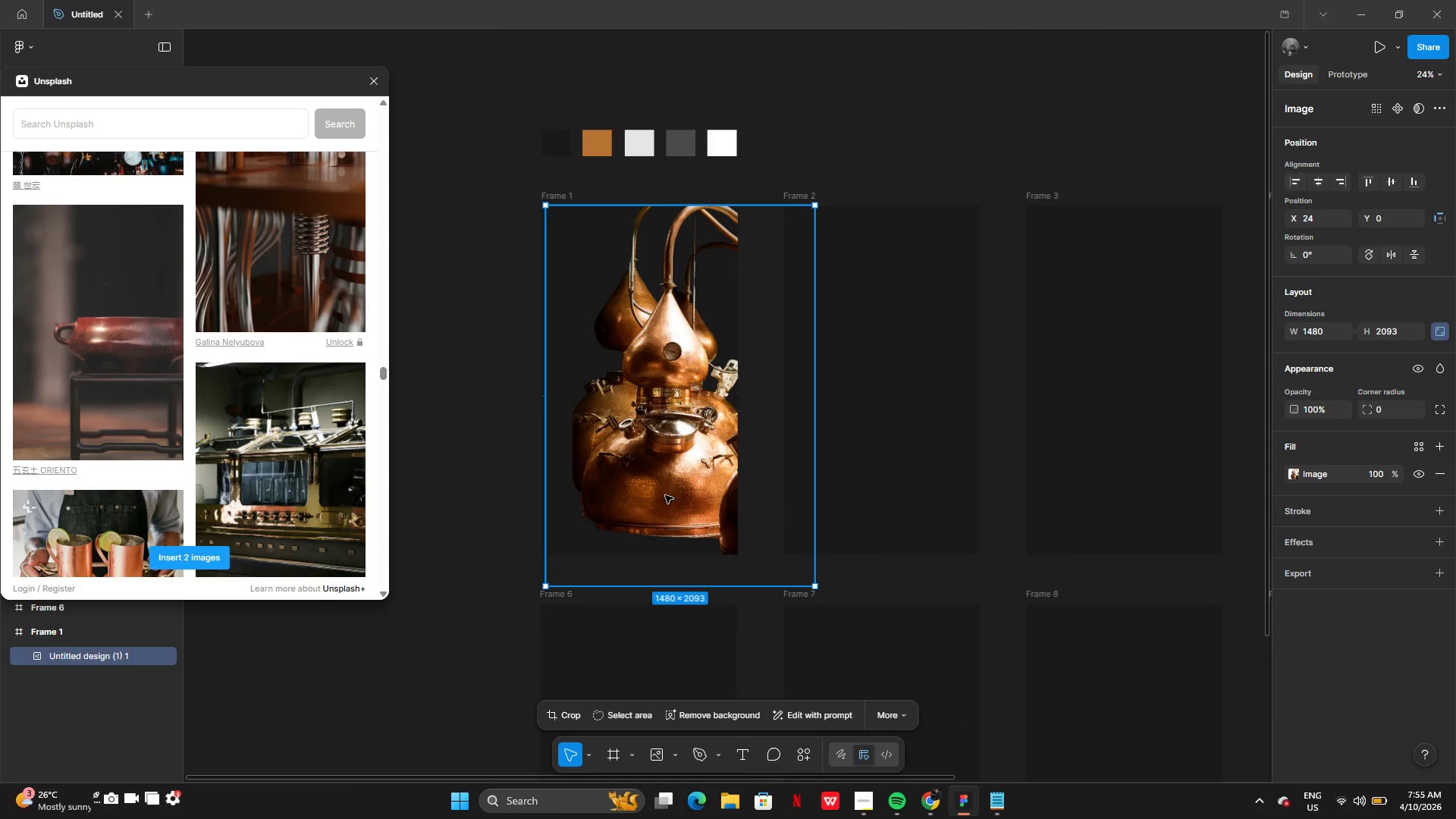 
double_click([665, 495])
 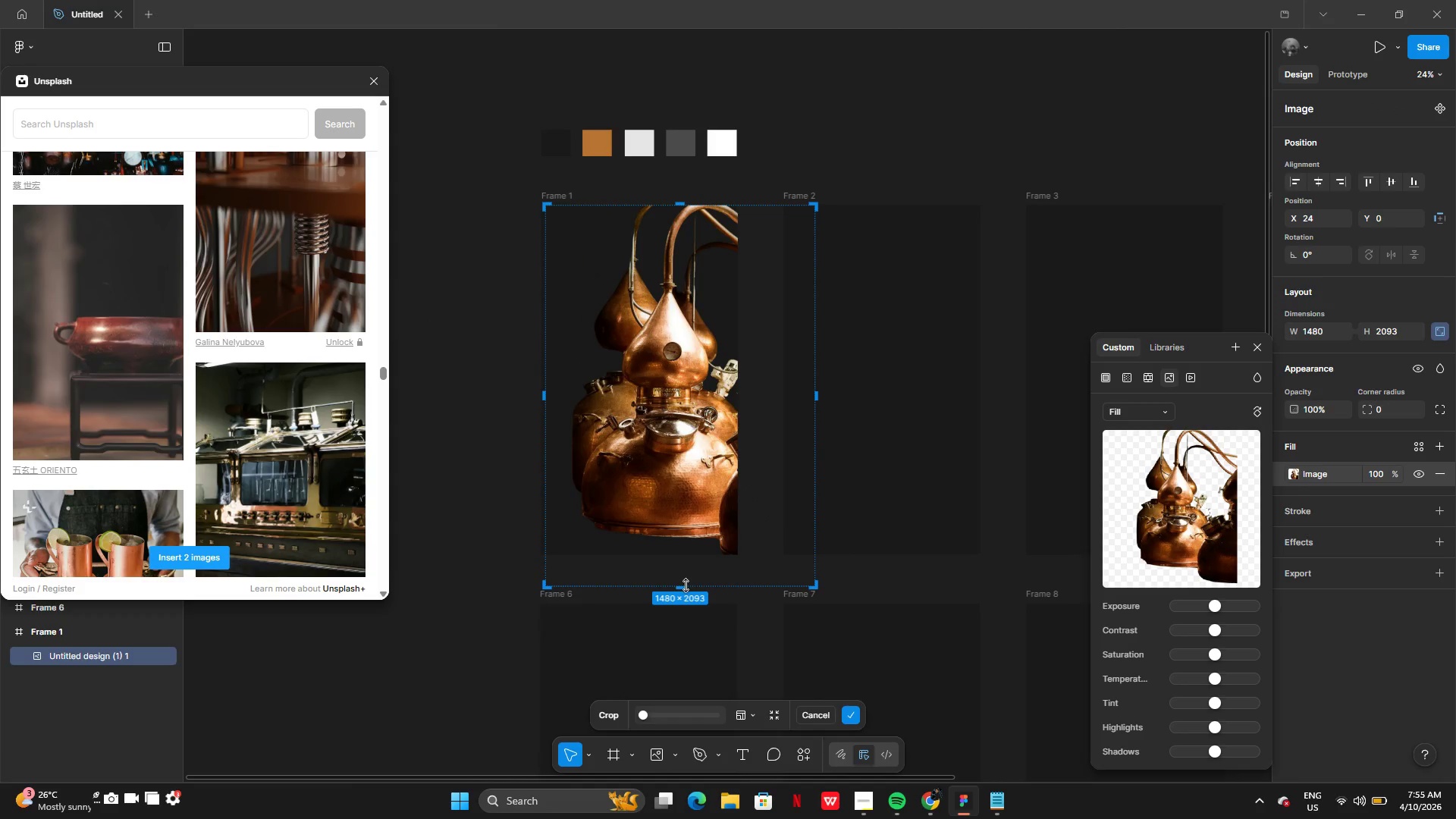 
left_click_drag(start_coordinate=[679, 588], to_coordinate=[678, 551])
 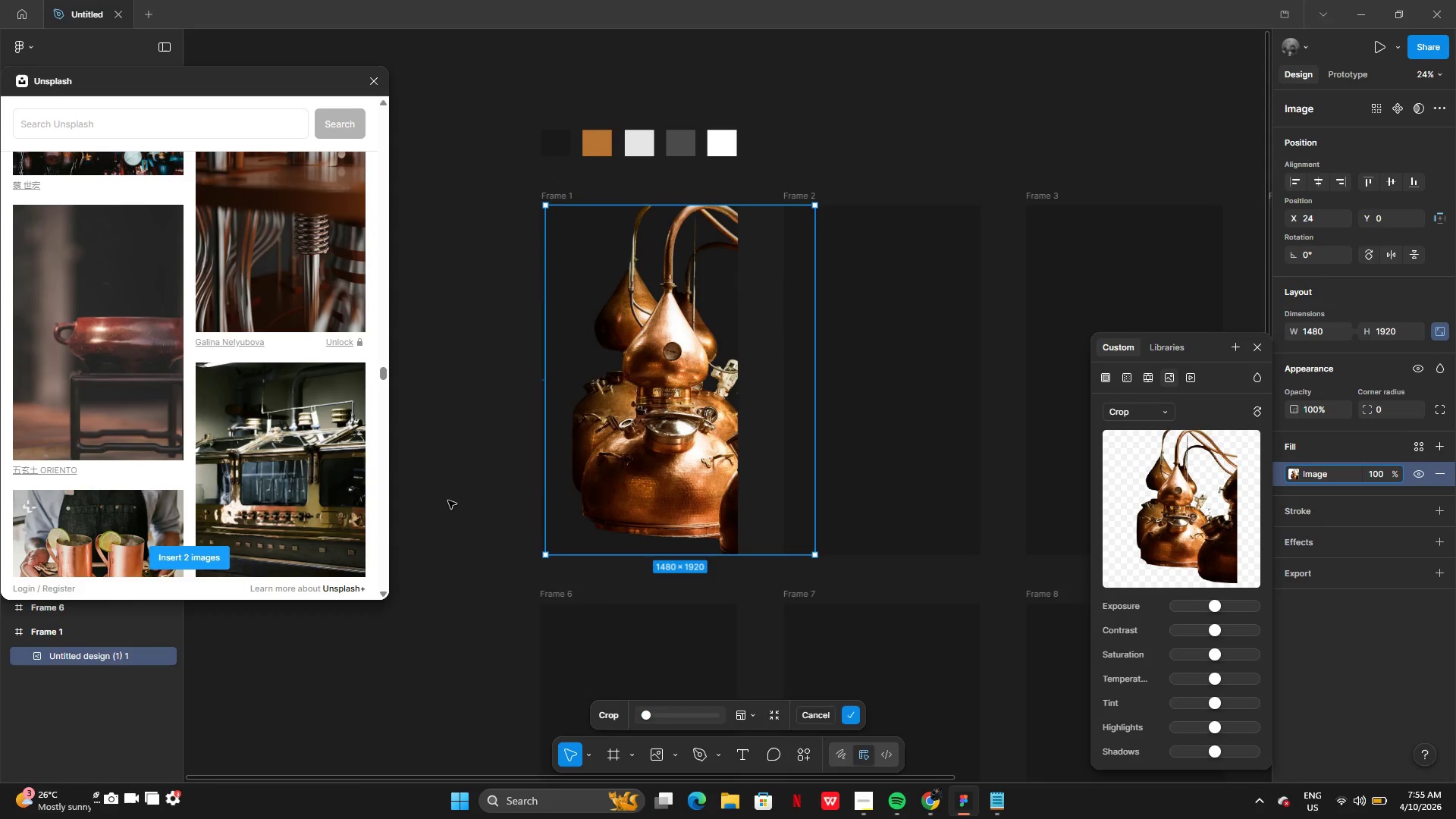 
double_click([448, 500])
 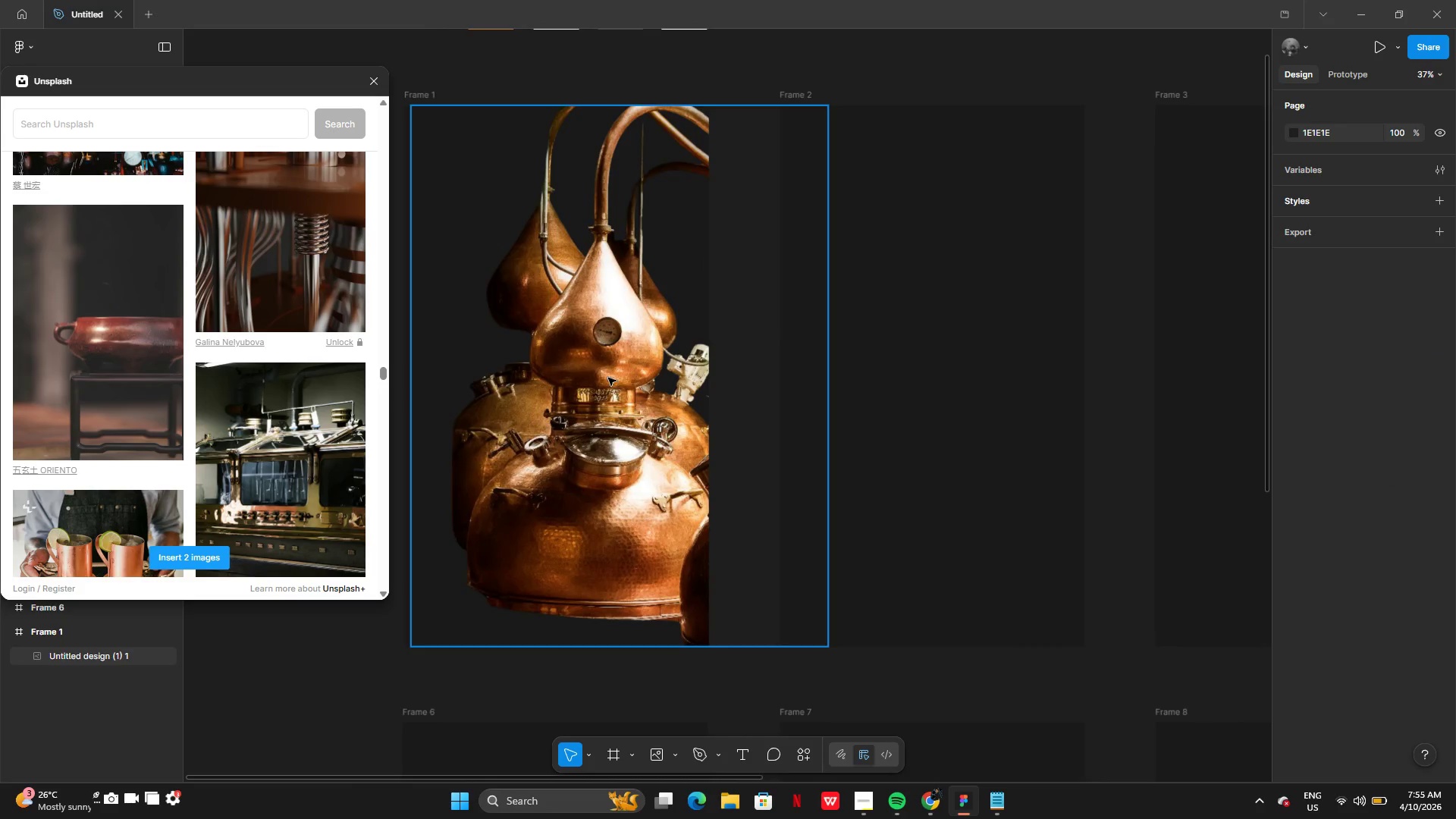 
left_click_drag(start_coordinate=[568, 382], to_coordinate=[585, 382])
 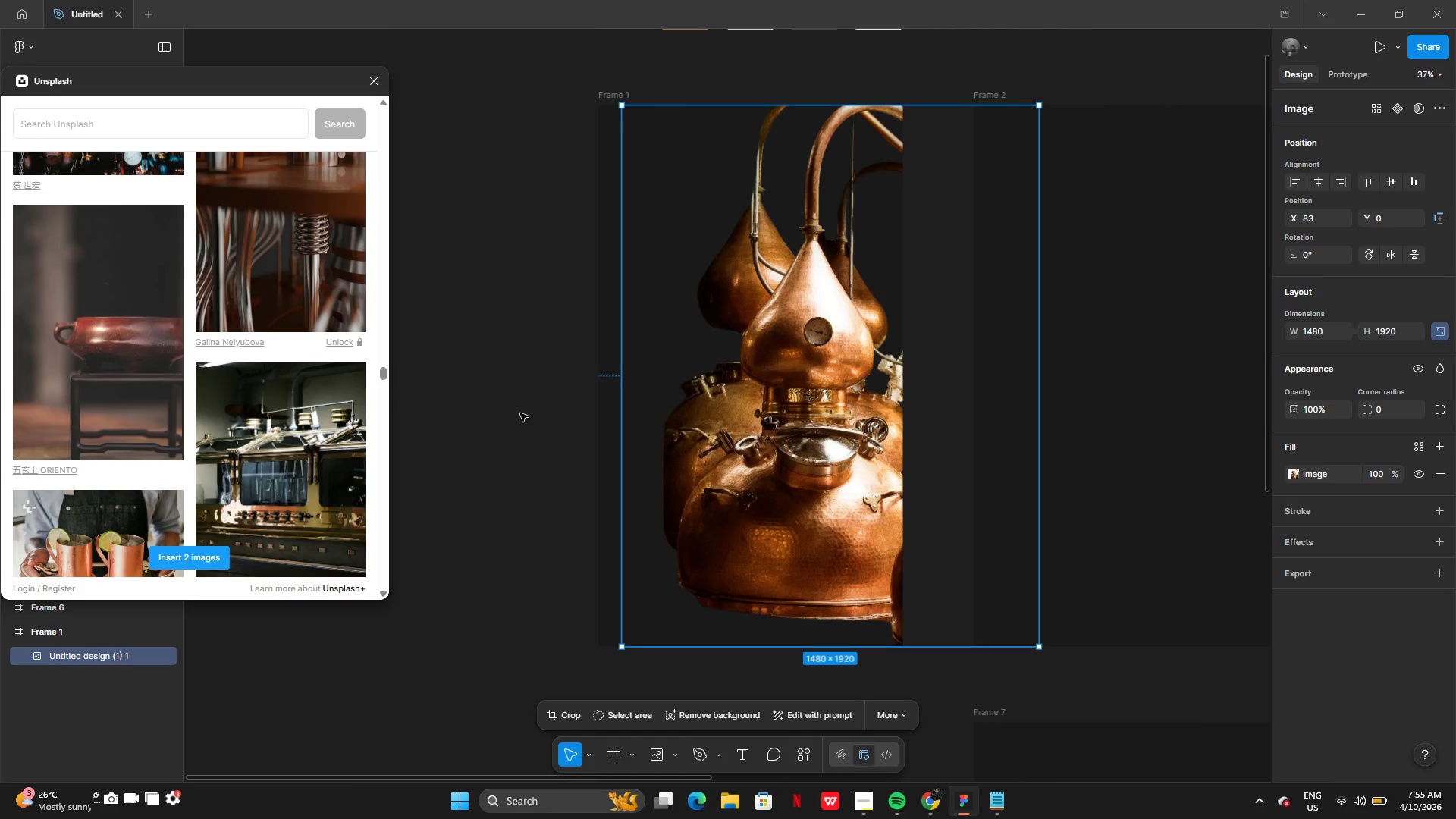 
double_click([520, 413])
 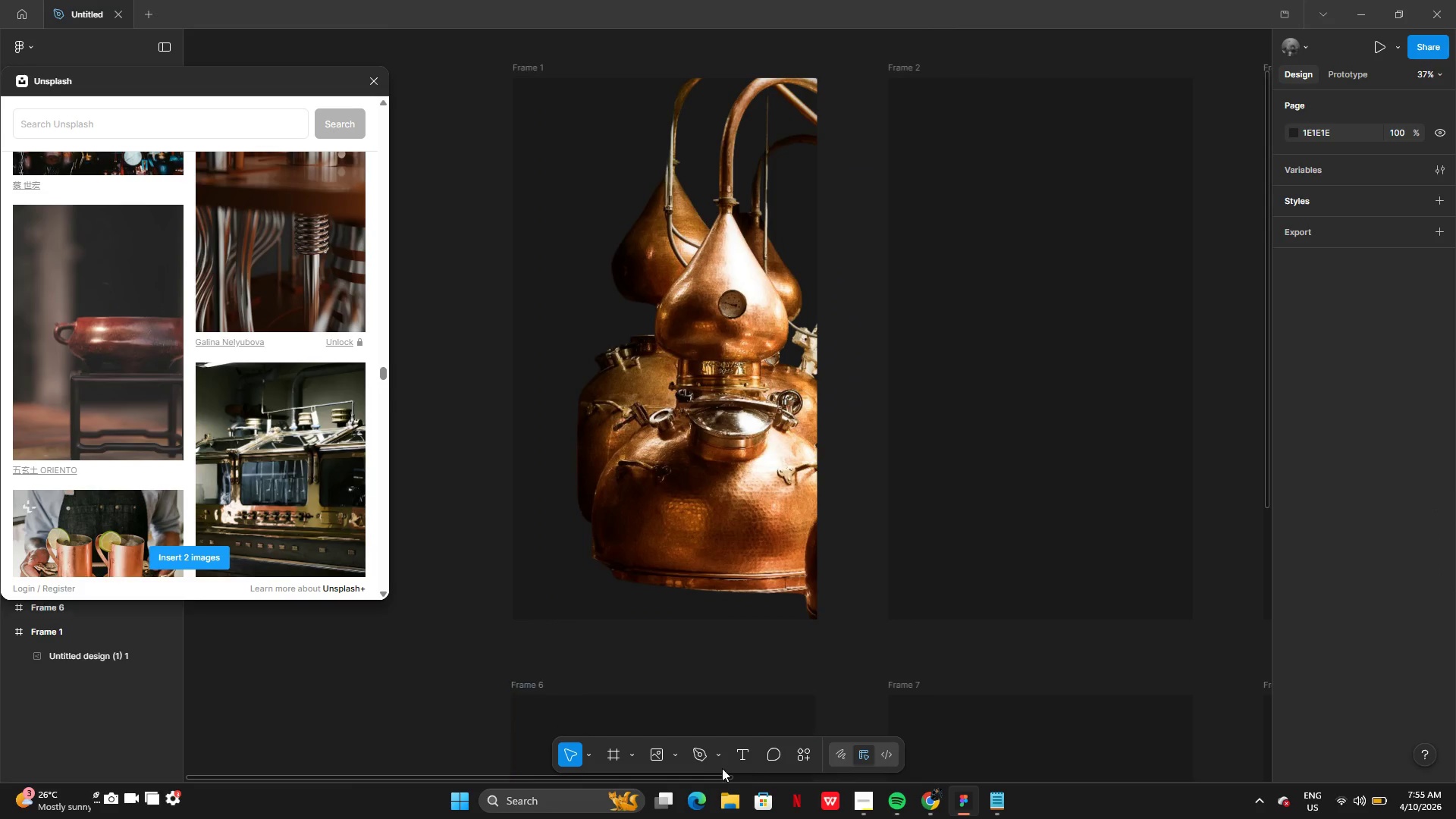 
left_click([701, 761])
 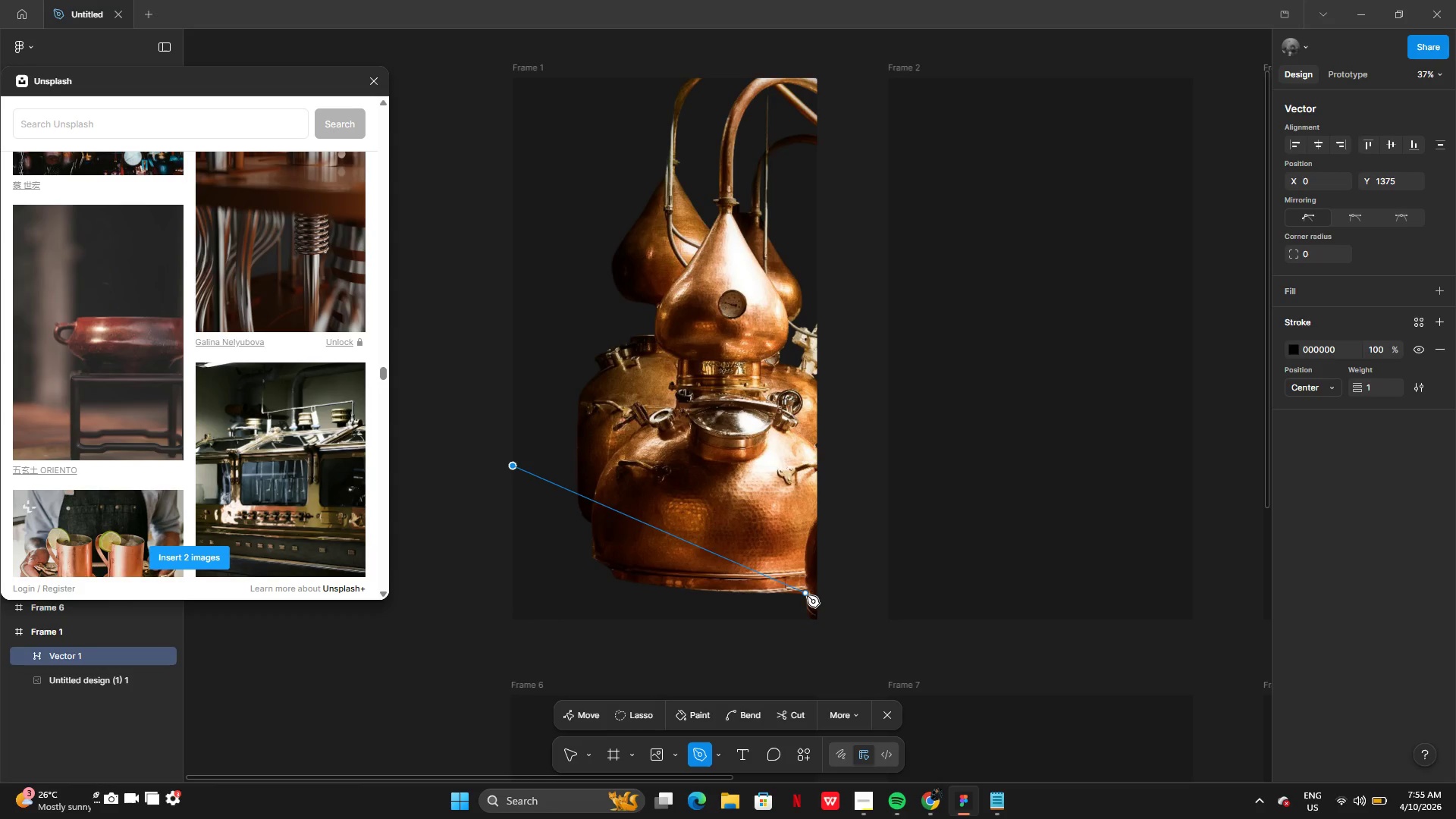 
wait(6.16)
 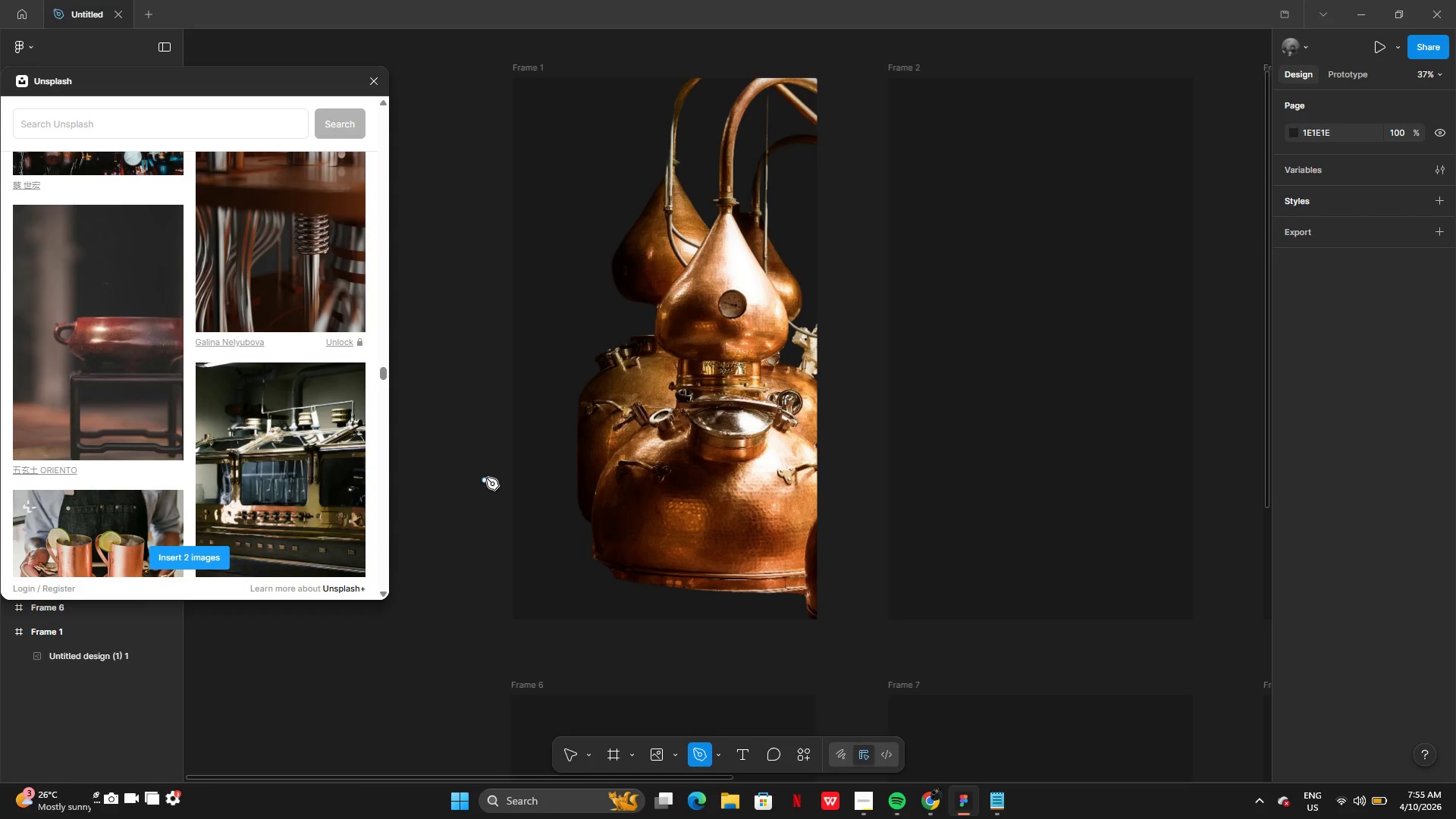 
left_click([817, 586])
 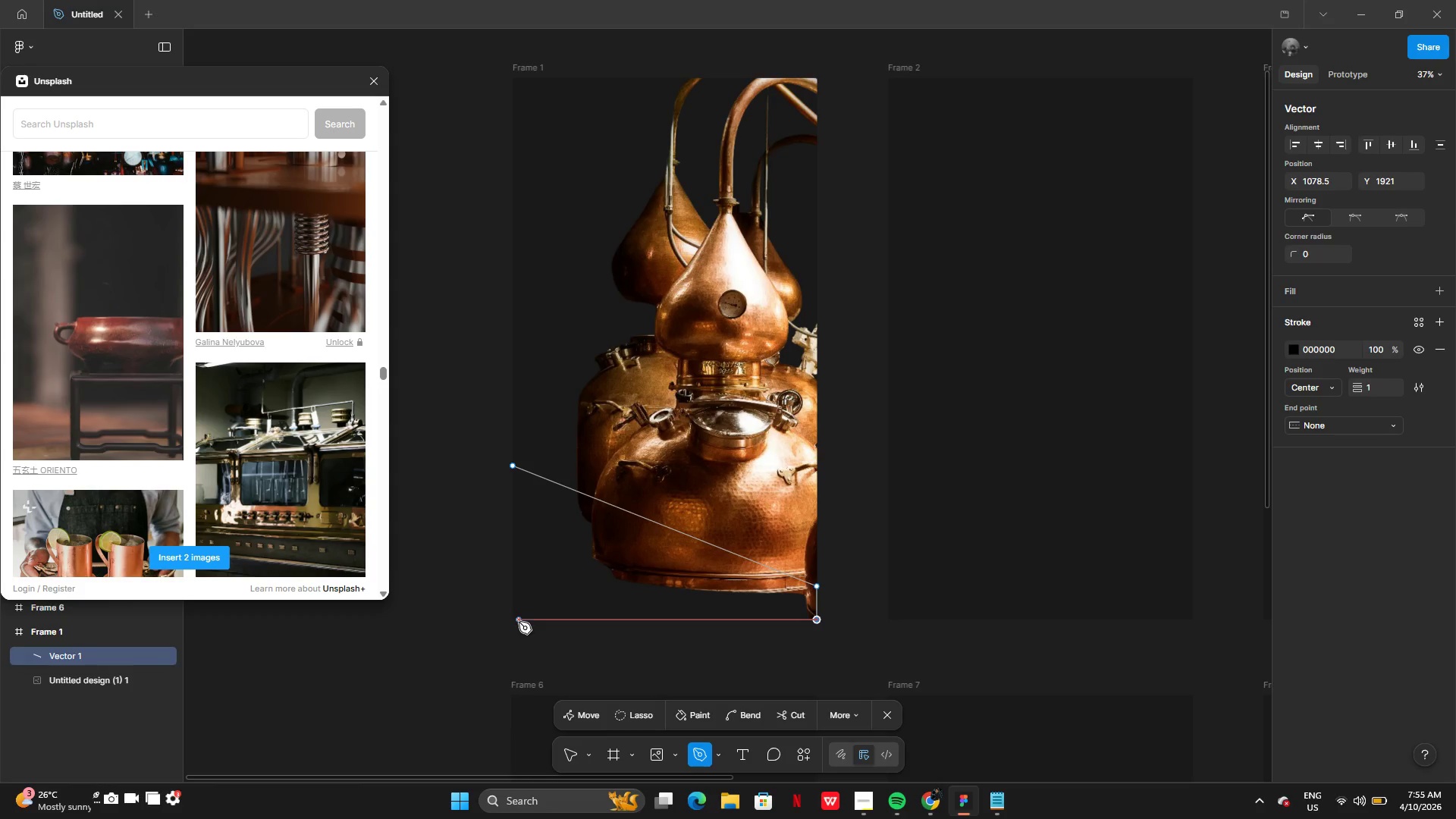 
left_click([511, 622])
 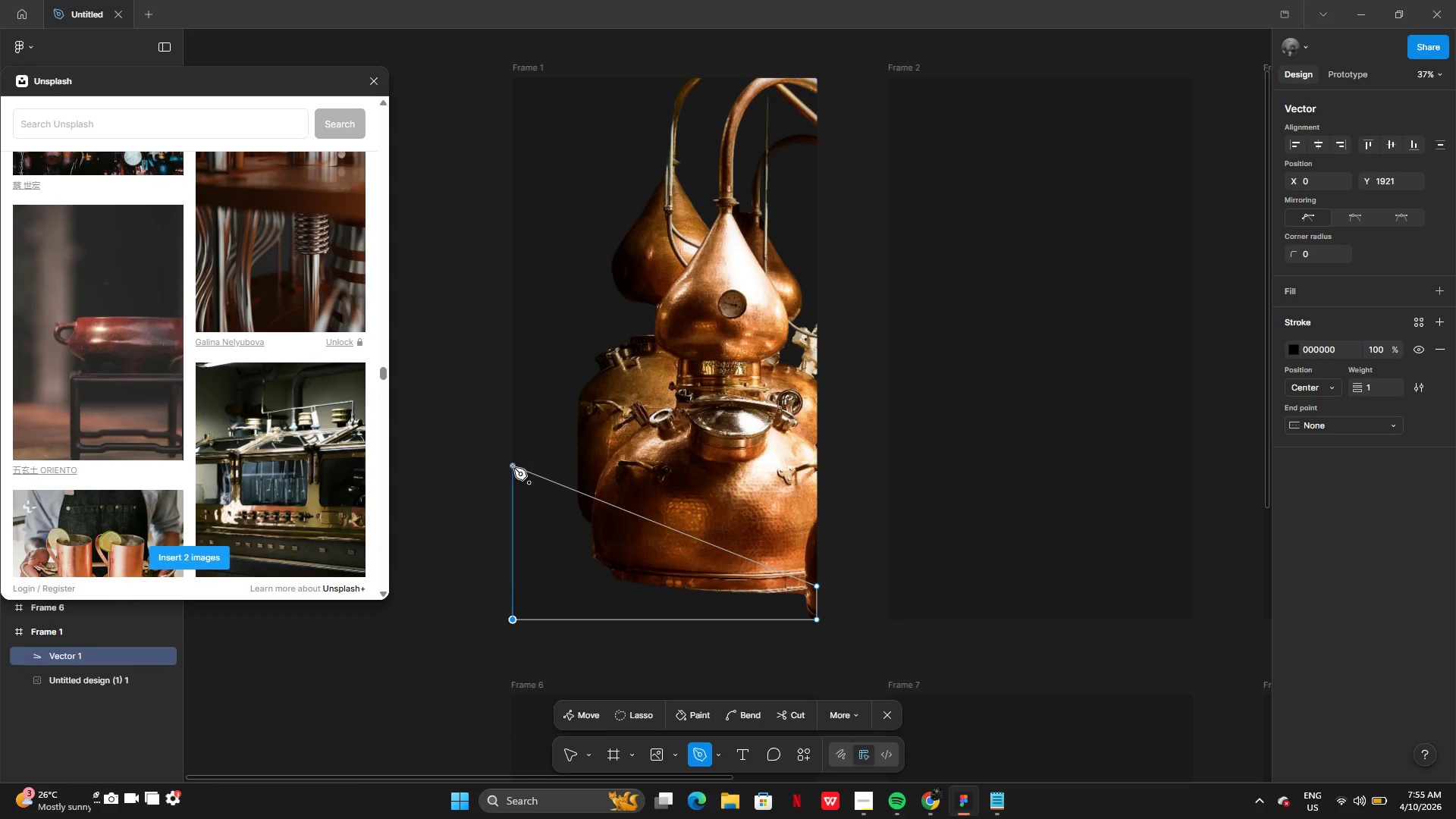 
left_click([514, 468])
 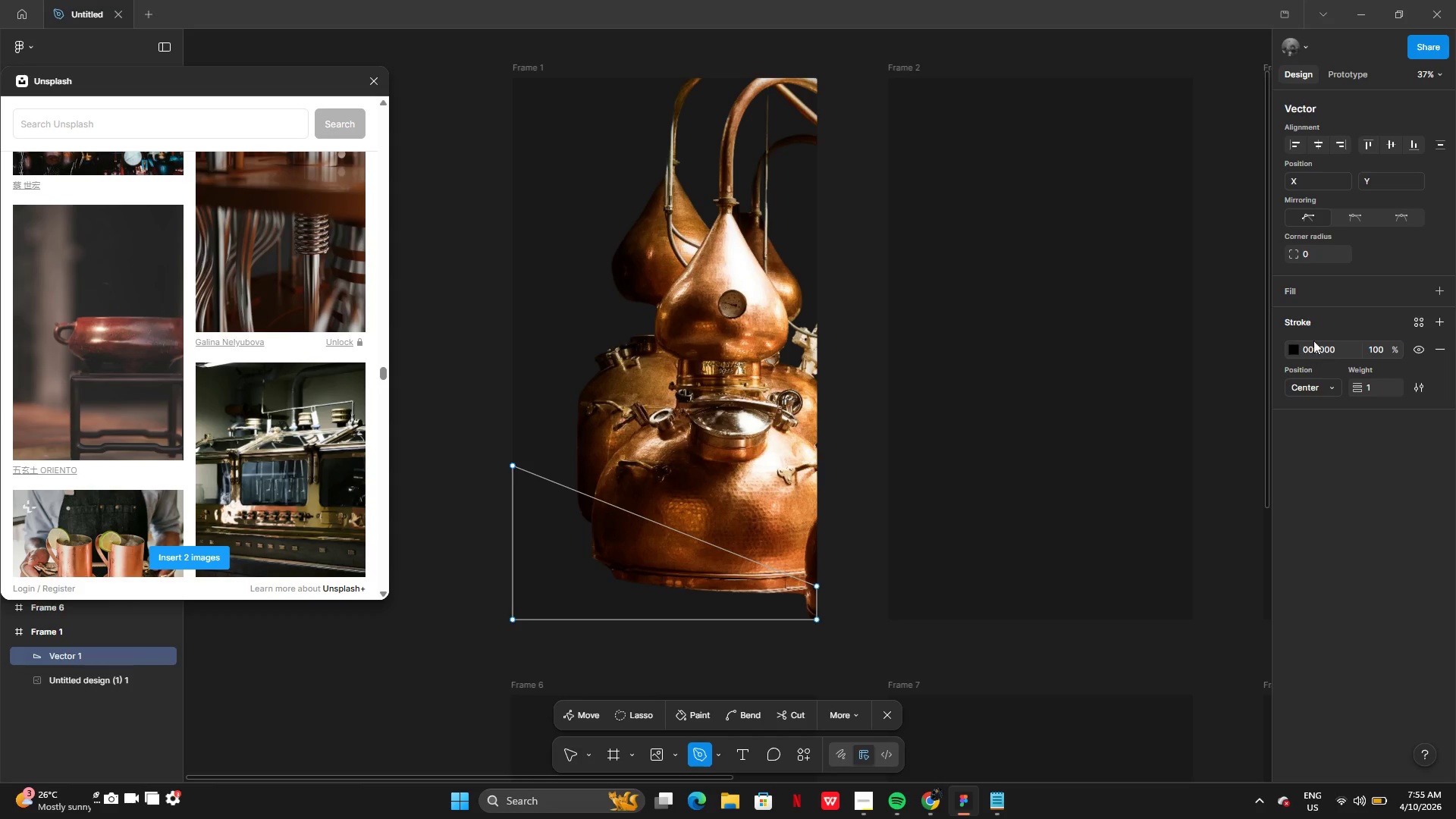 
left_click([1440, 291])
 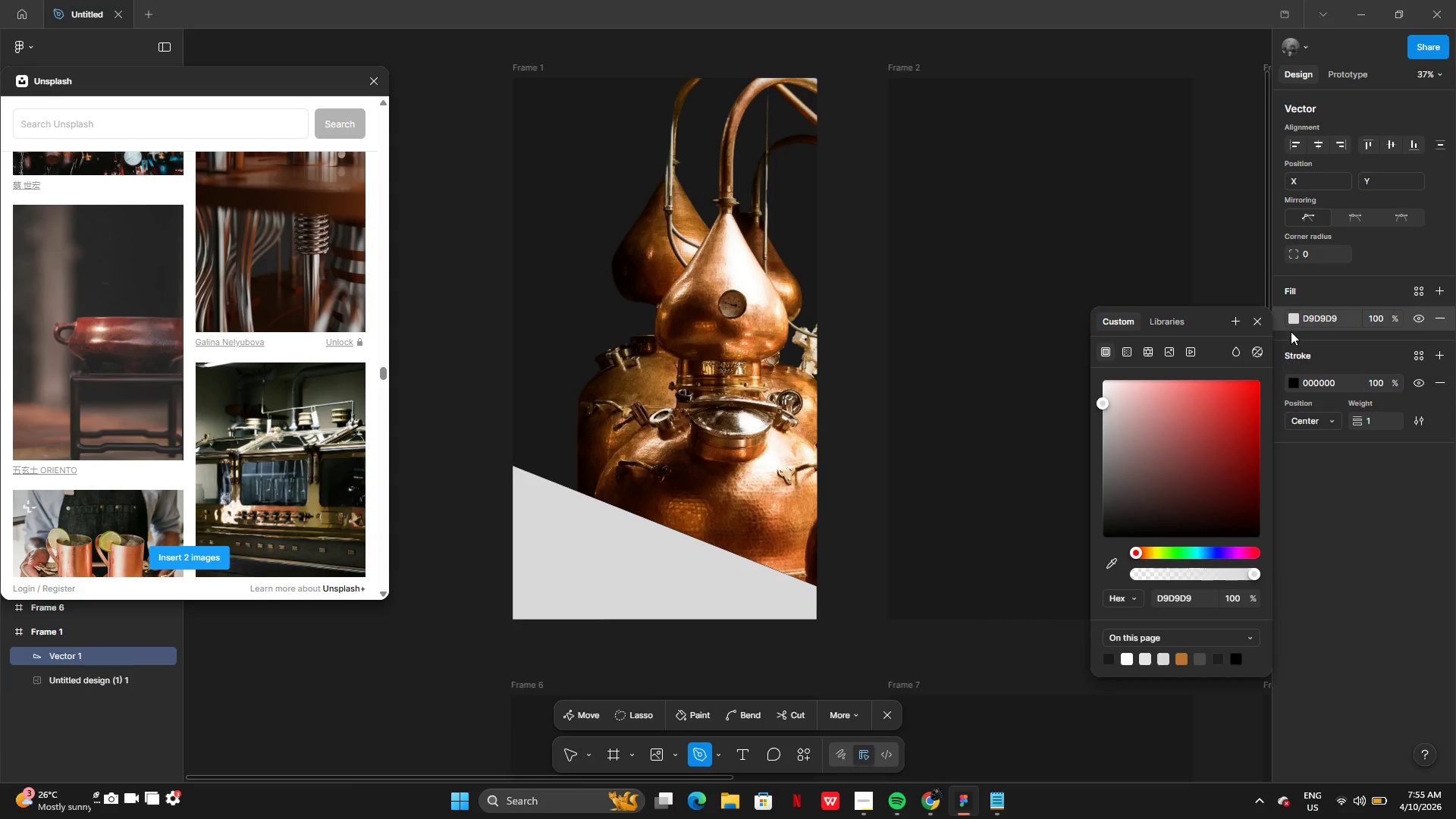 
left_click([1291, 317])
 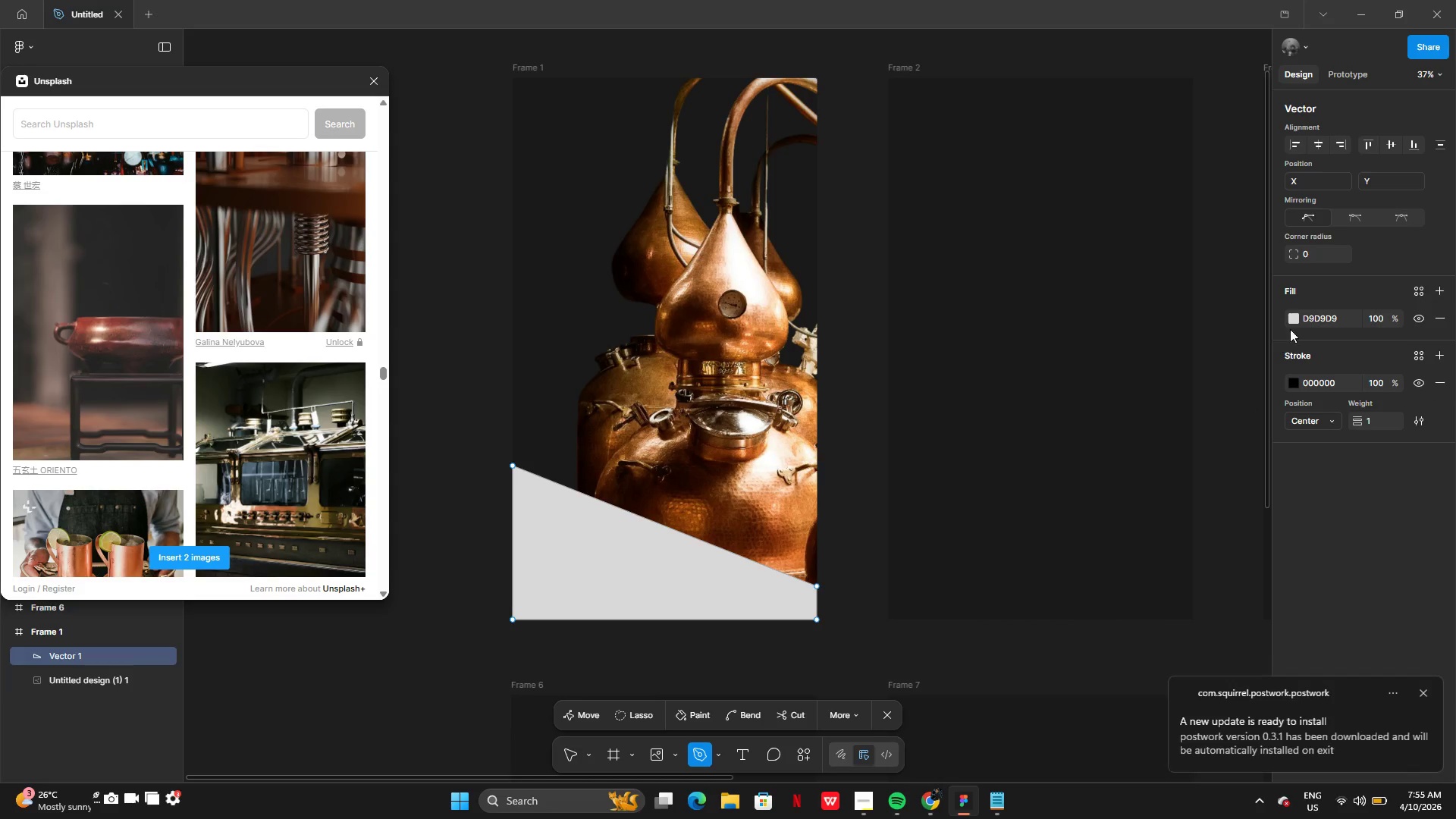 
left_click([1293, 312])
 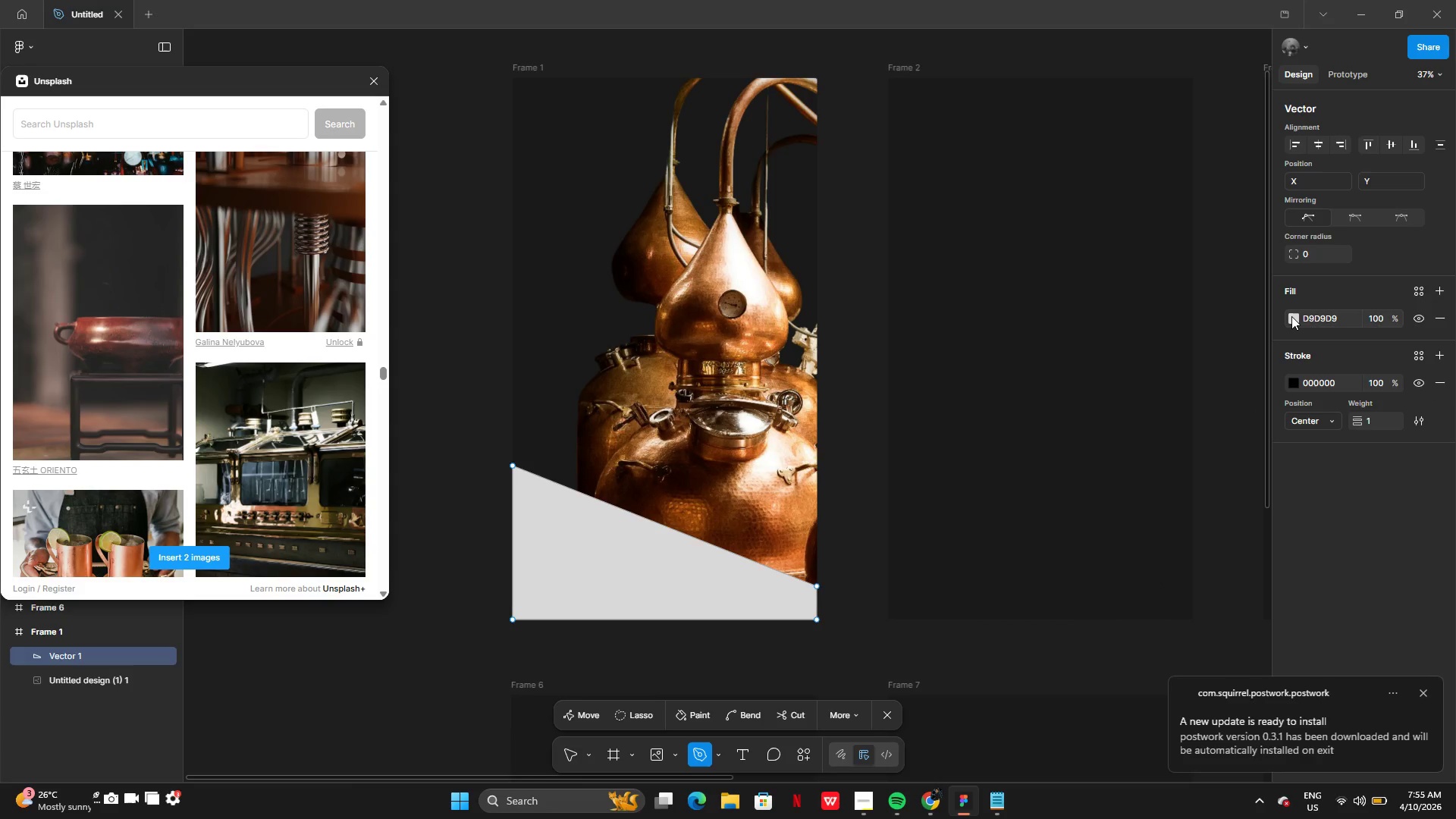 
left_click([1291, 316])
 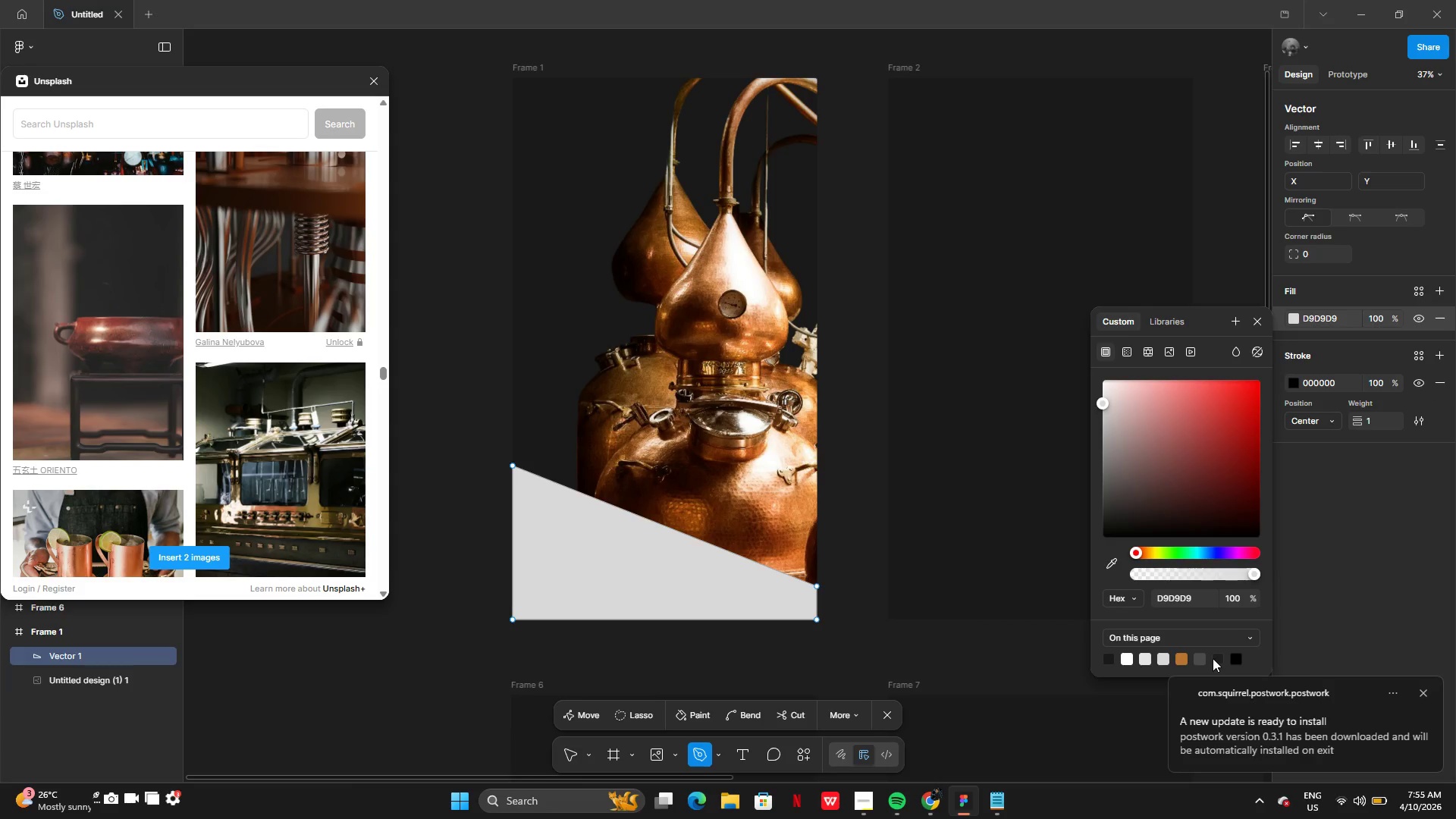 
left_click([1216, 657])
 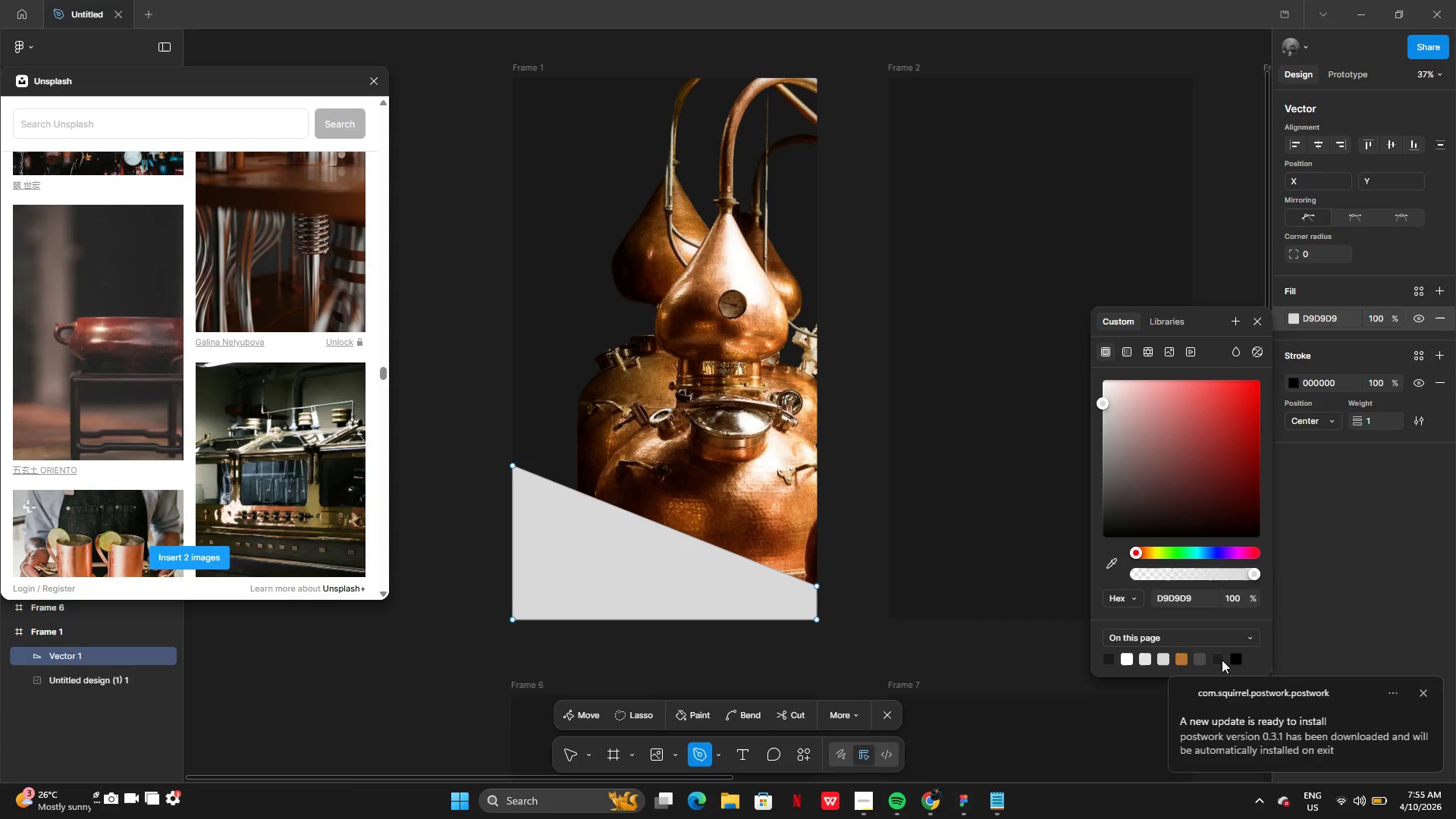 
double_click([1222, 660])
 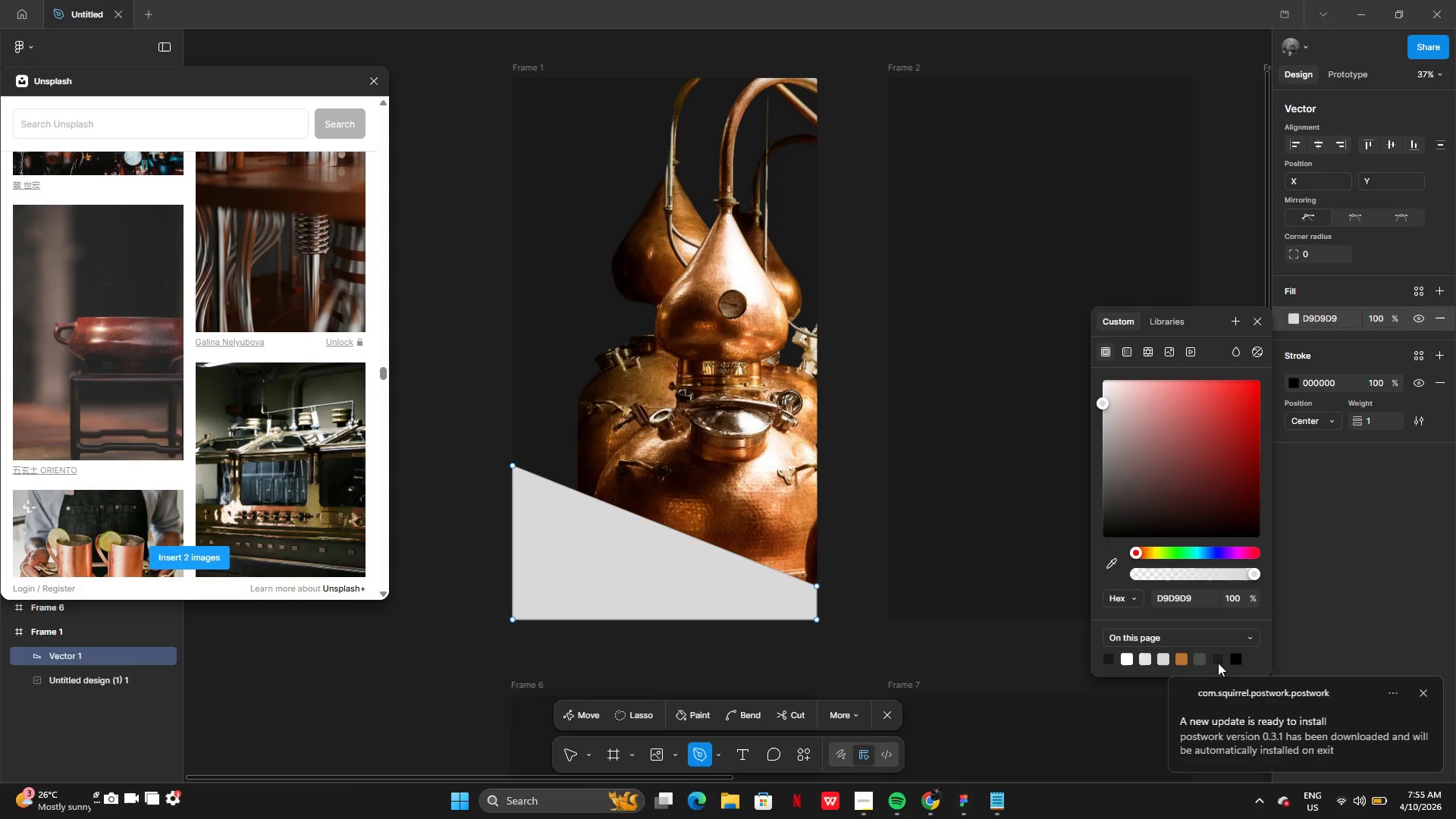 
triple_click([1218, 663])
 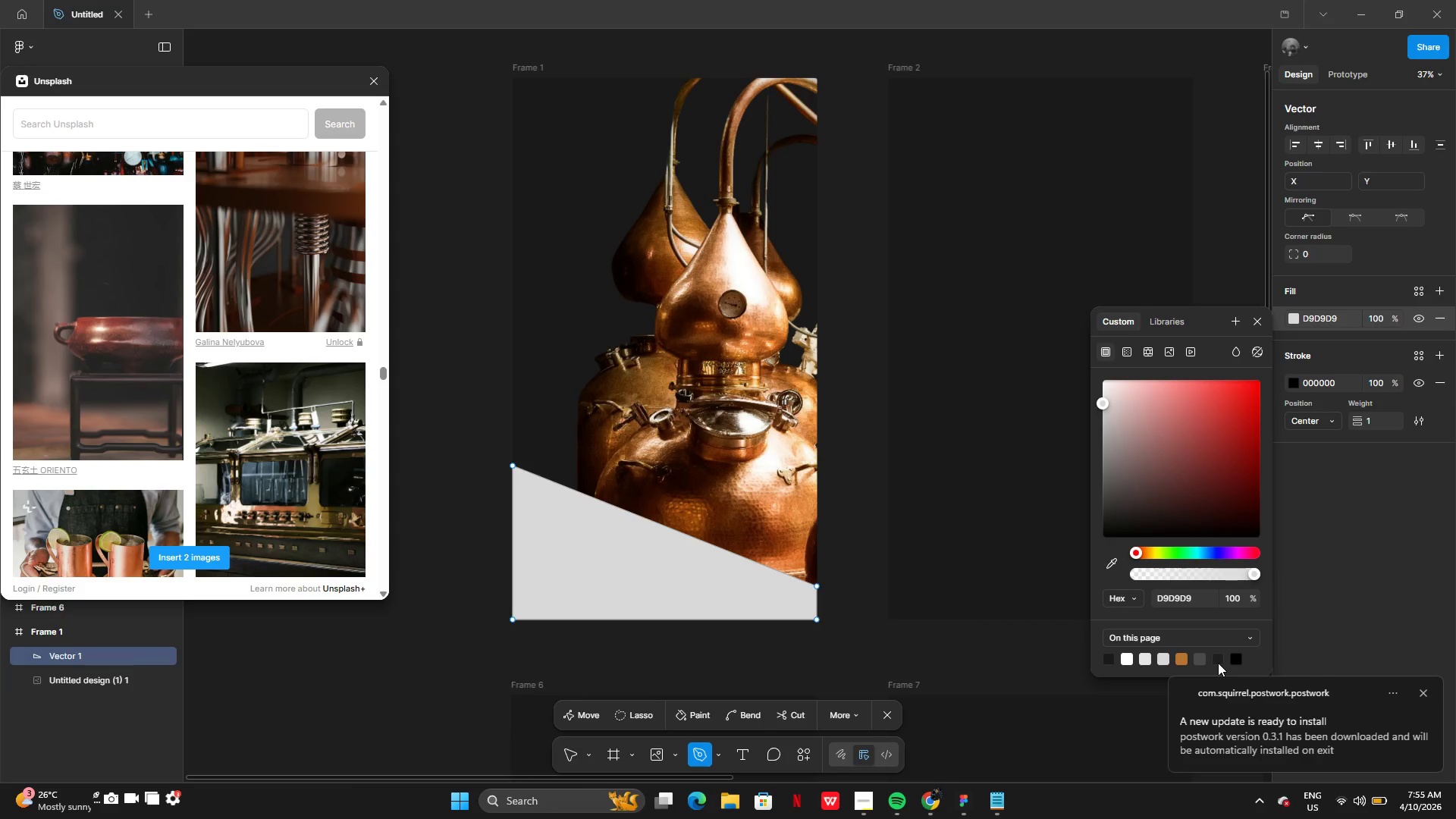 
triple_click([1218, 663])
 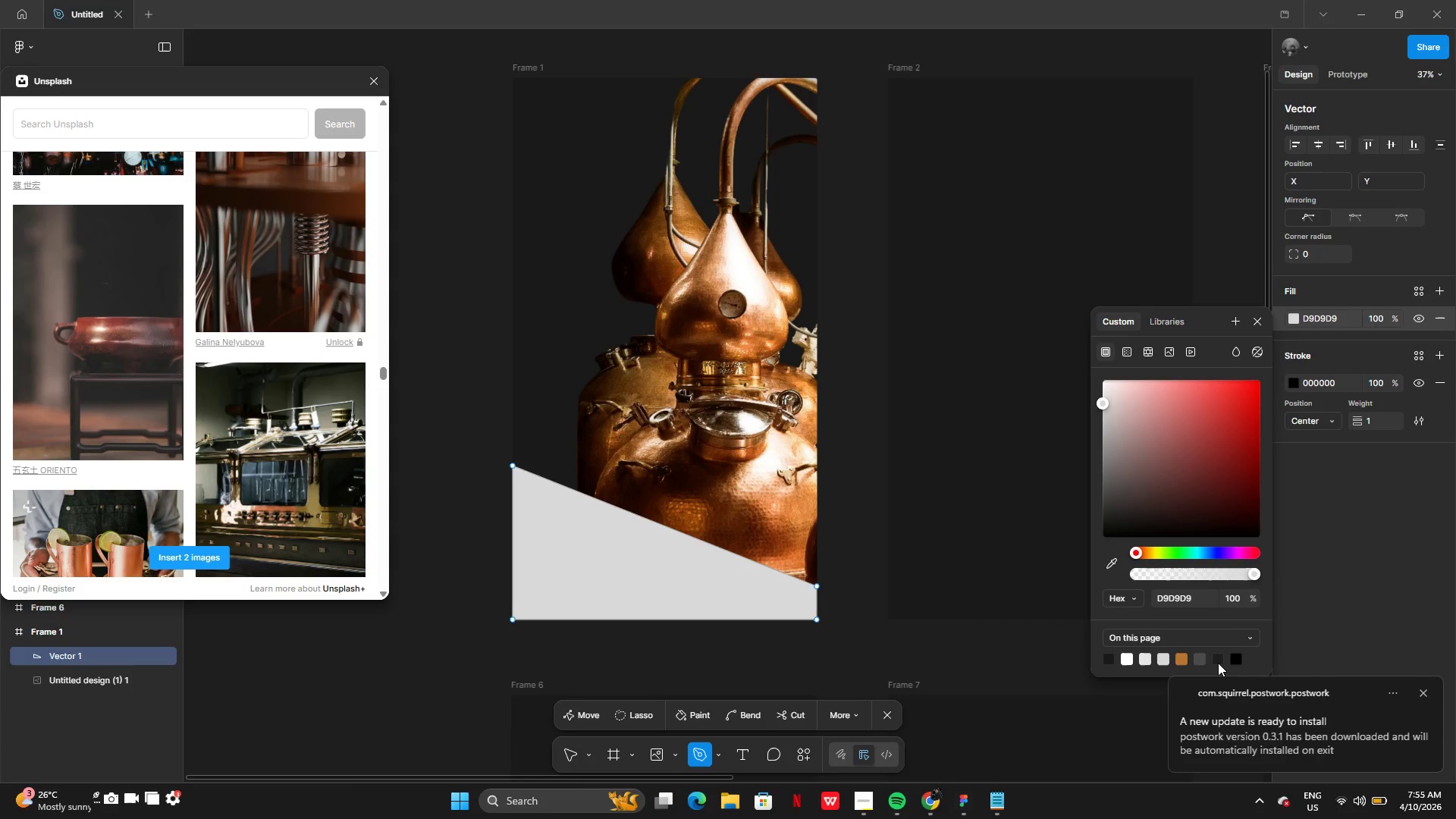 
triple_click([1218, 663])
 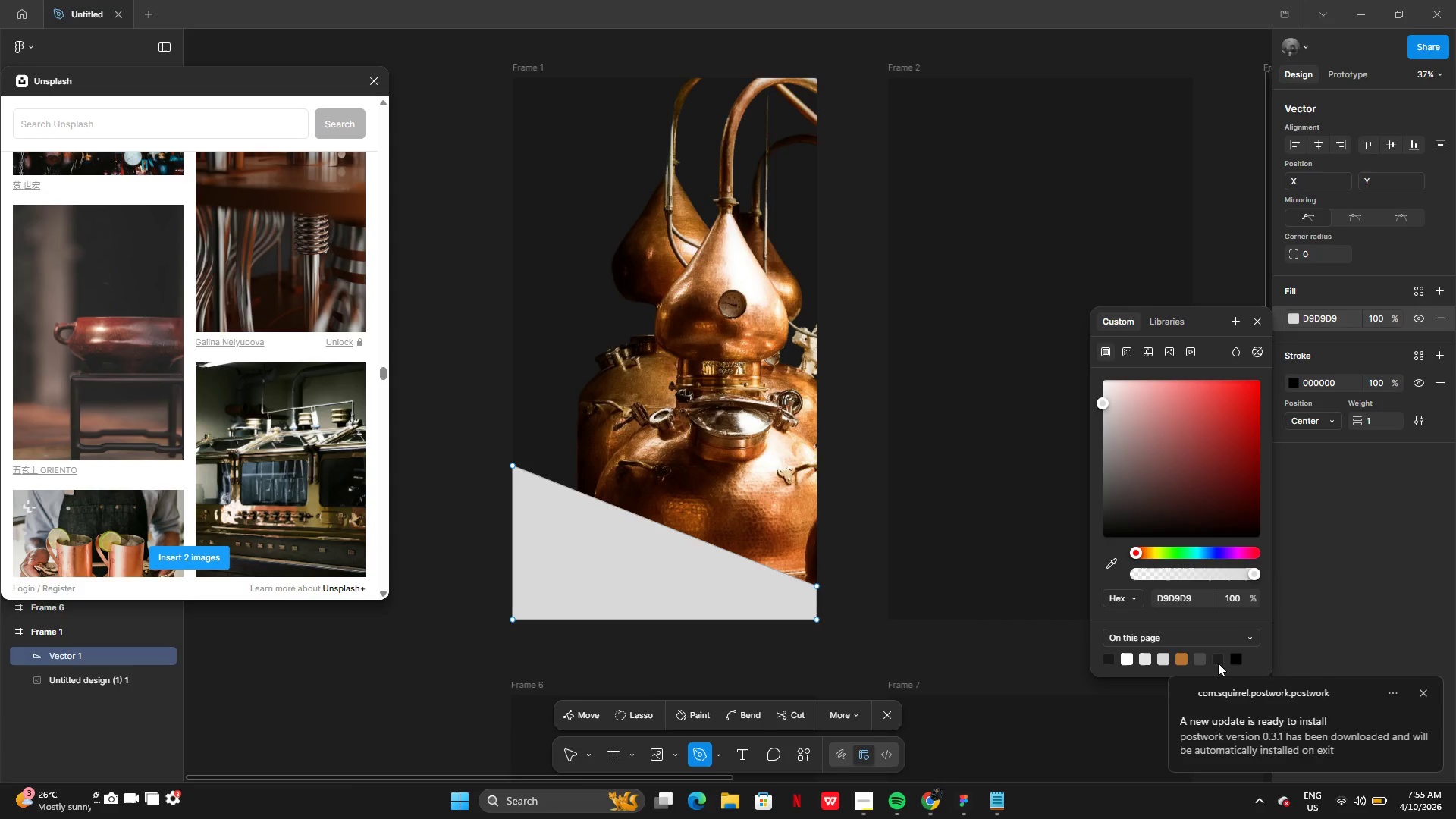 
triple_click([1218, 663])
 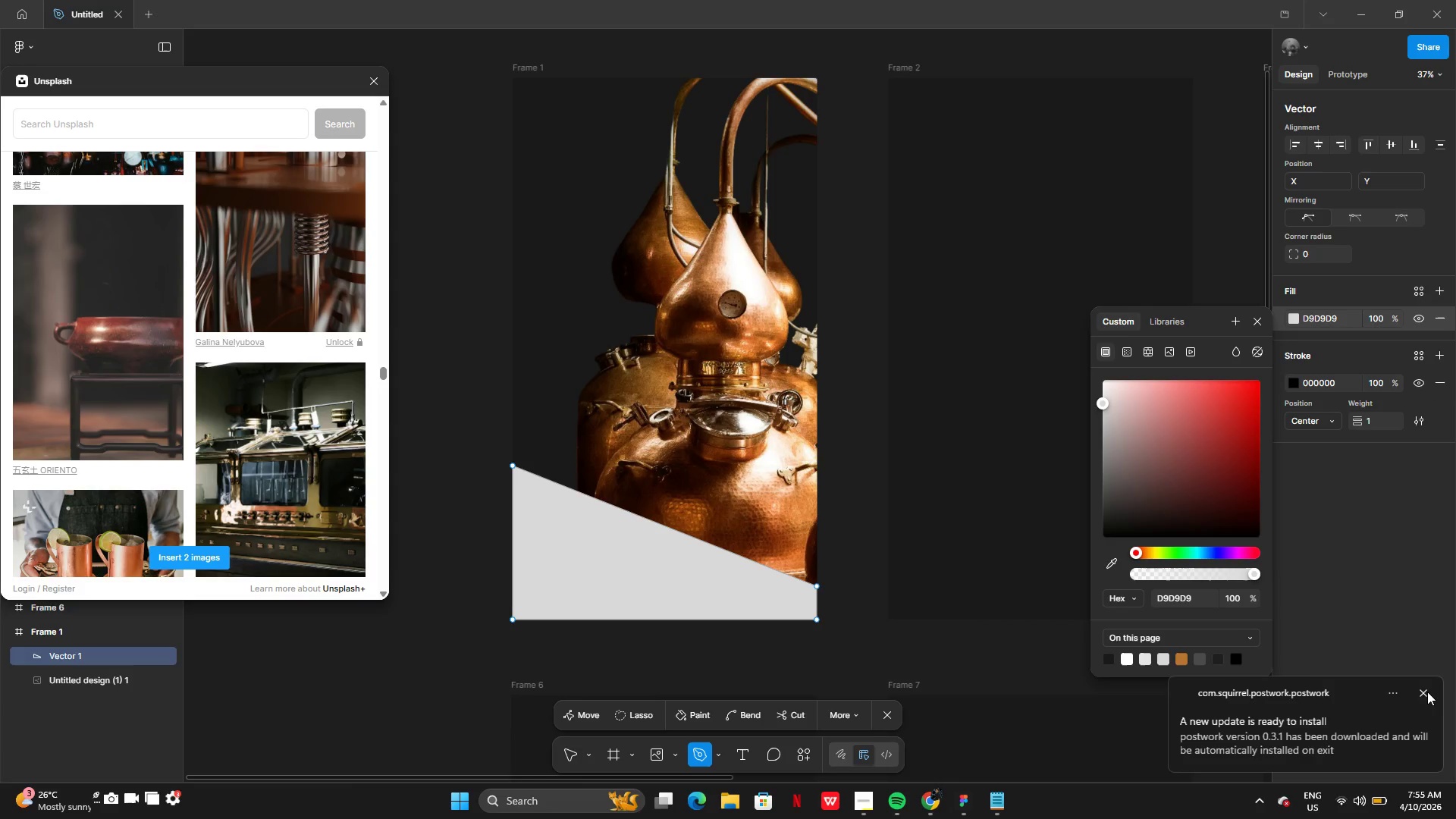 
left_click([1424, 693])
 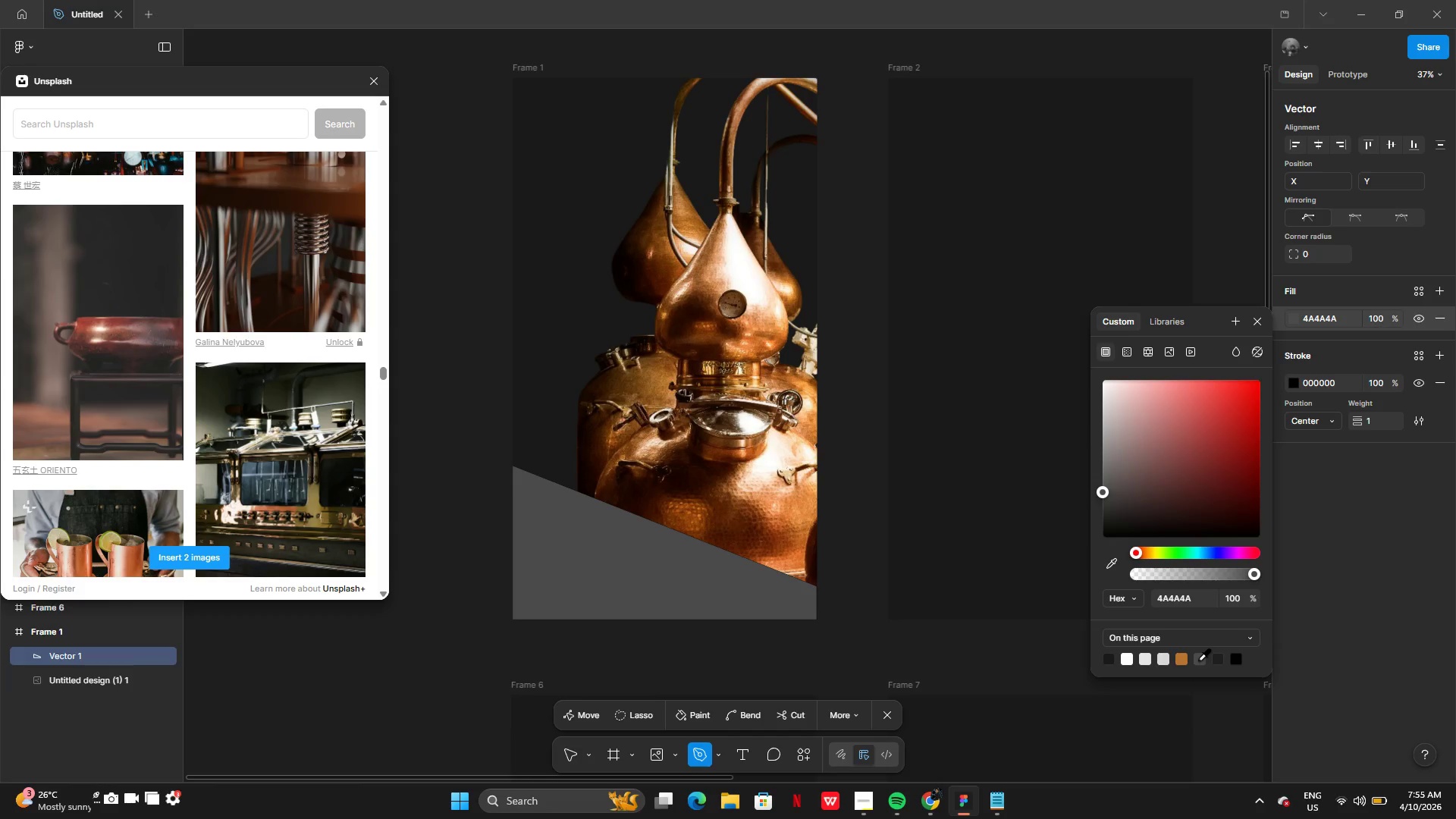 
left_click([1218, 660])
 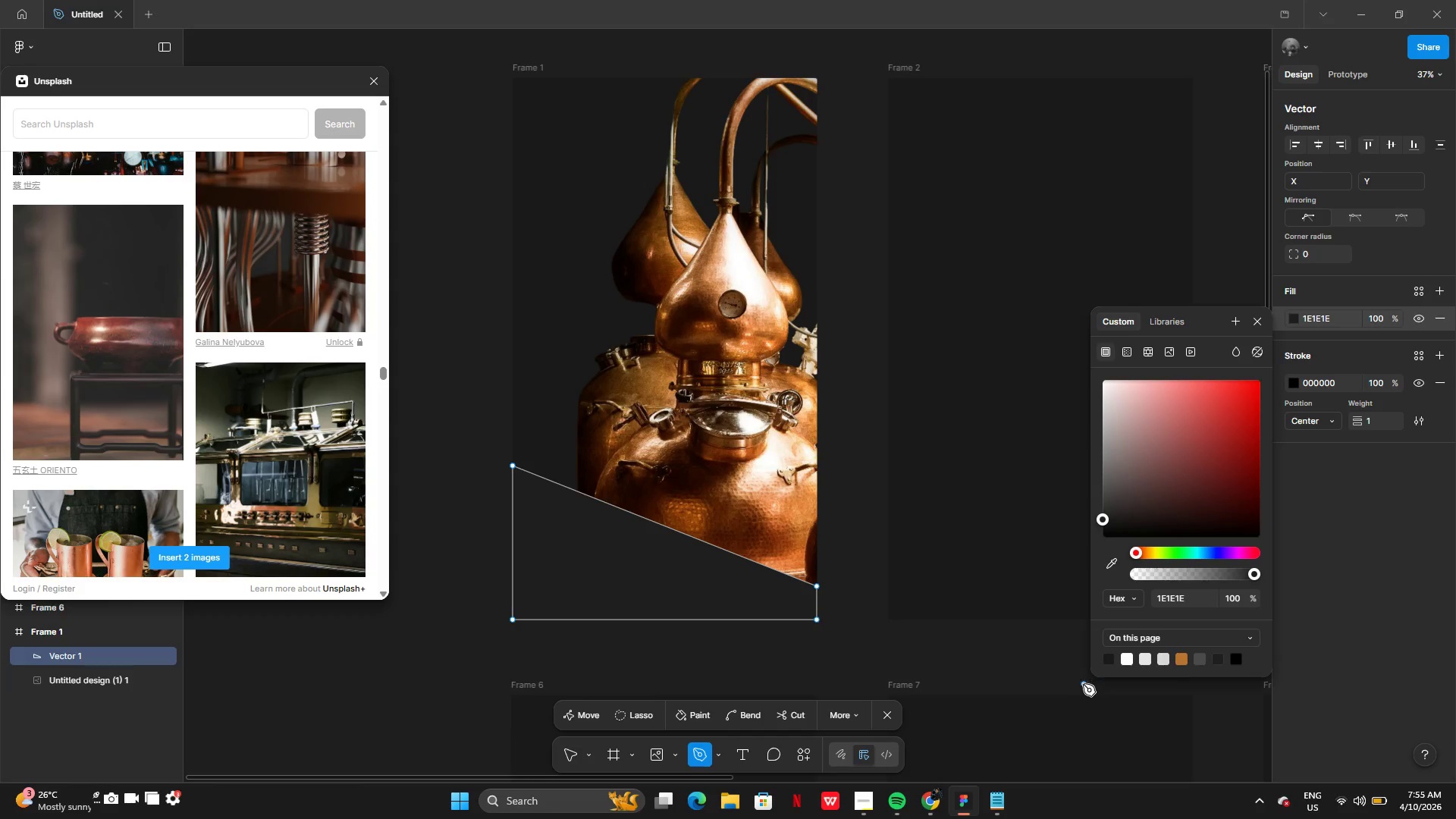 
left_click([1108, 661])
 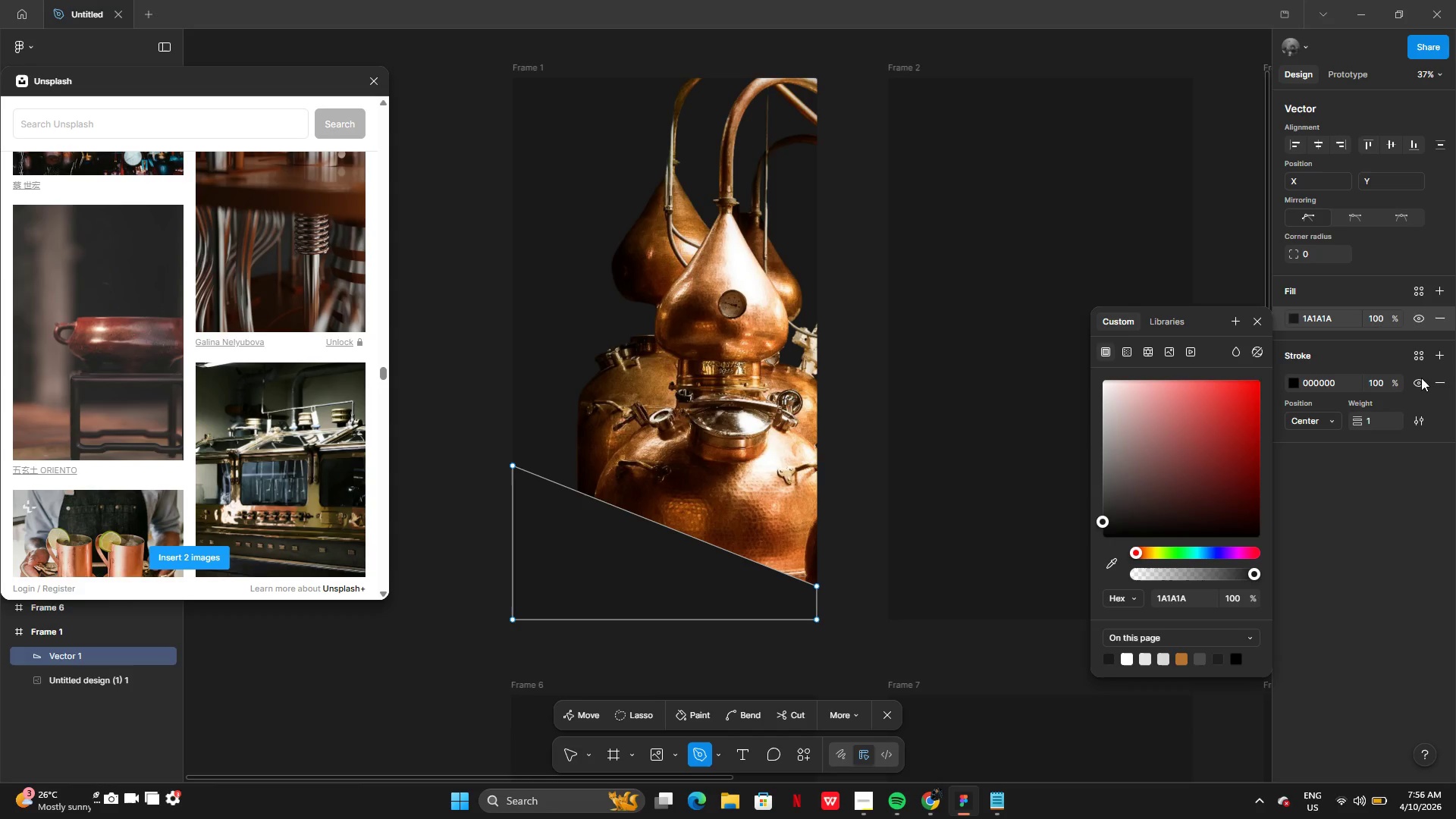 
left_click([1434, 383])
 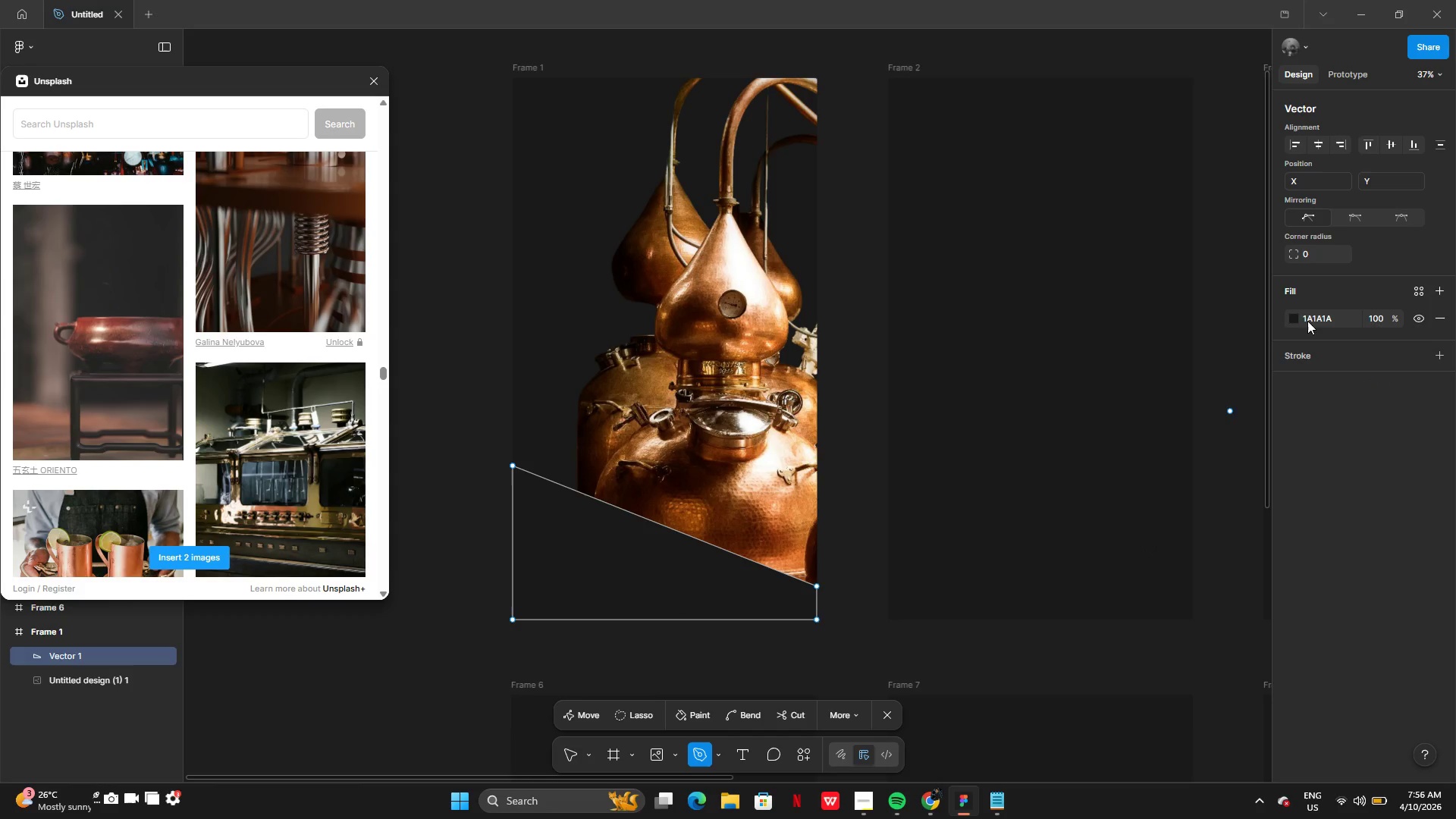 
left_click([1298, 320])
 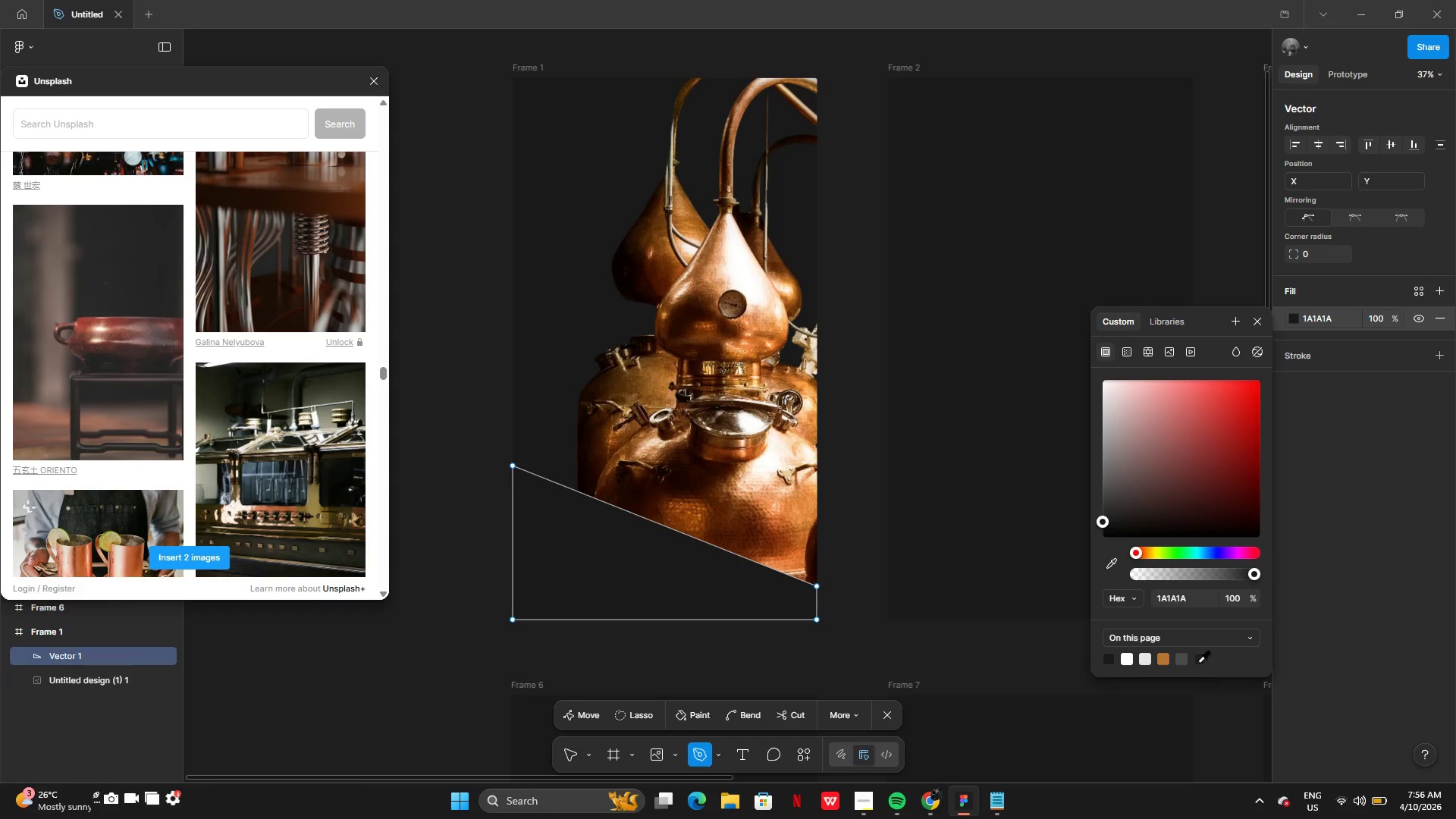 
left_click([1197, 657])
 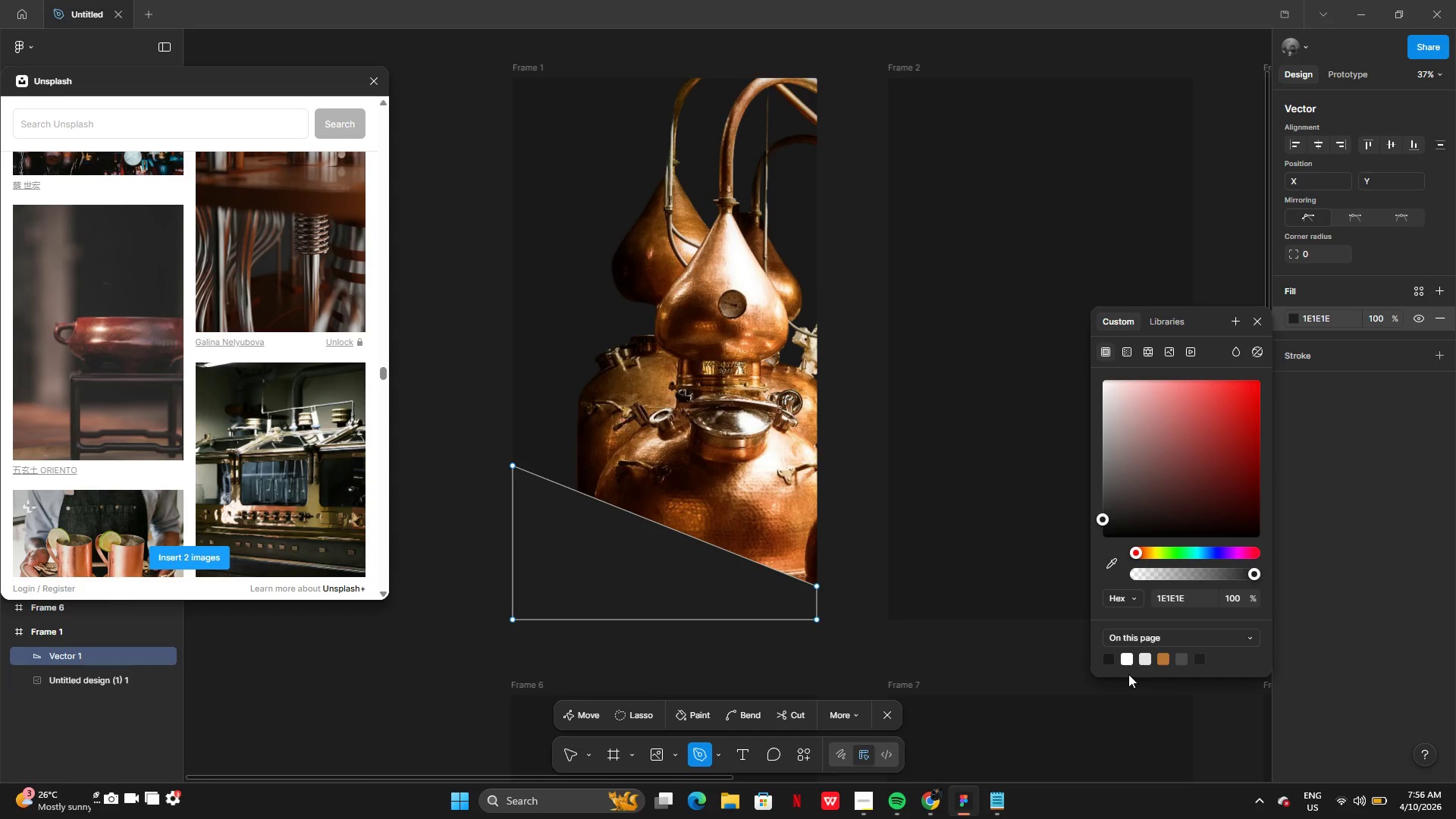 
left_click([1108, 658])
 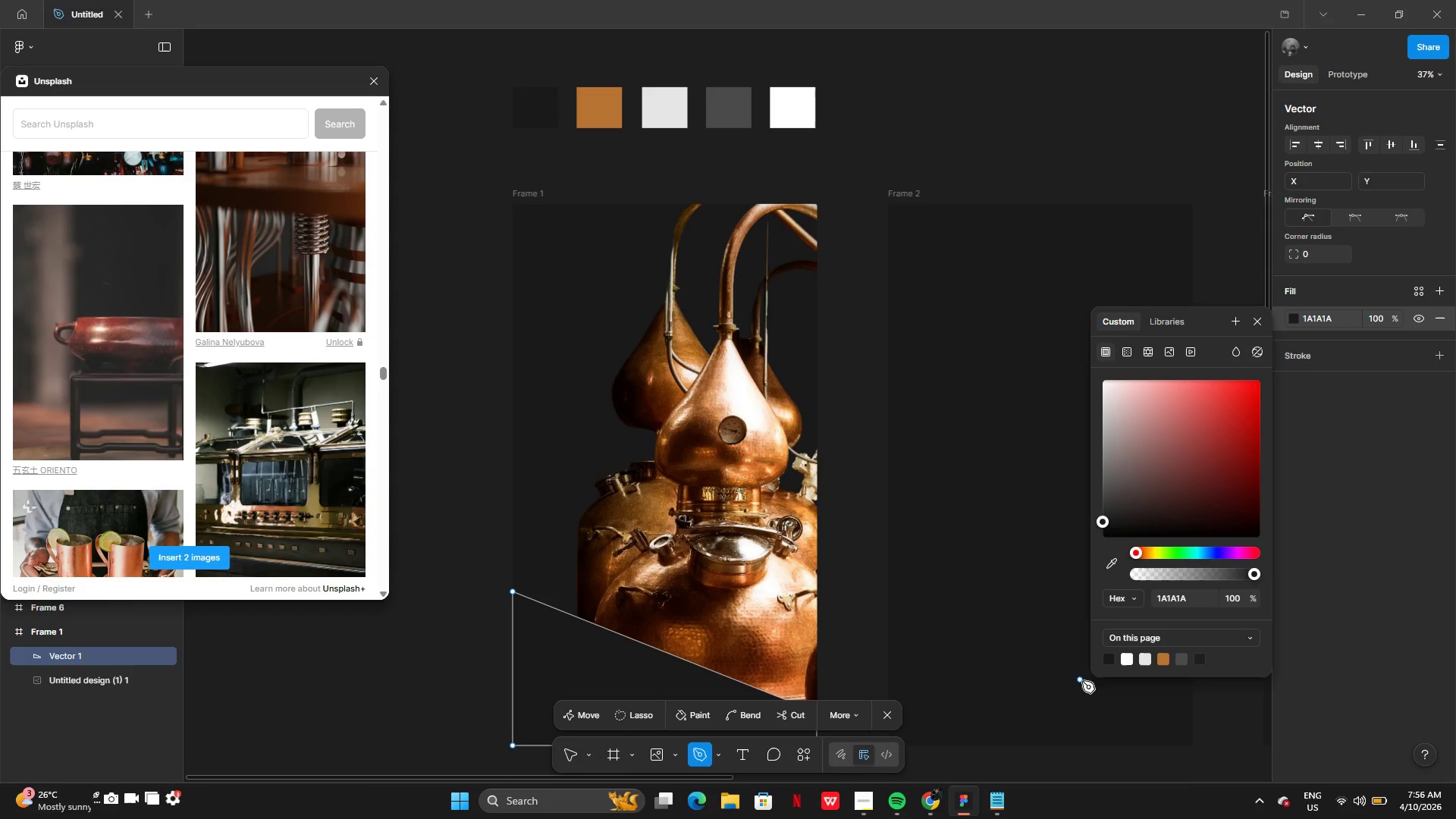 
wait(5.31)
 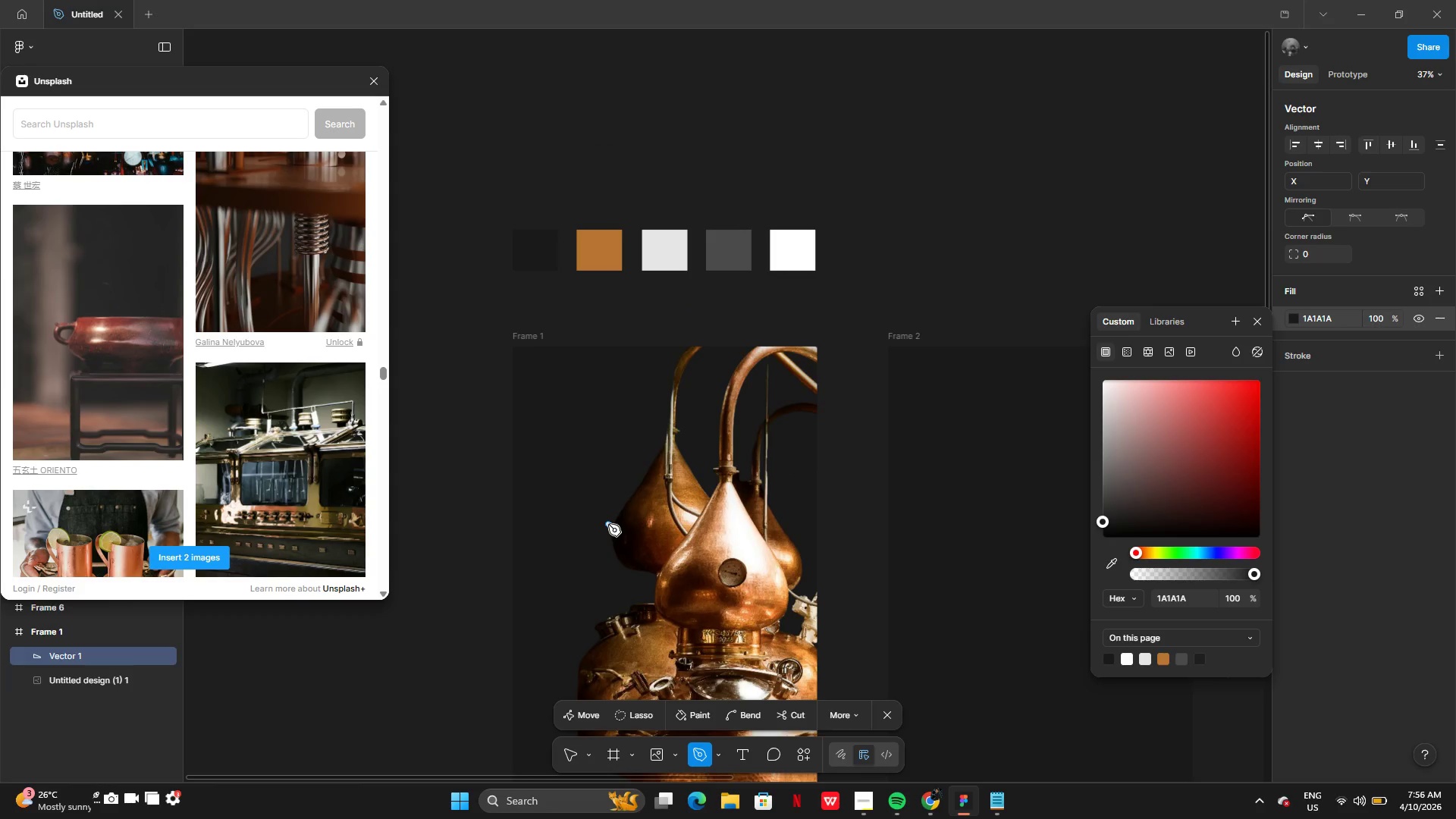 
key(Enter)
 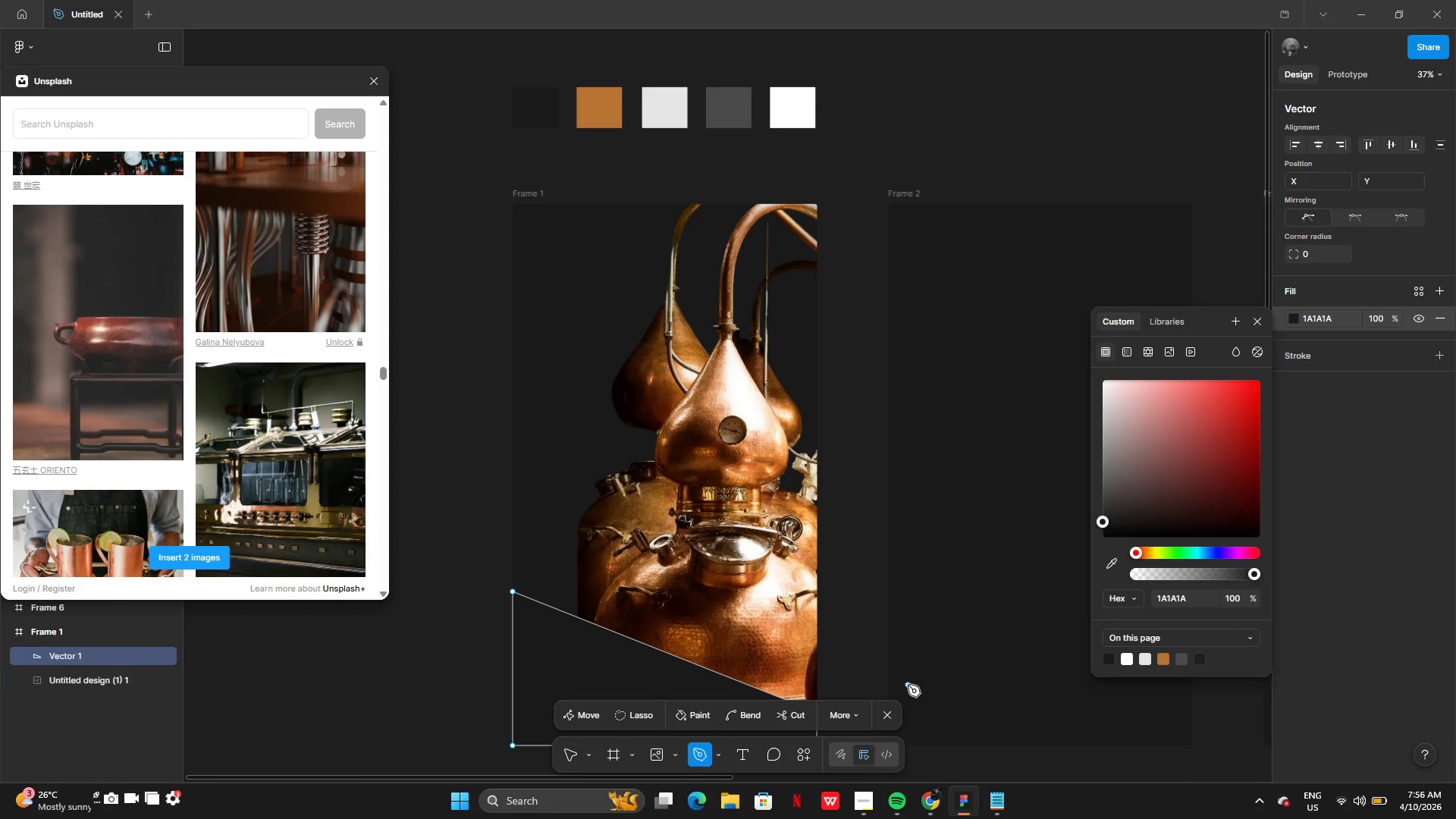 
key(Enter)
 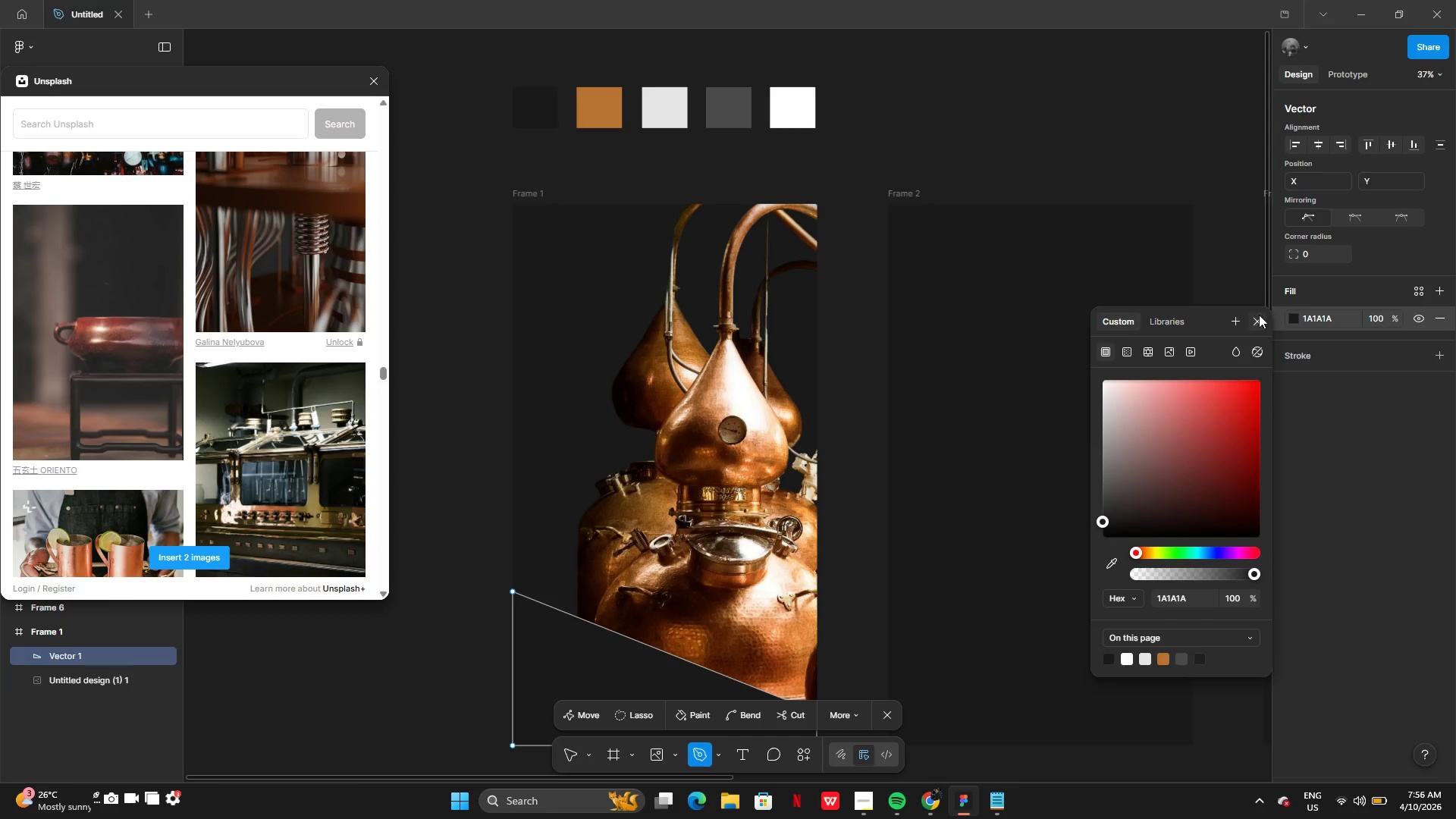 
left_click([1259, 321])
 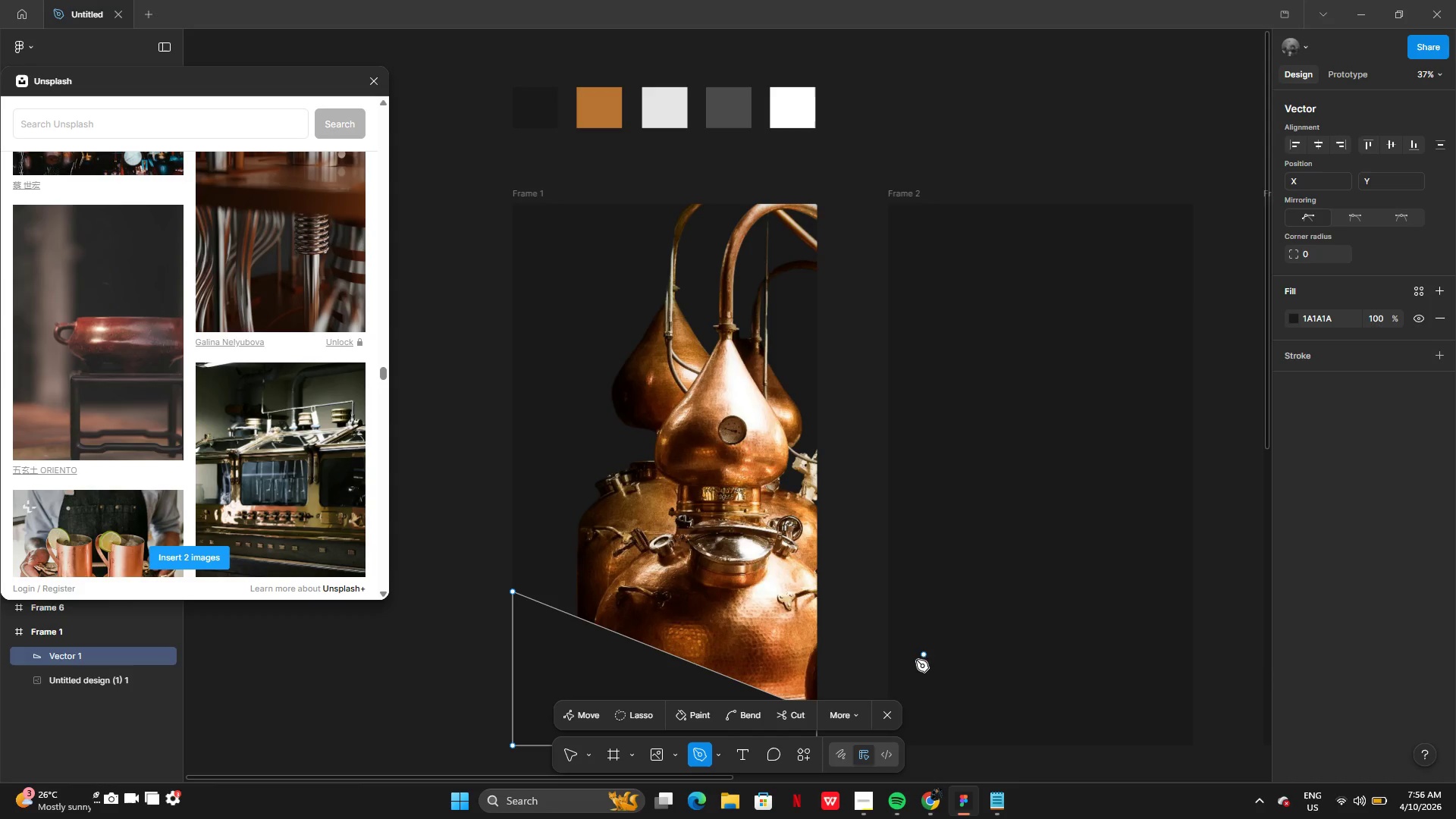 
key(Enter)
 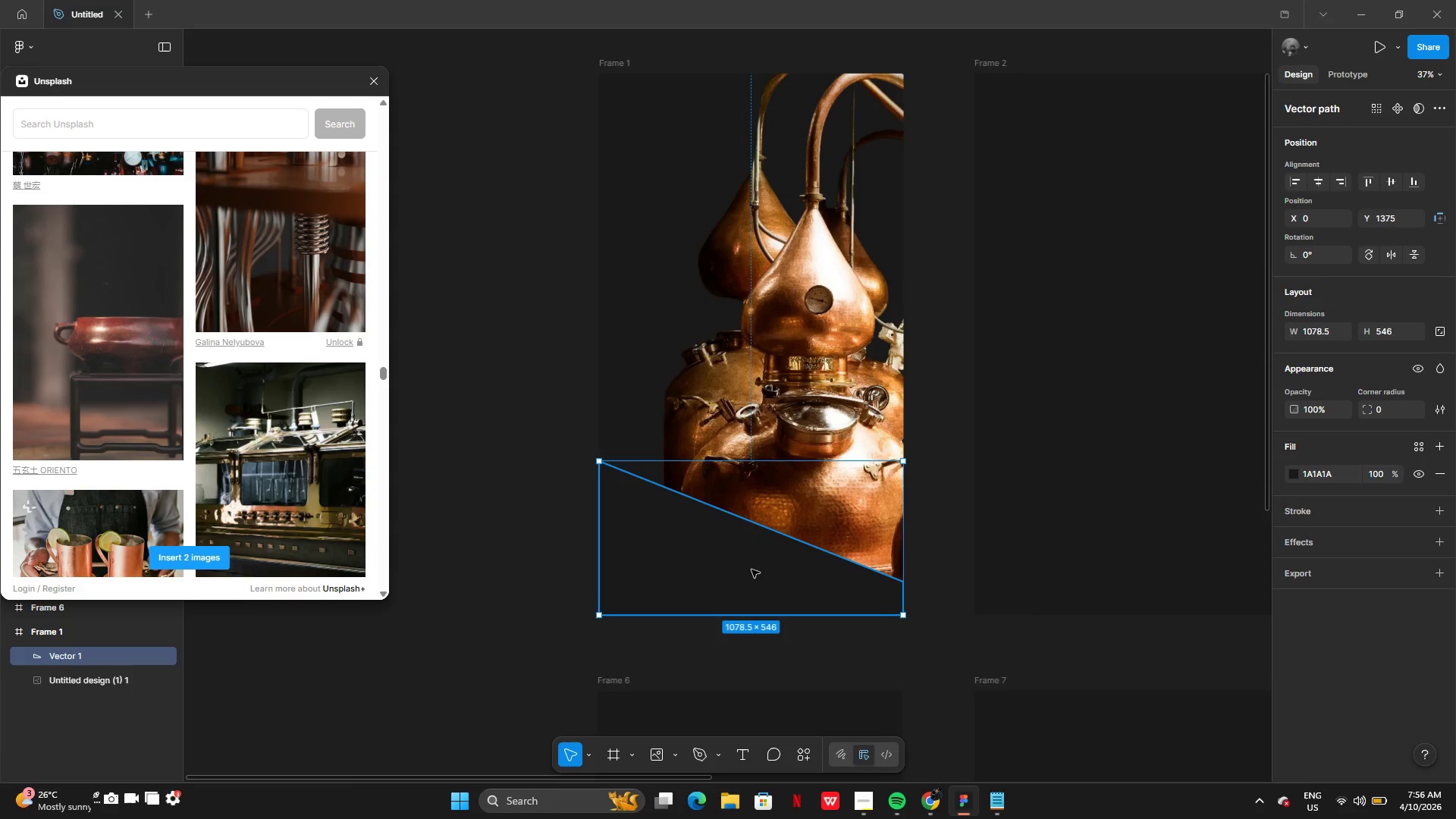 
double_click([717, 548])
 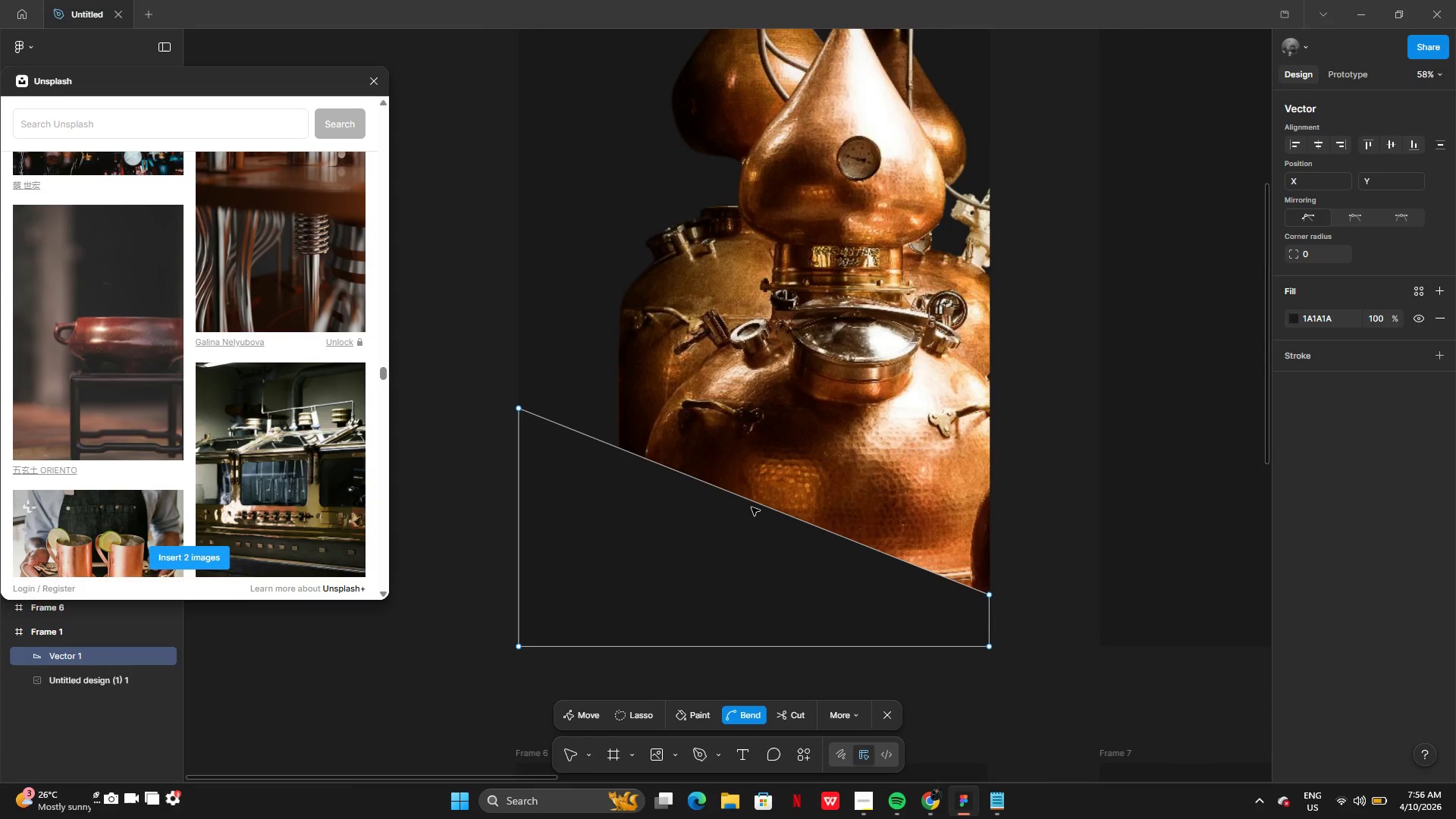 
left_click_drag(start_coordinate=[753, 505], to_coordinate=[727, 544])
 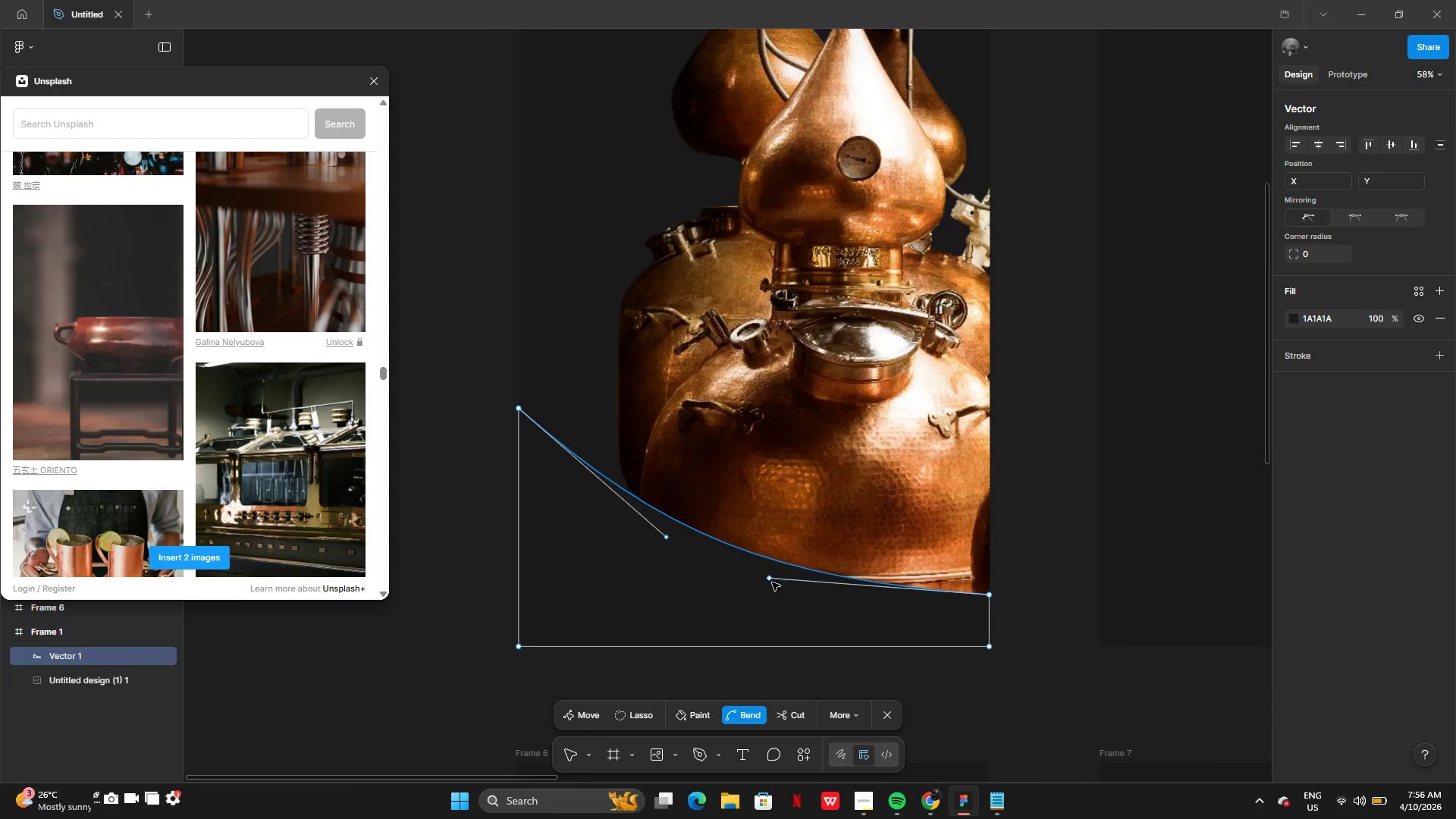 
left_click_drag(start_coordinate=[770, 582], to_coordinate=[779, 610])
 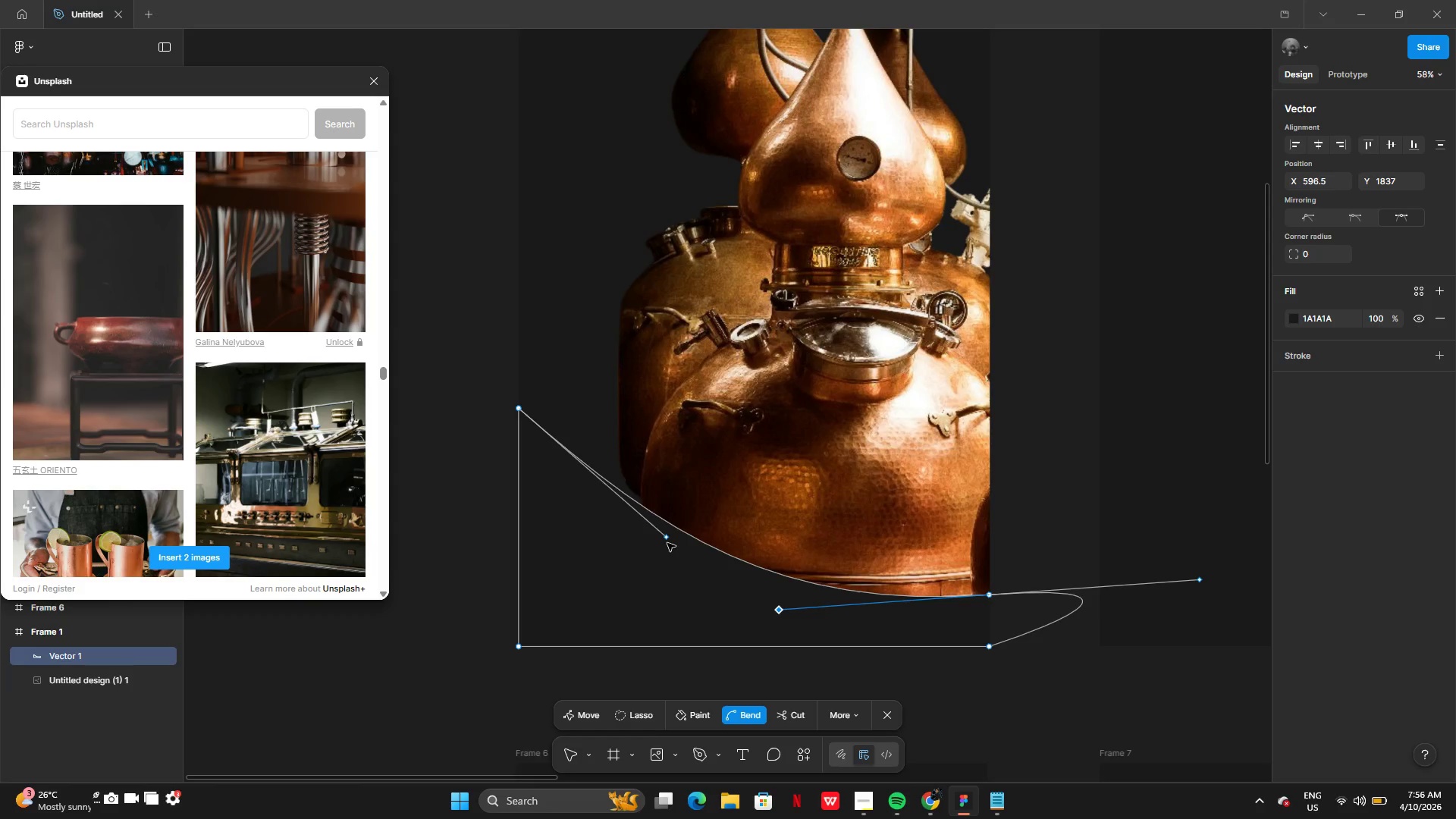 
left_click_drag(start_coordinate=[664, 540], to_coordinate=[673, 533])
 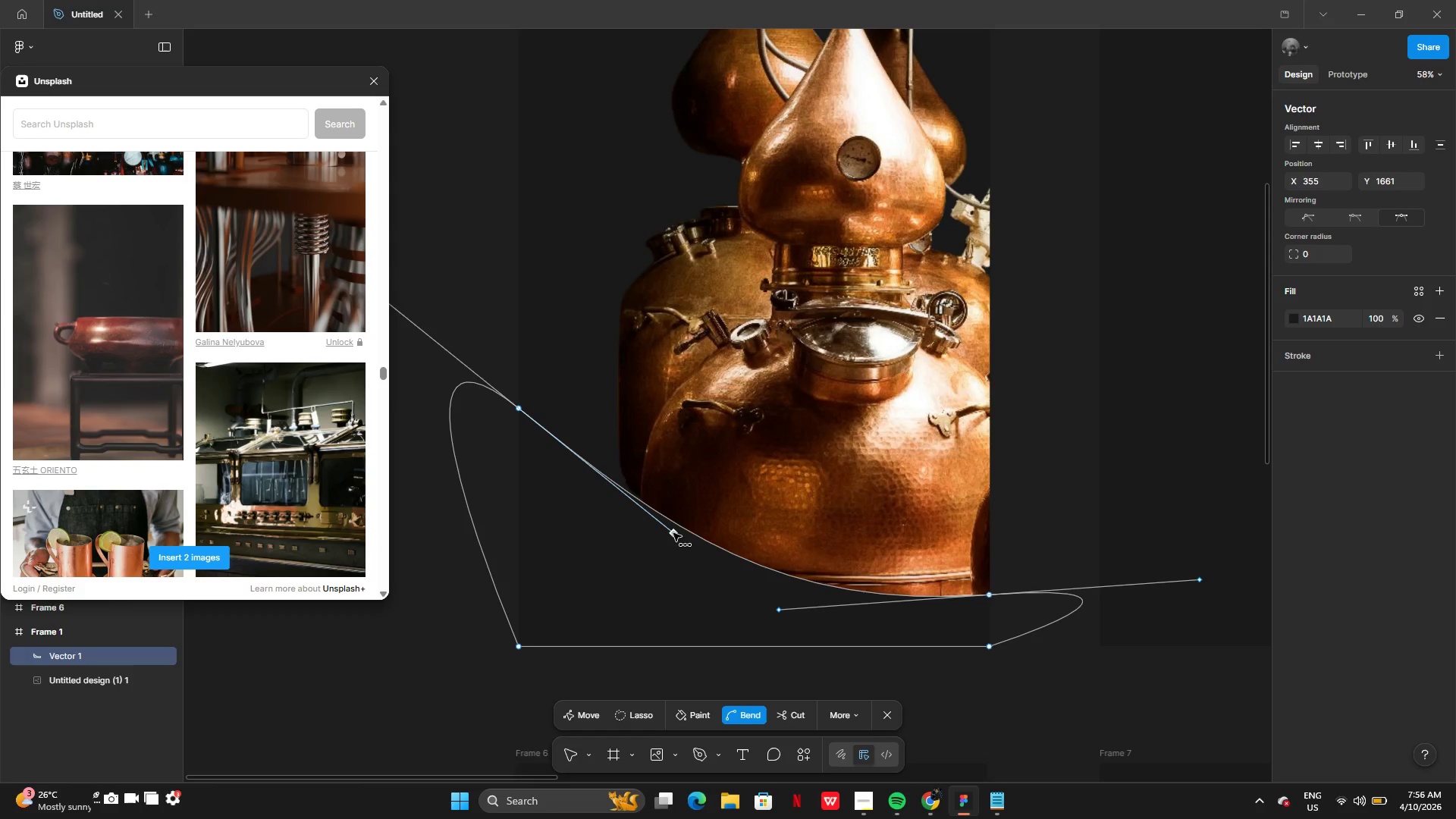 
hold_key(key=ControlLeft, duration=0.36)
 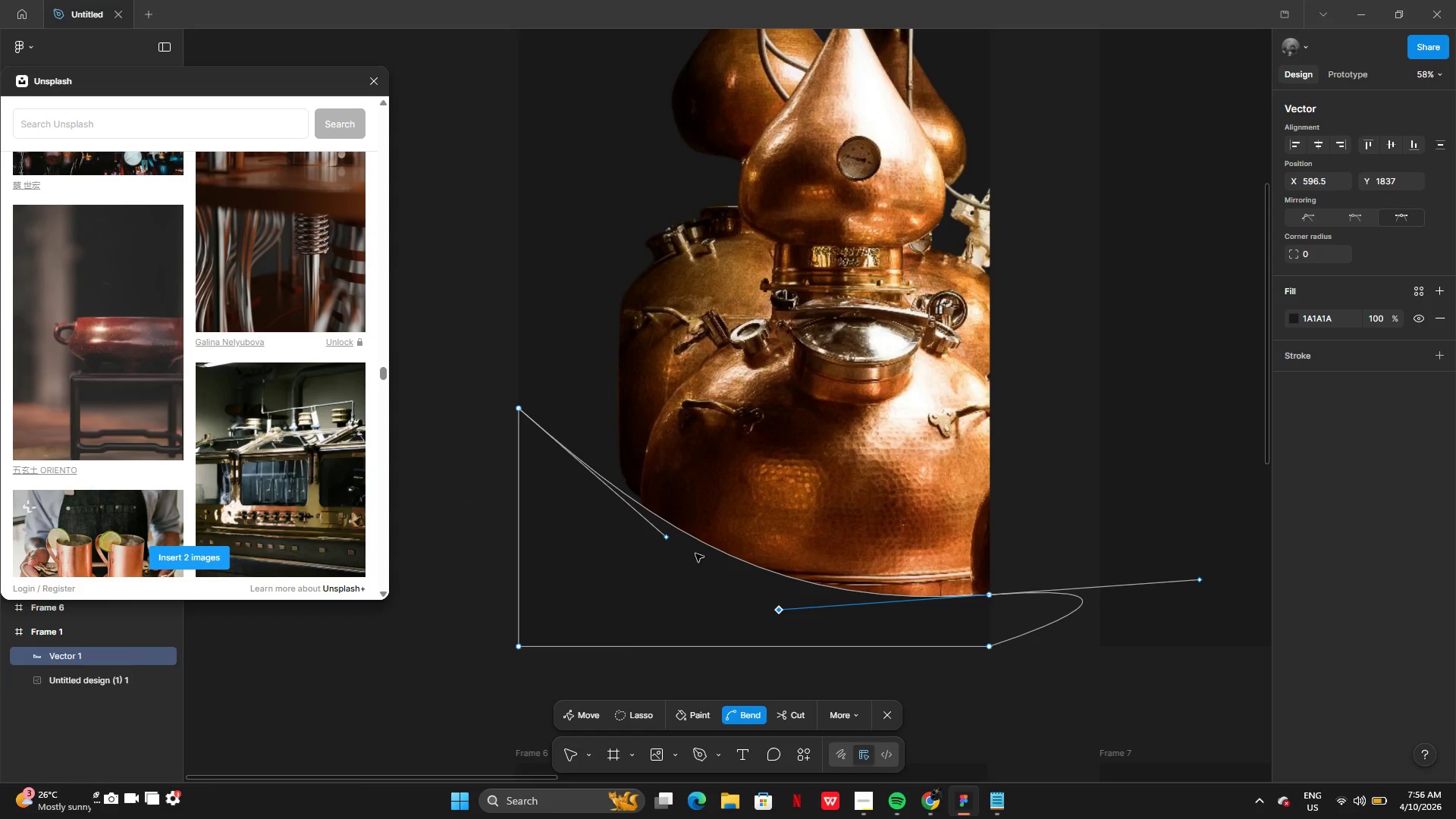 
key(Z)
 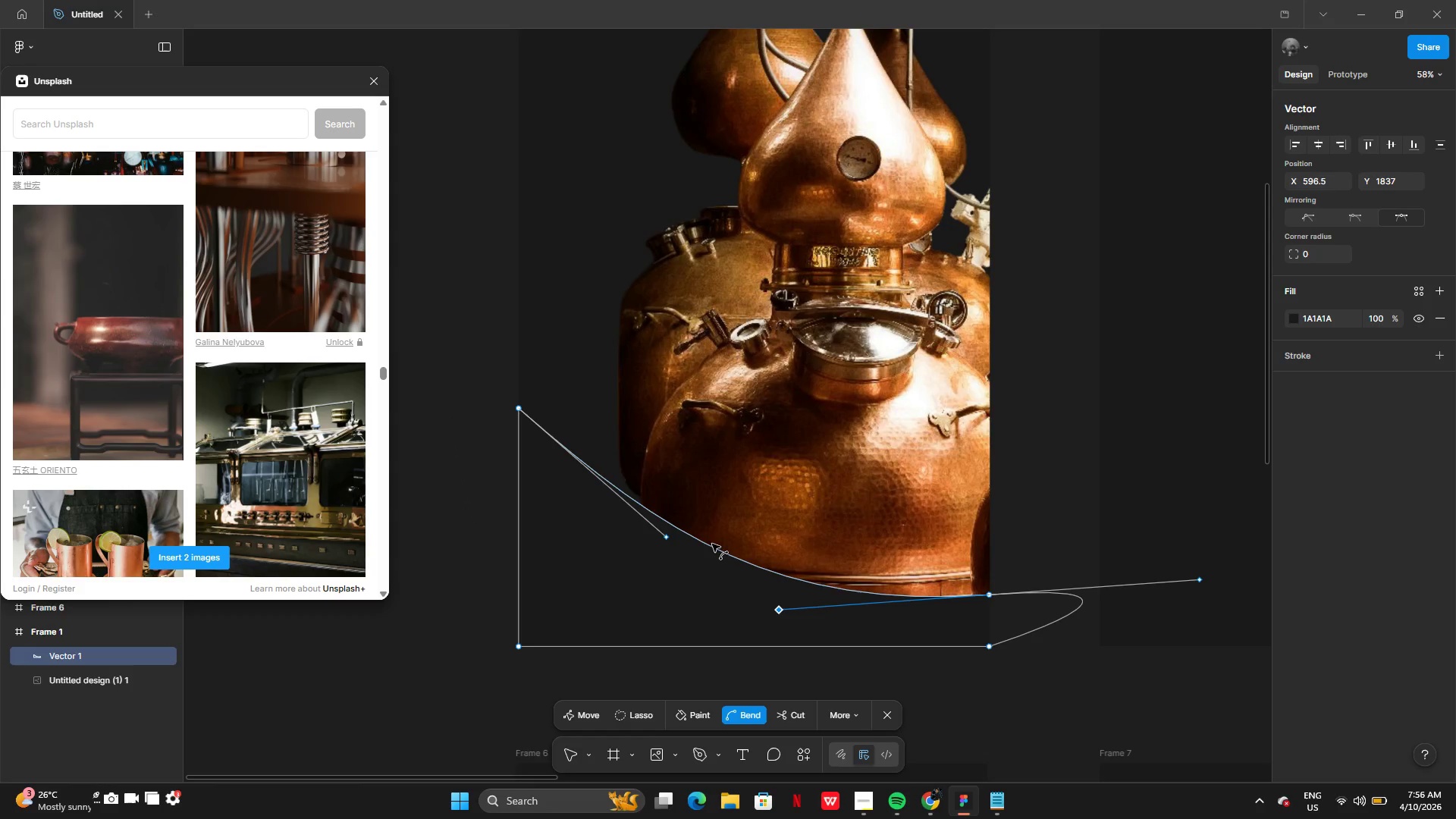 
left_click_drag(start_coordinate=[712, 545], to_coordinate=[704, 527])
 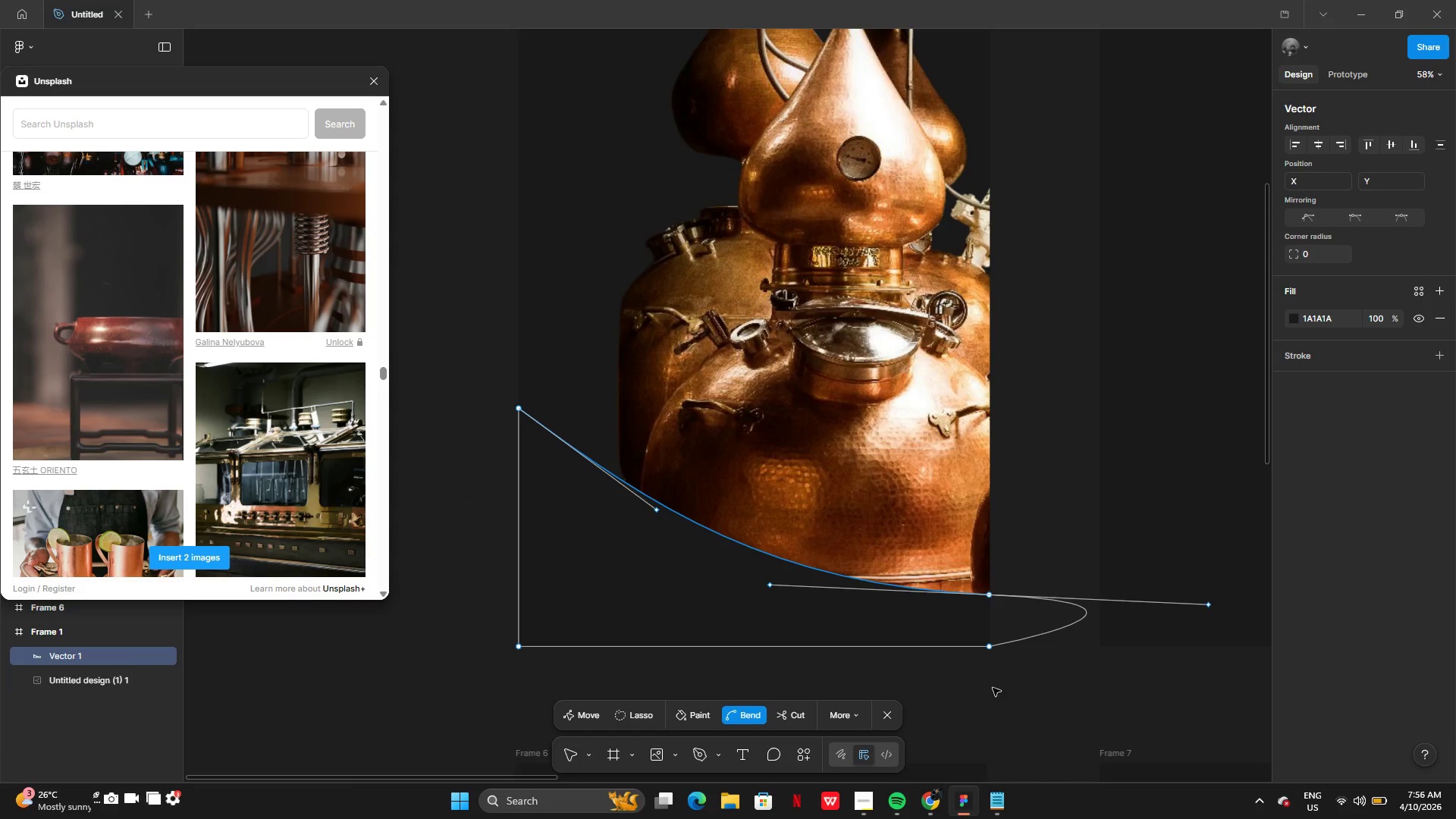 
double_click([993, 688])
 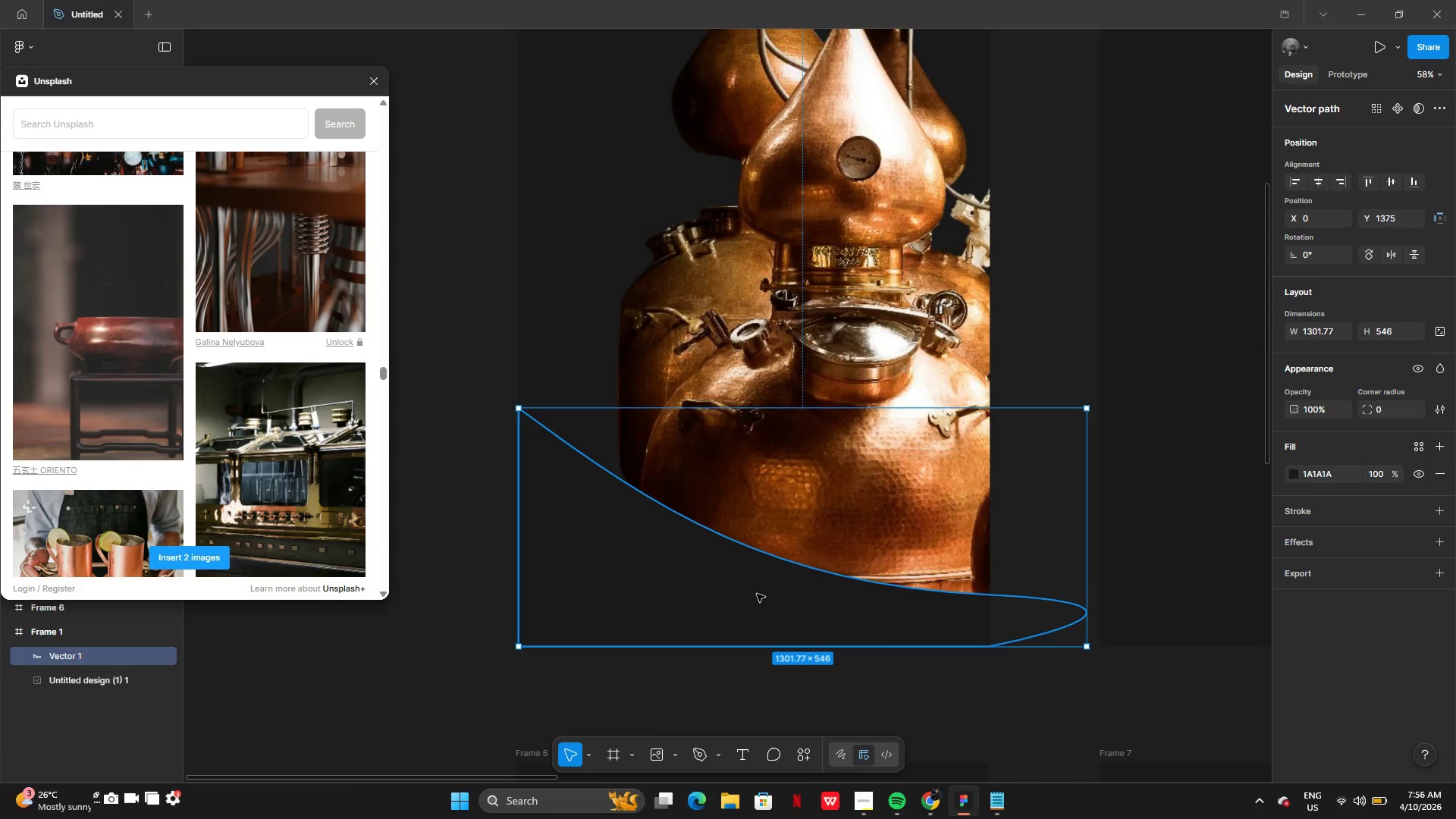 
left_click_drag(start_coordinate=[755, 591], to_coordinate=[758, 648])
 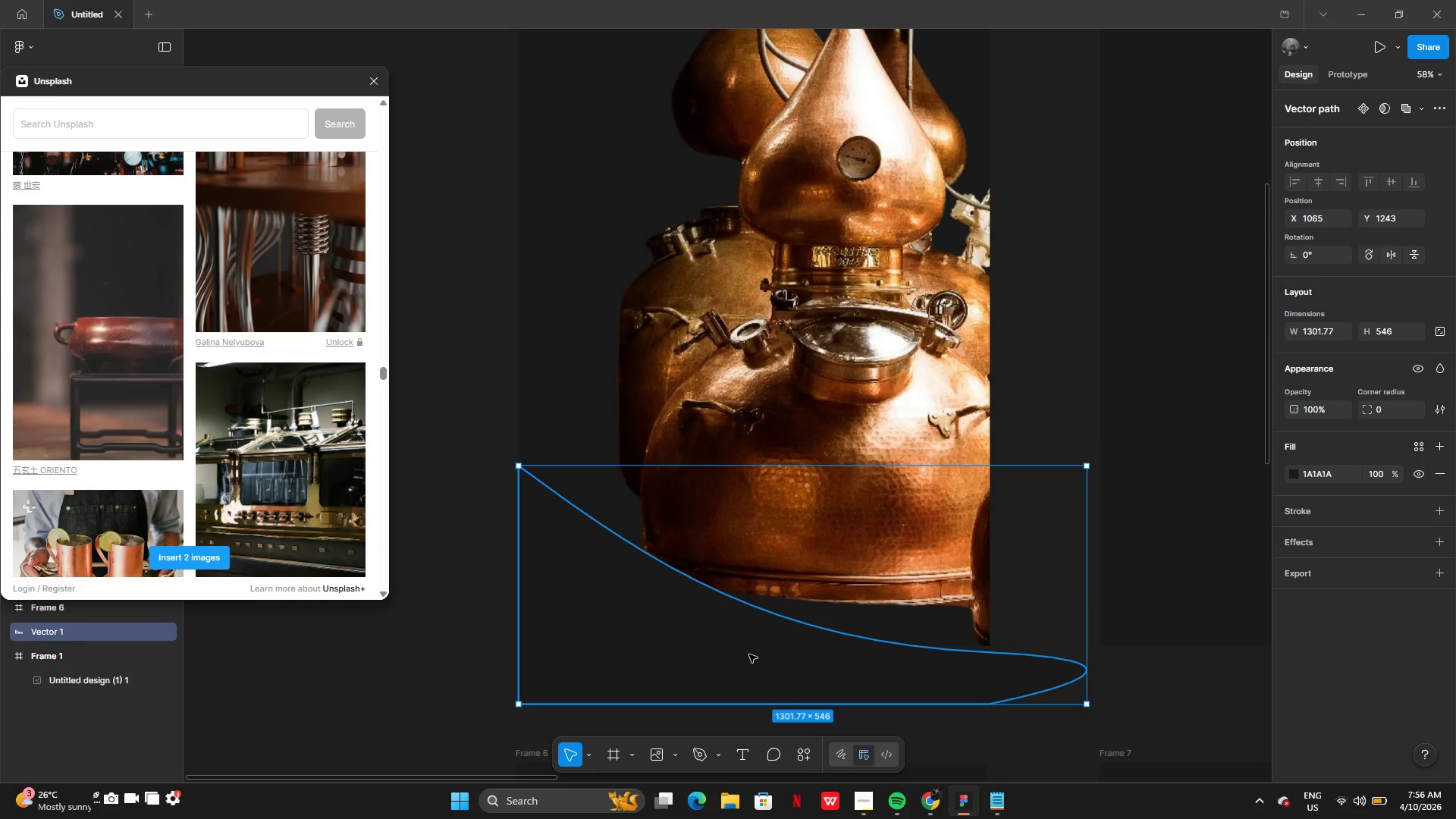 
left_click_drag(start_coordinate=[749, 654], to_coordinate=[746, 594])
 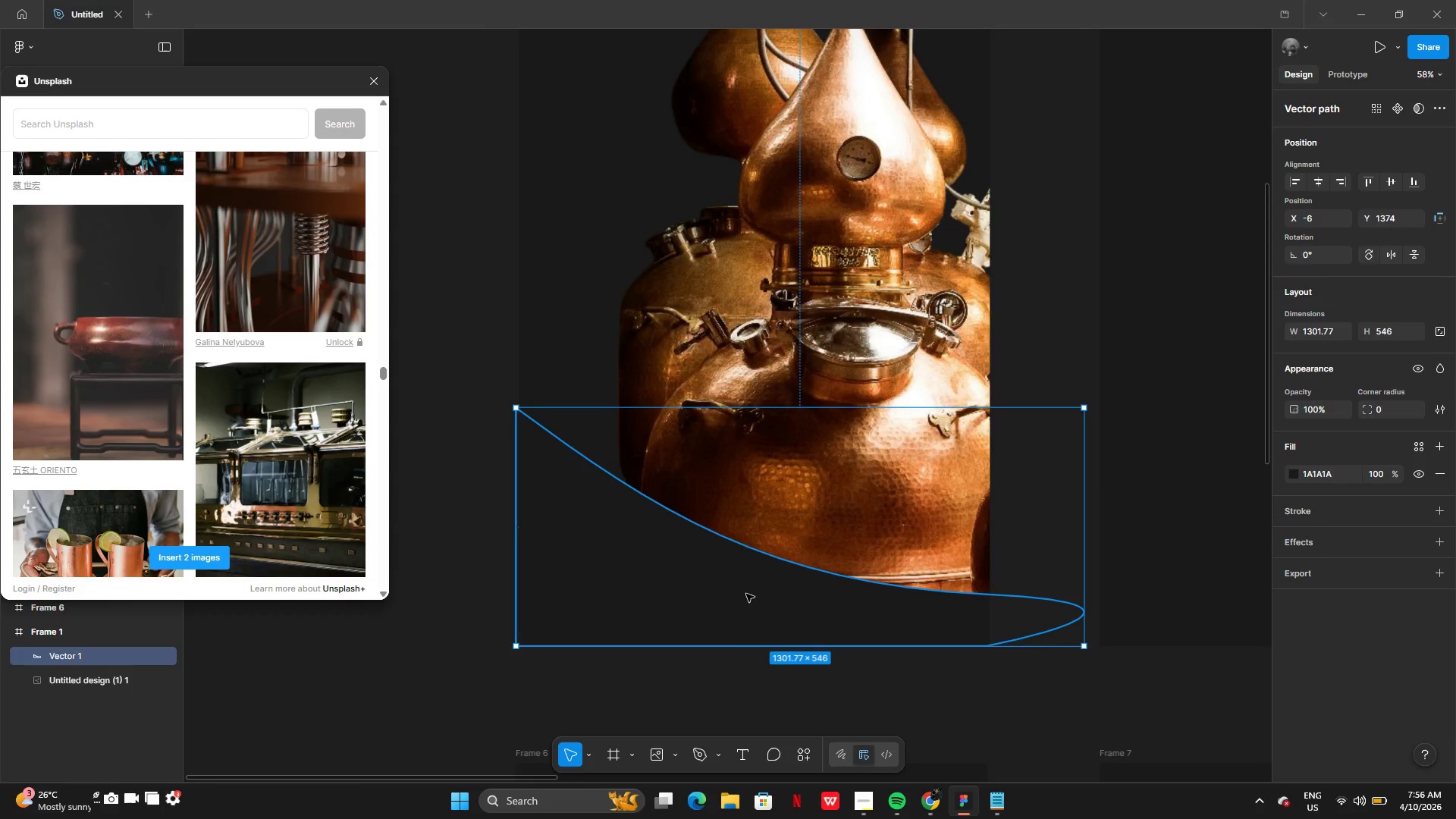 
left_click_drag(start_coordinate=[746, 594], to_coordinate=[746, 598])
 